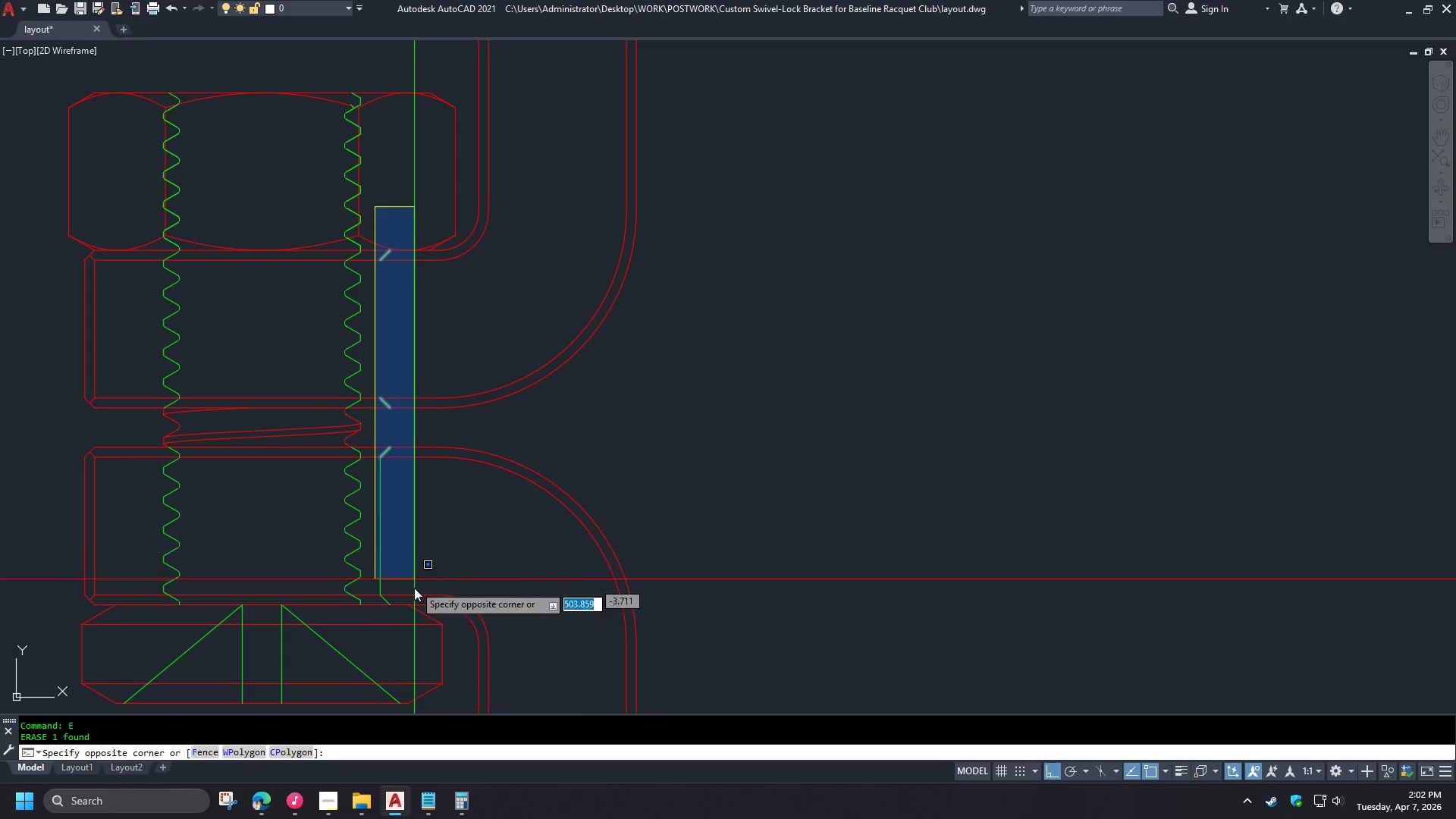 
scroll: coordinate [400, 356], scroll_direction: up, amount: 3.0
 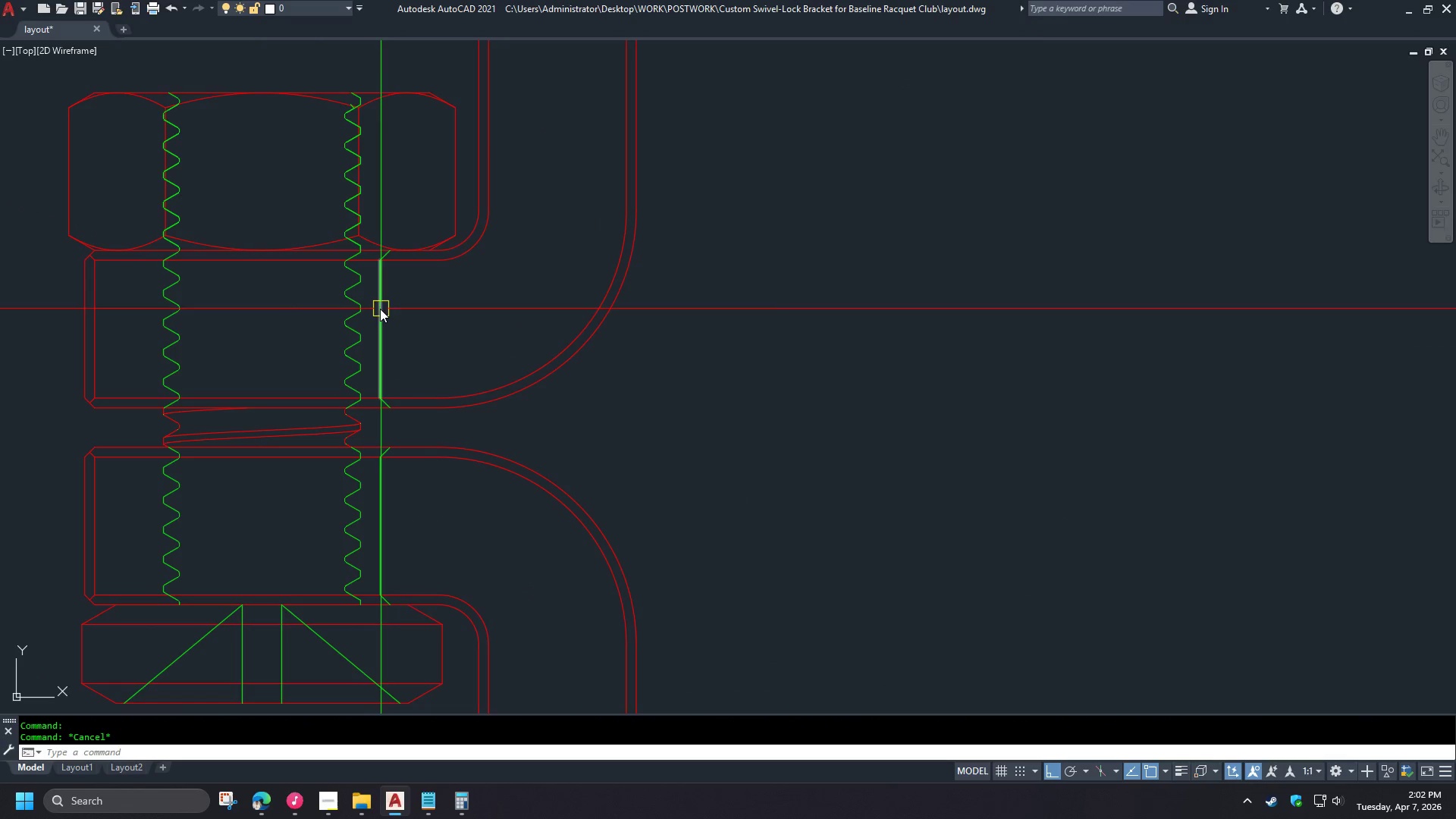 
left_click([416, 614])
 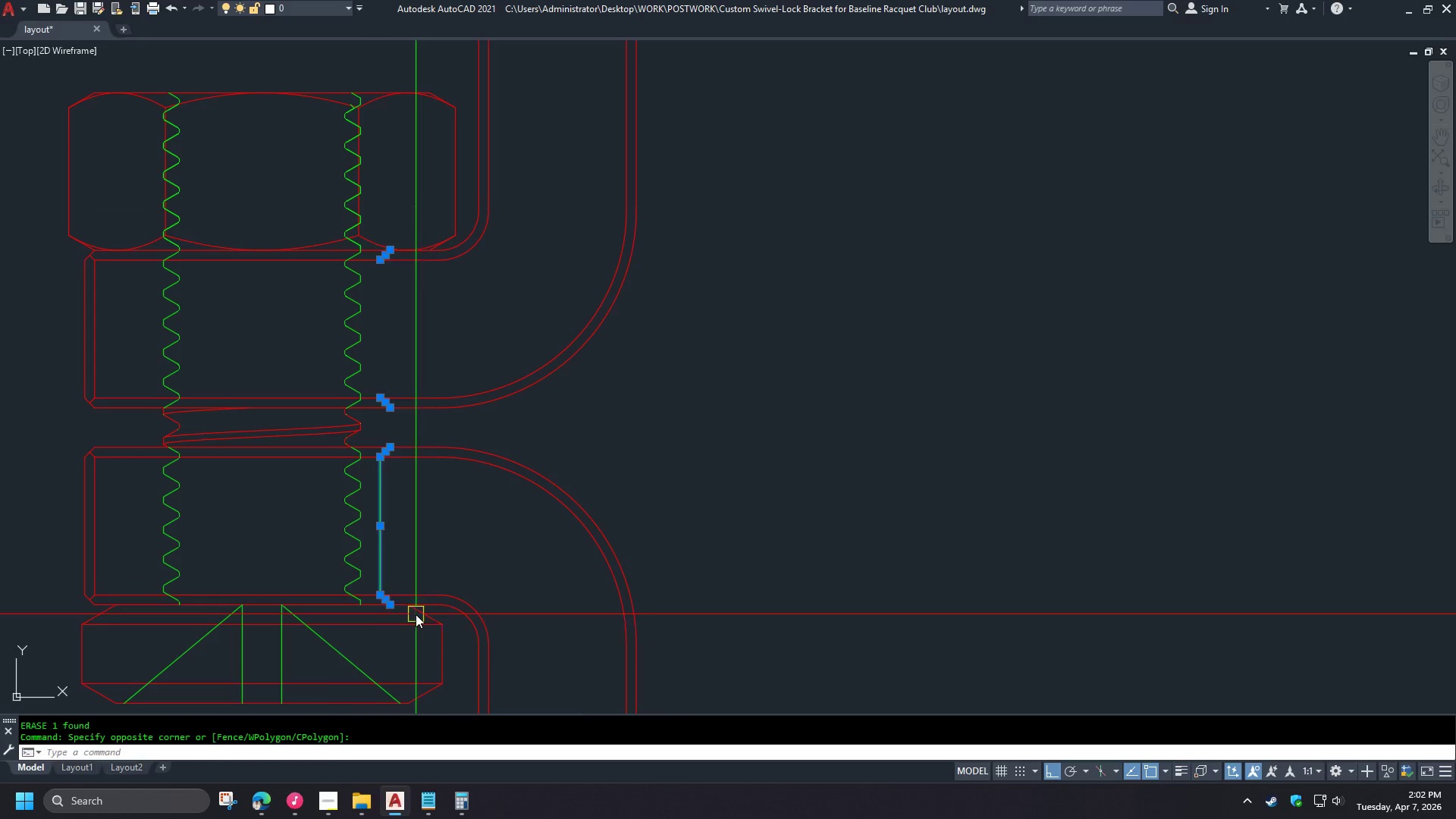 
key(E)
 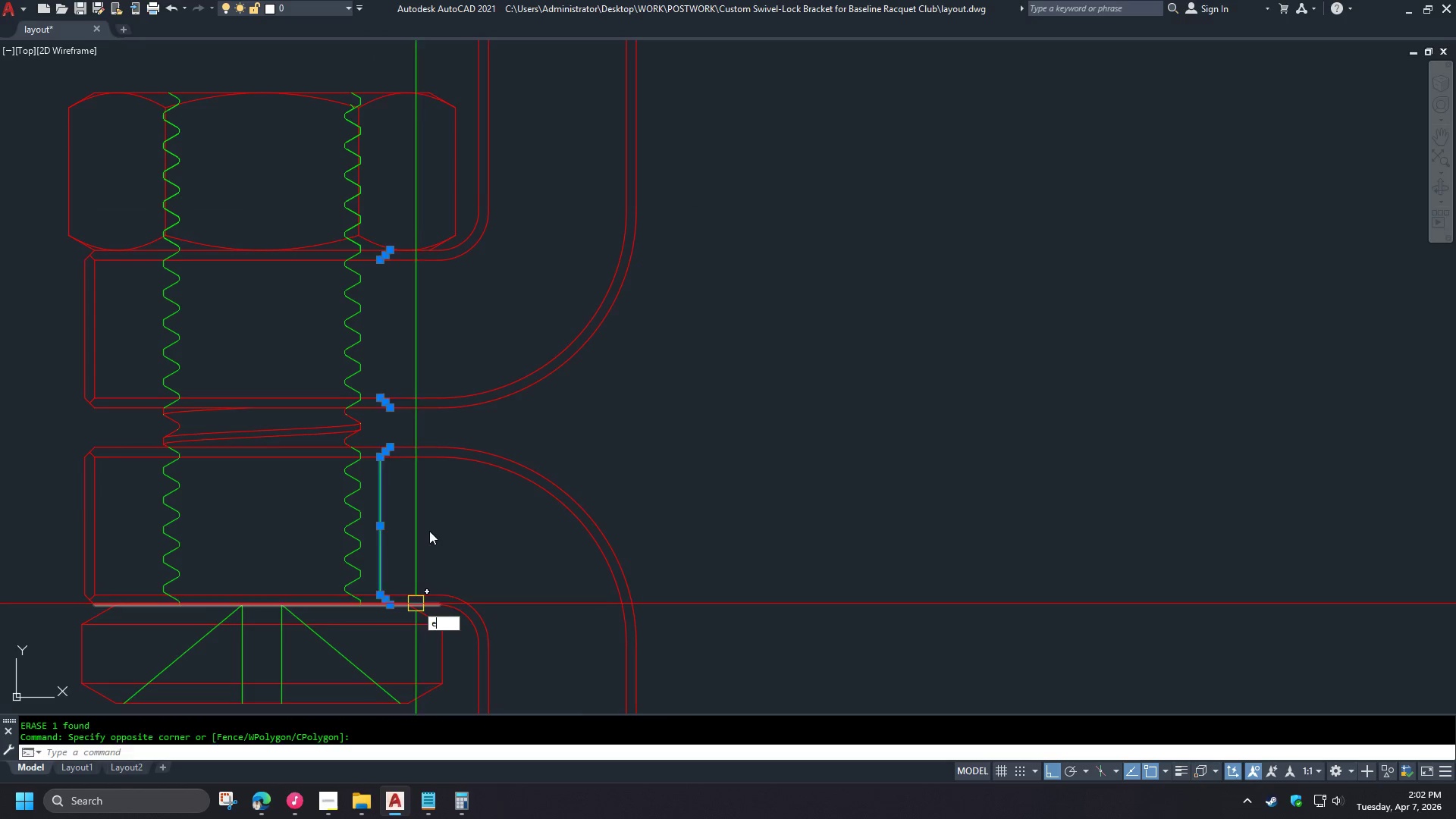 
key(Space)
 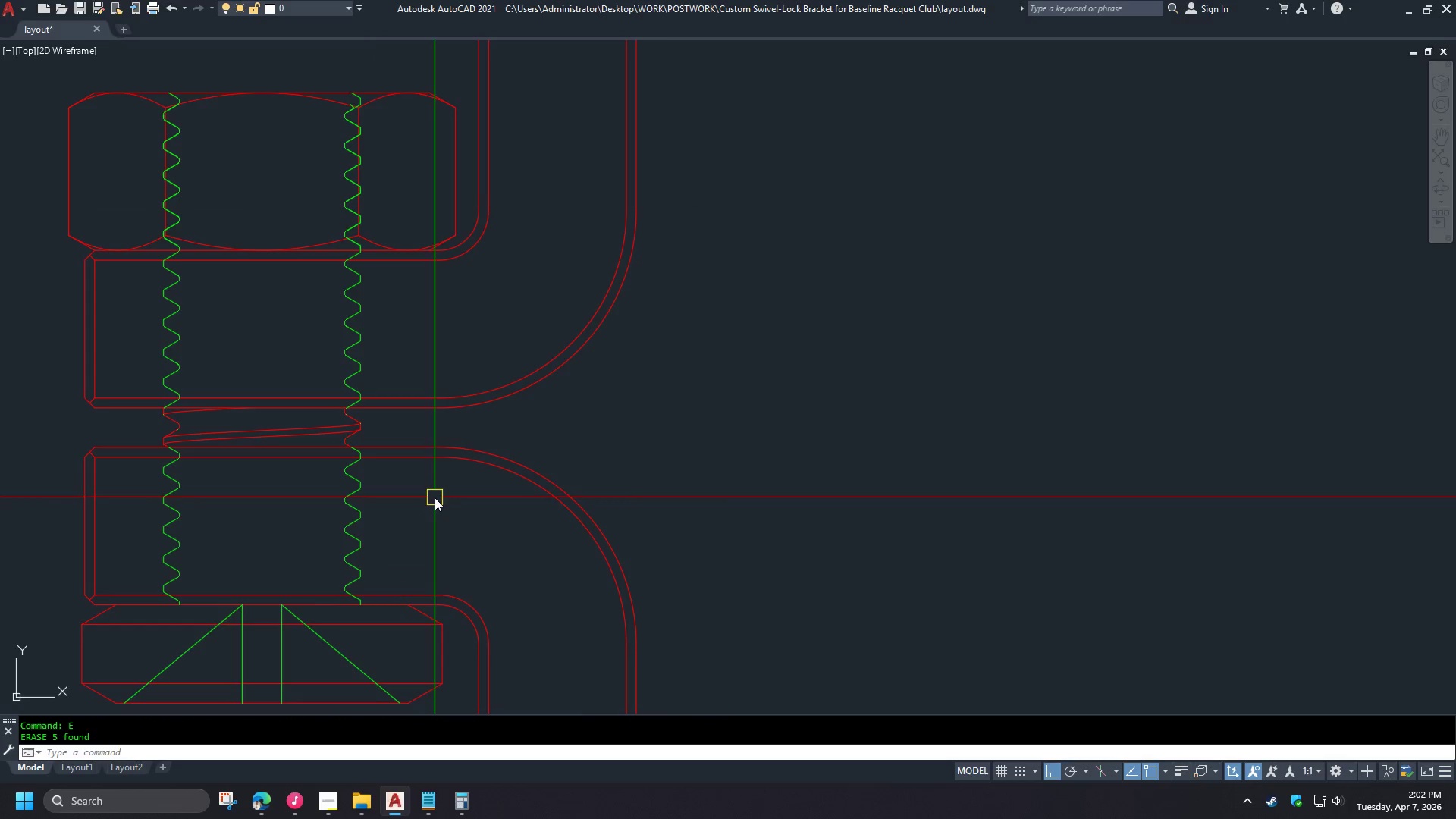 
scroll: coordinate [435, 497], scroll_direction: down, amount: 2.0
 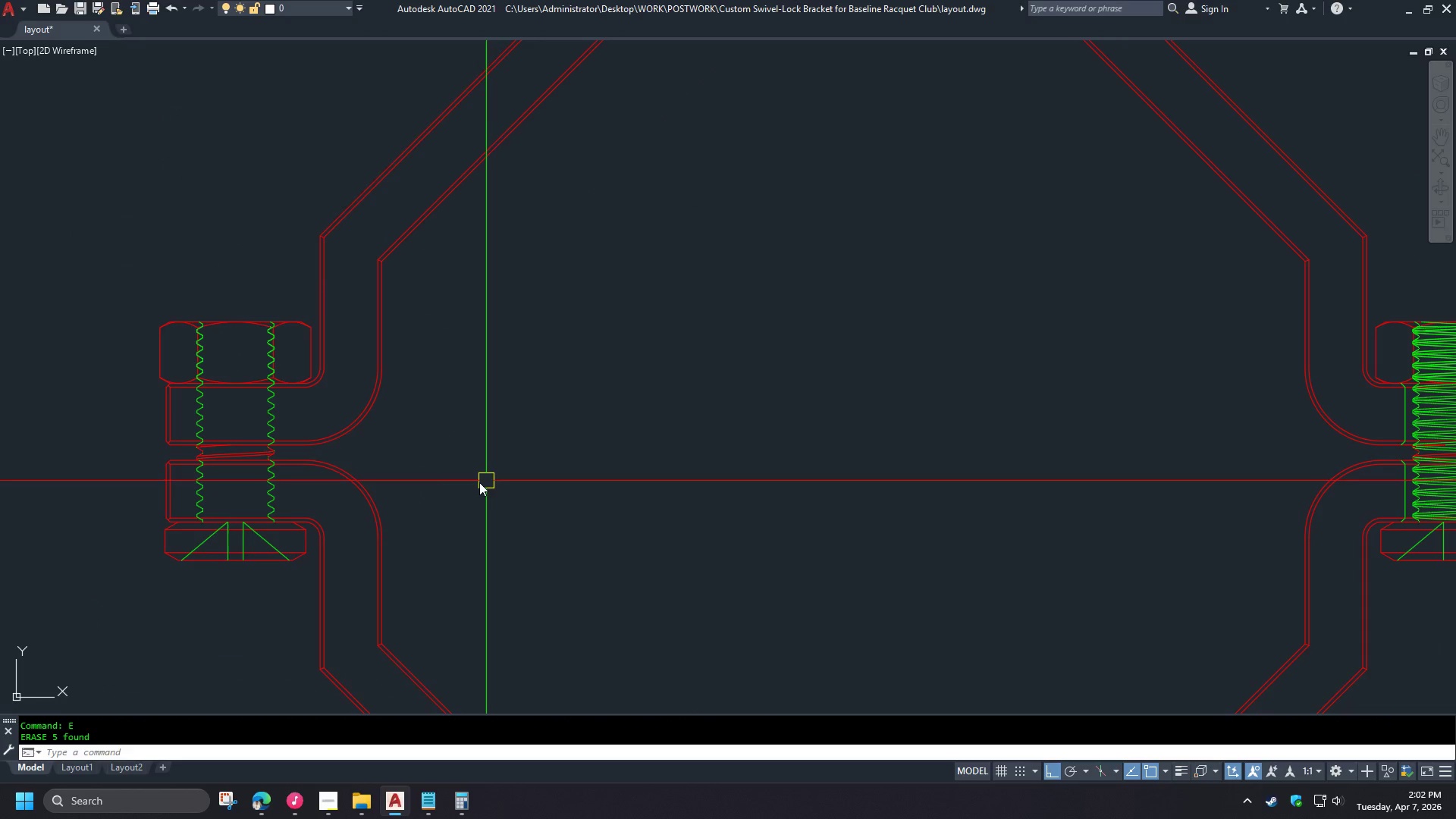 
scroll: coordinate [127, 582], scroll_direction: up, amount: 2.0
 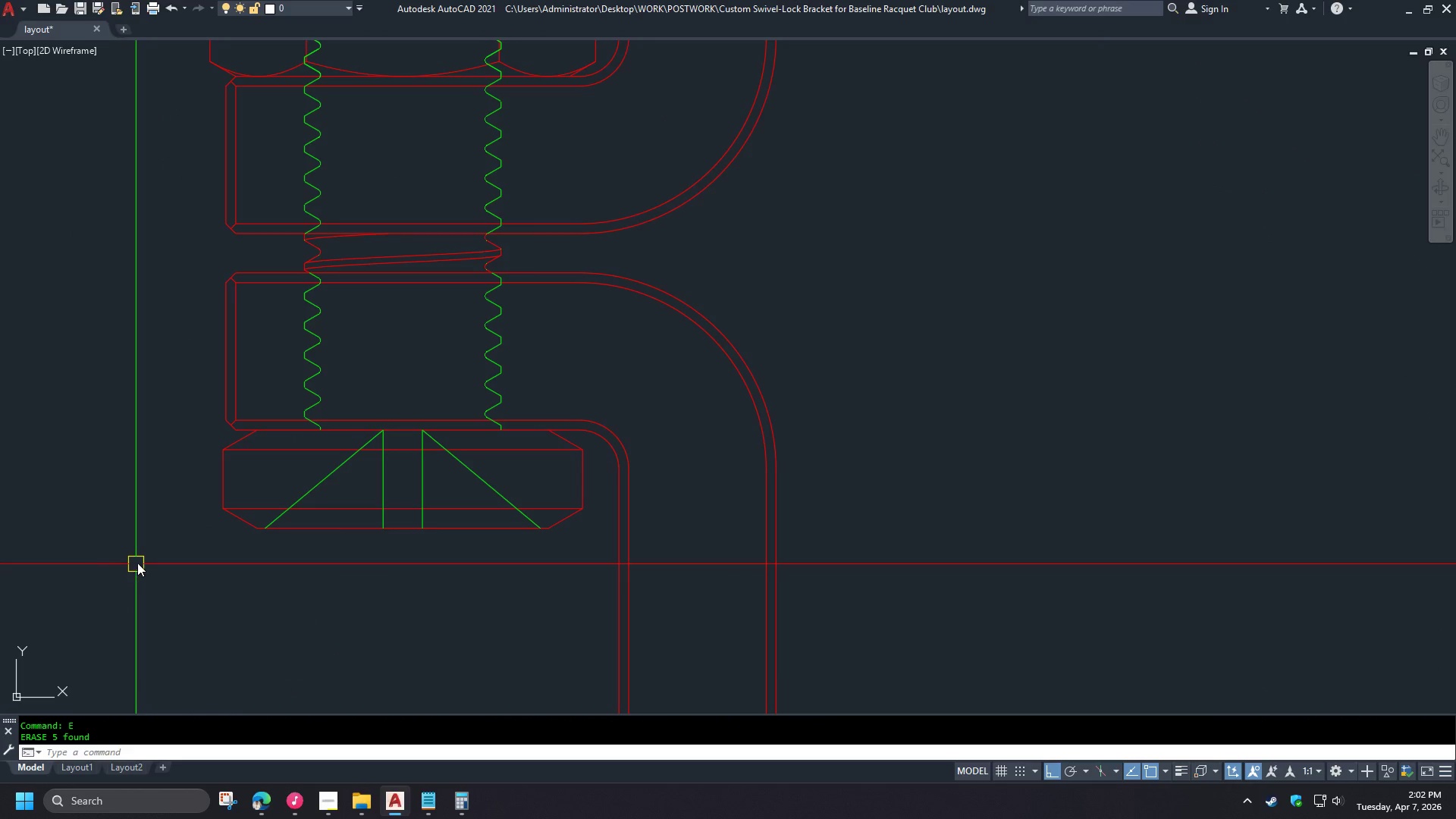 
scroll: coordinate [138, 562], scroll_direction: down, amount: 3.0
 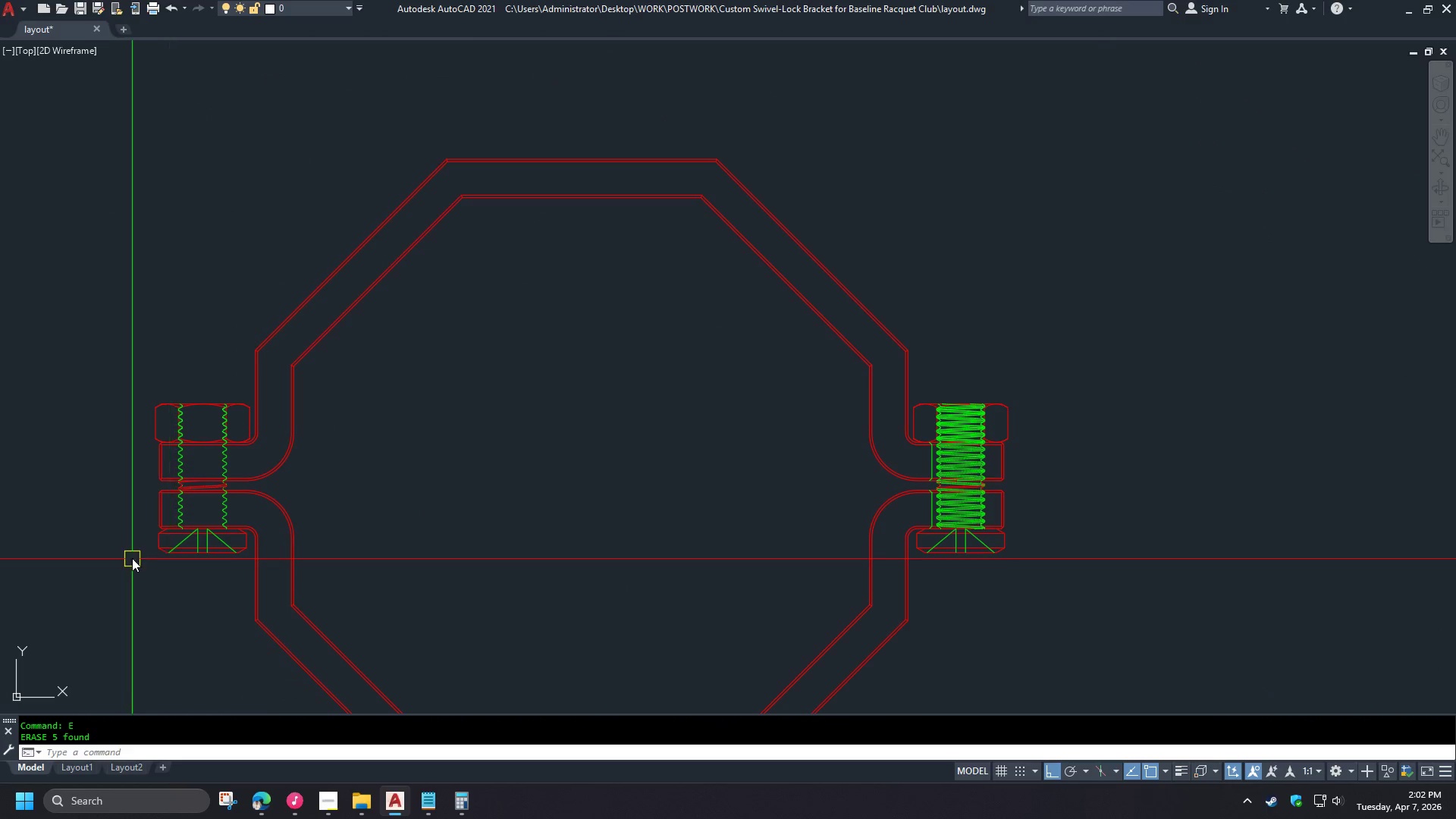 
scroll: coordinate [309, 535], scroll_direction: up, amount: 3.0
 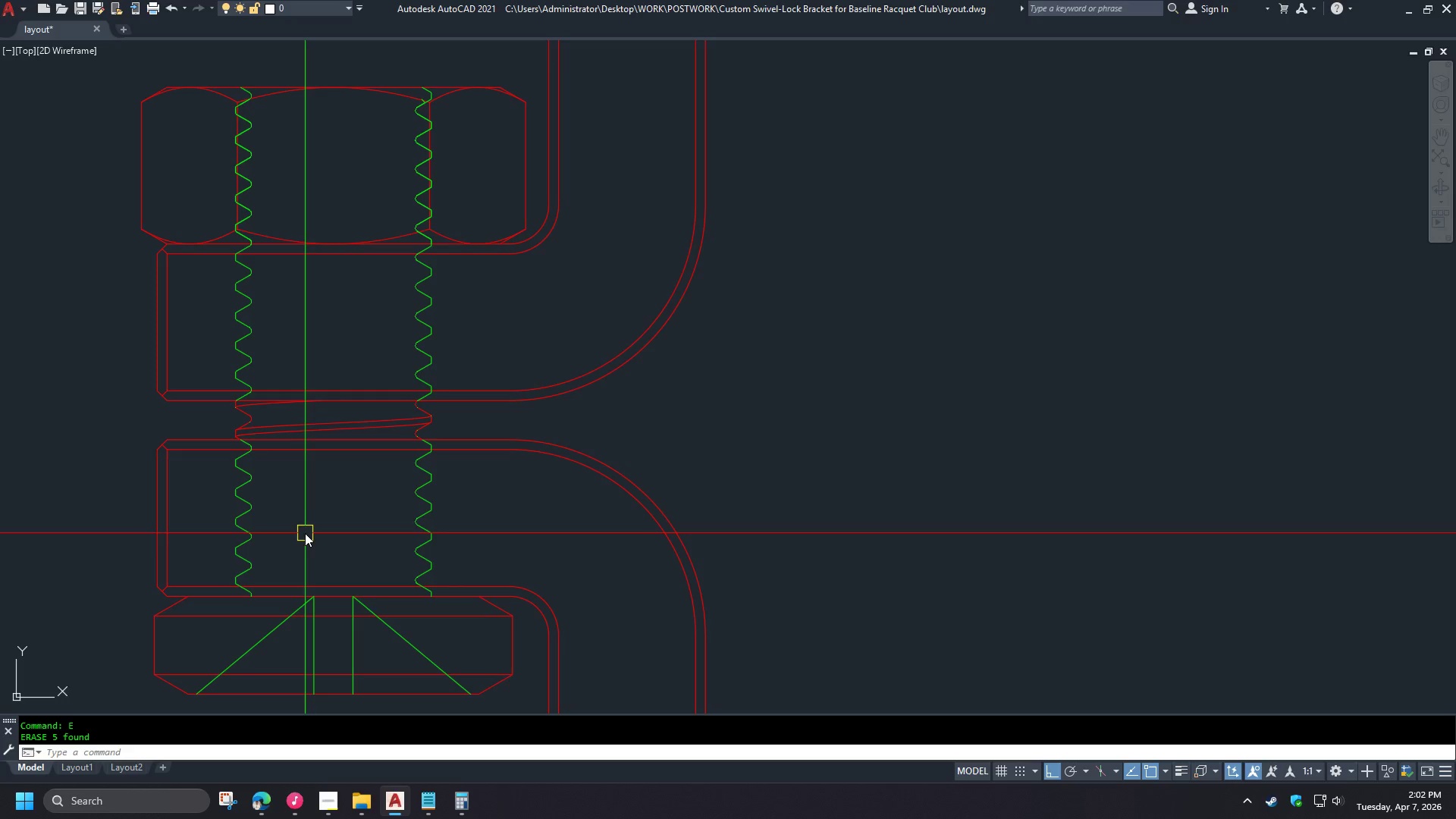 
scroll: coordinate [323, 500], scroll_direction: down, amount: 4.0
 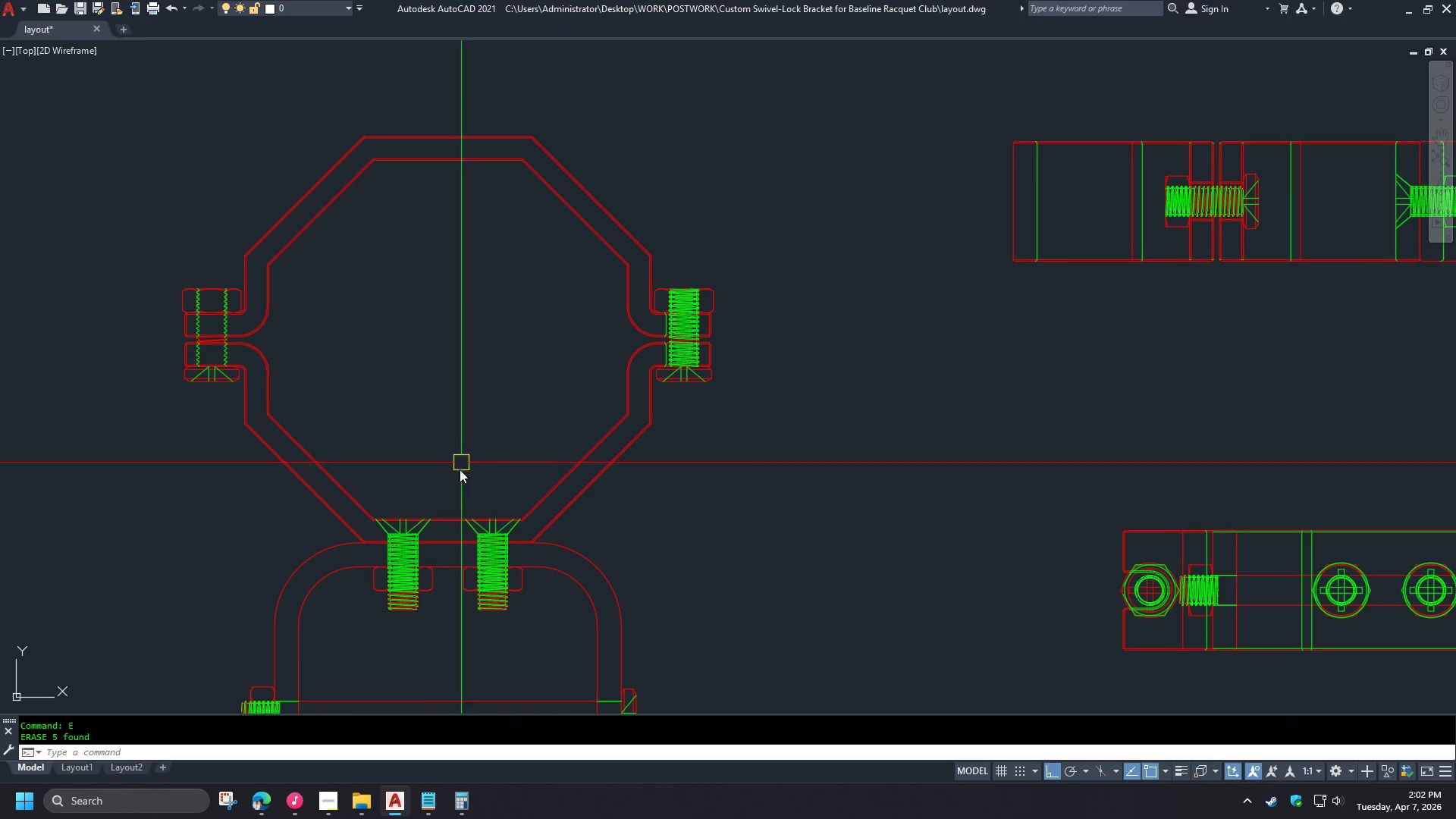 
scroll: coordinate [424, 592], scroll_direction: up, amount: 3.0
 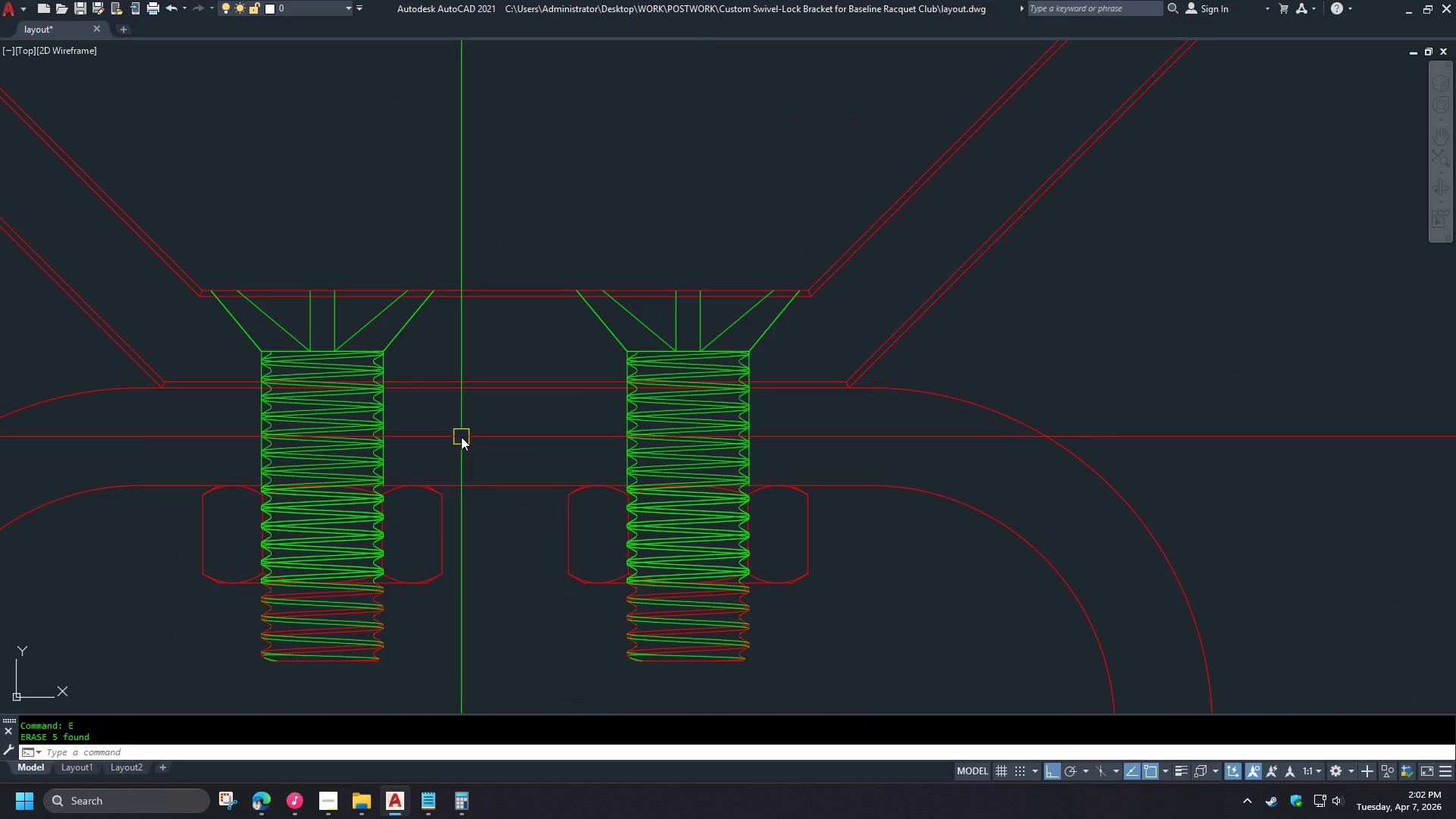 
scroll: coordinate [523, 522], scroll_direction: down, amount: 3.0
 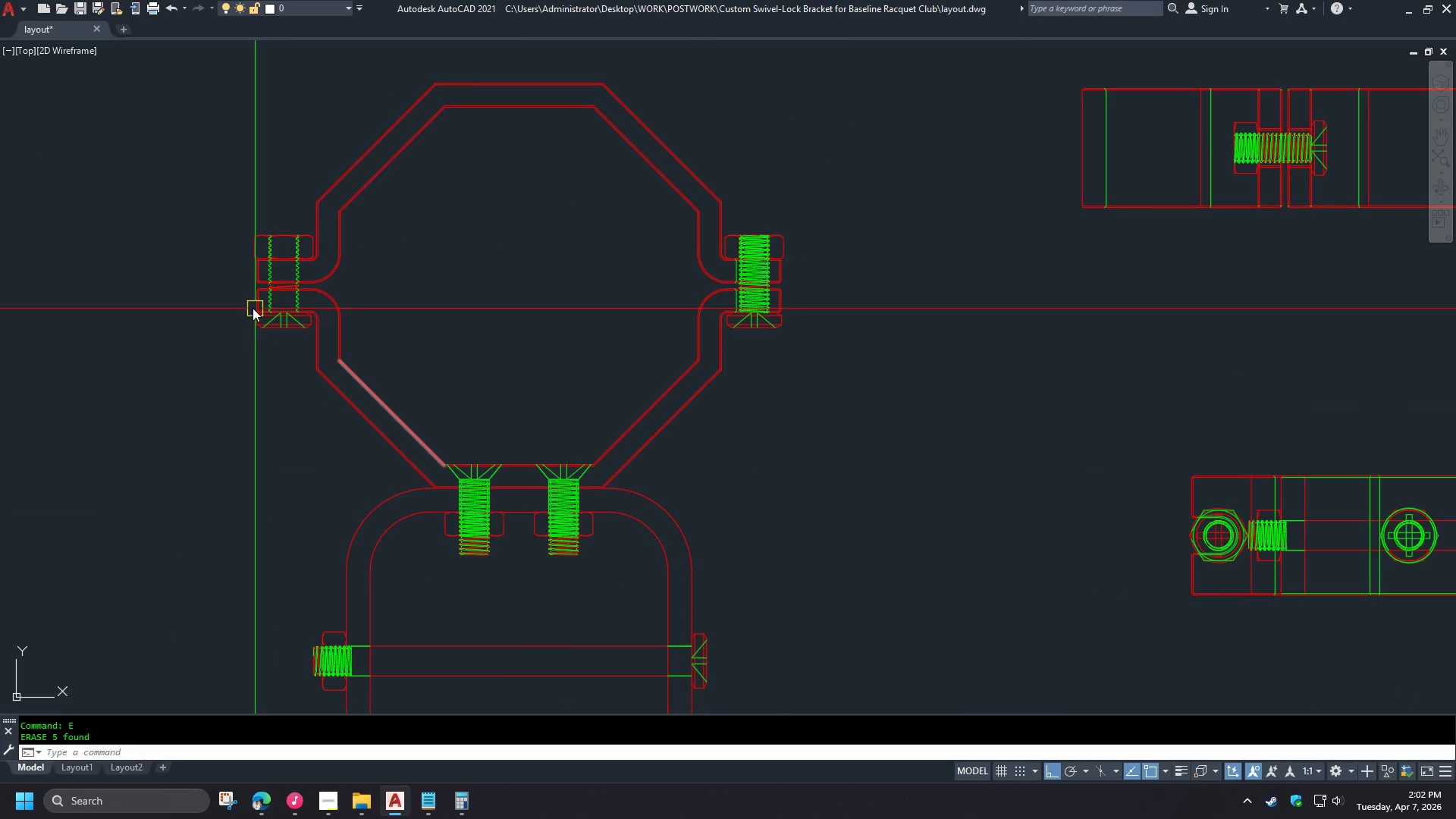 
scroll: coordinate [394, 311], scroll_direction: up, amount: 4.0
 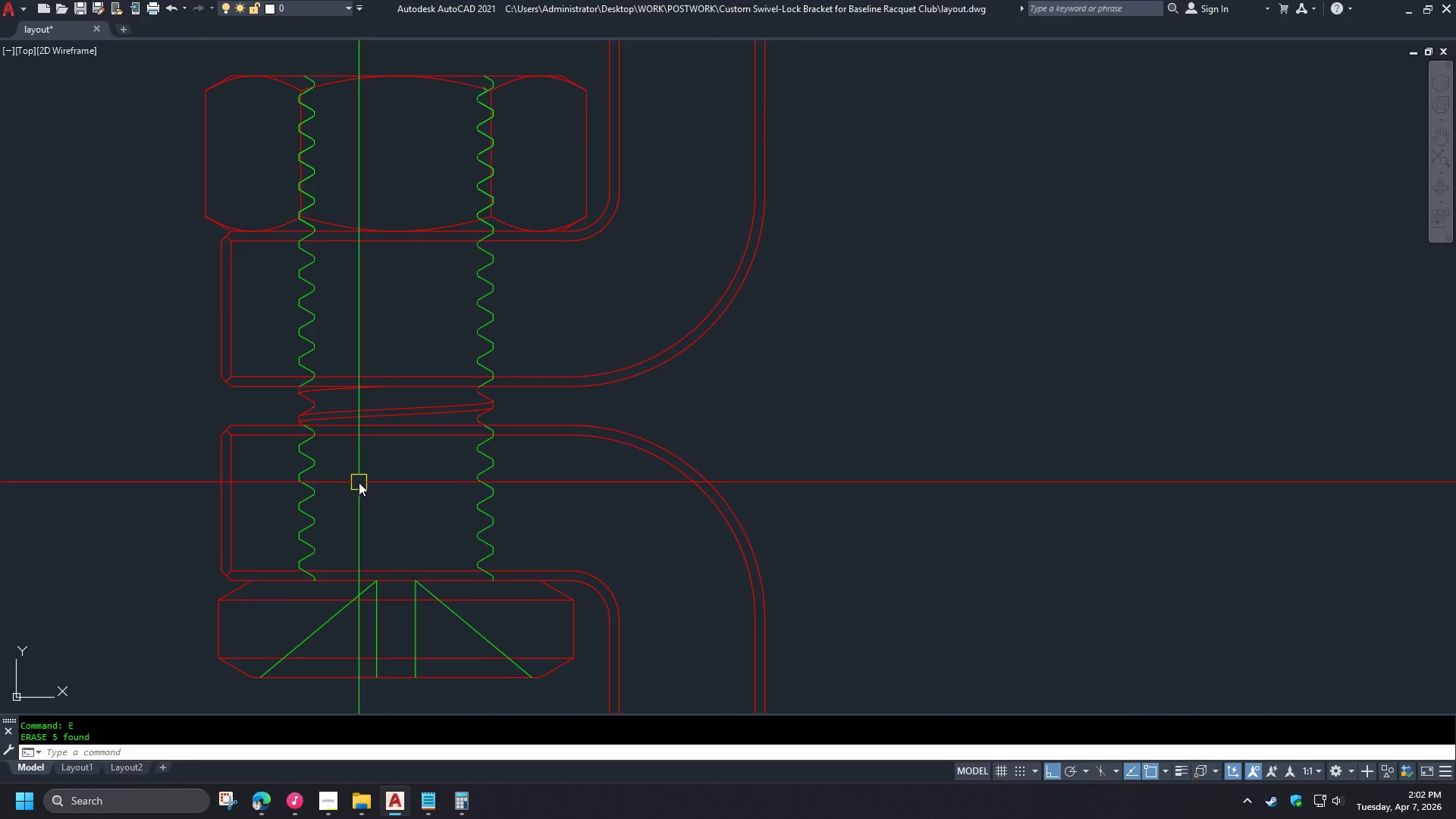 
key(L)
 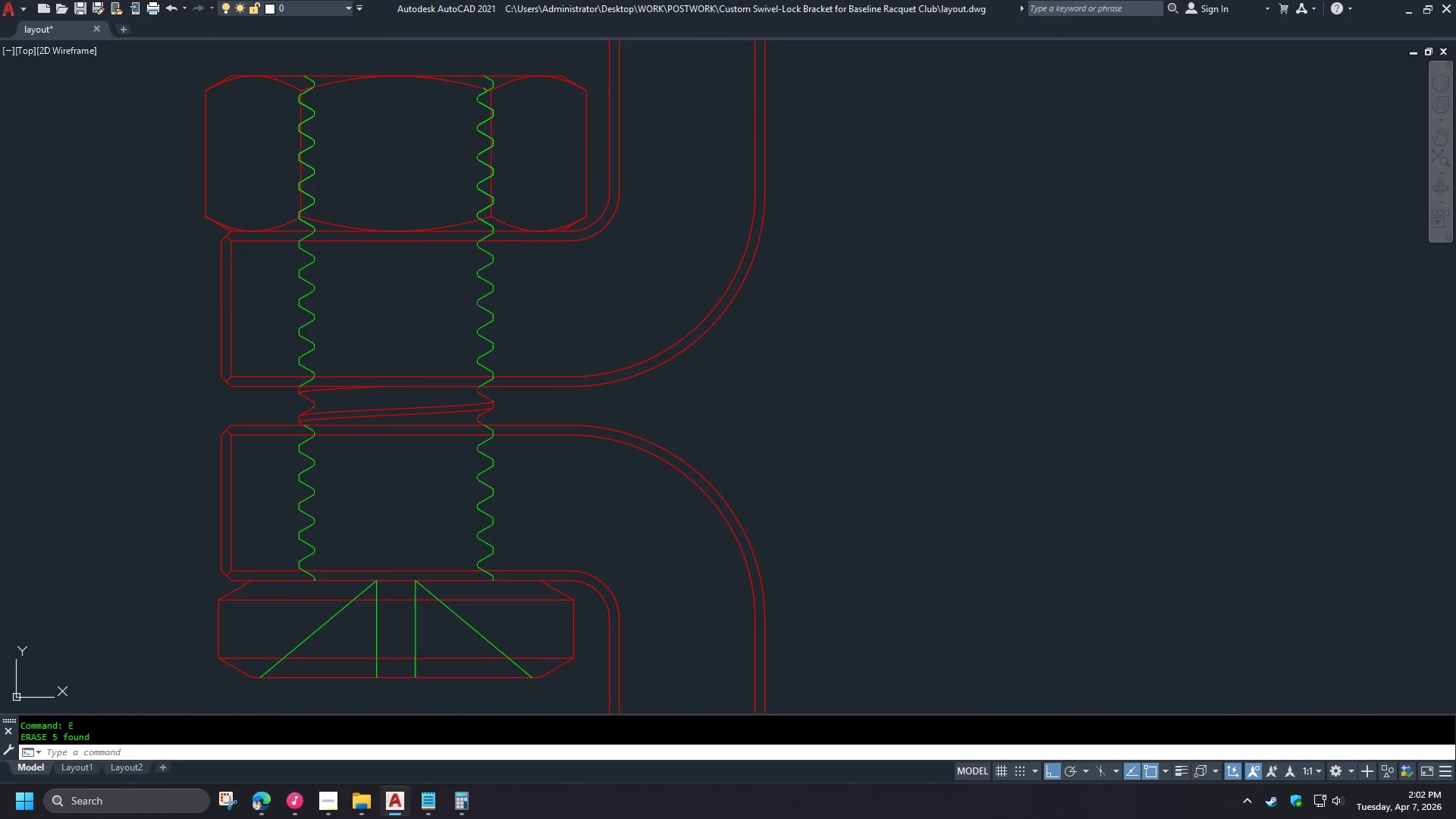 
key(Space)
 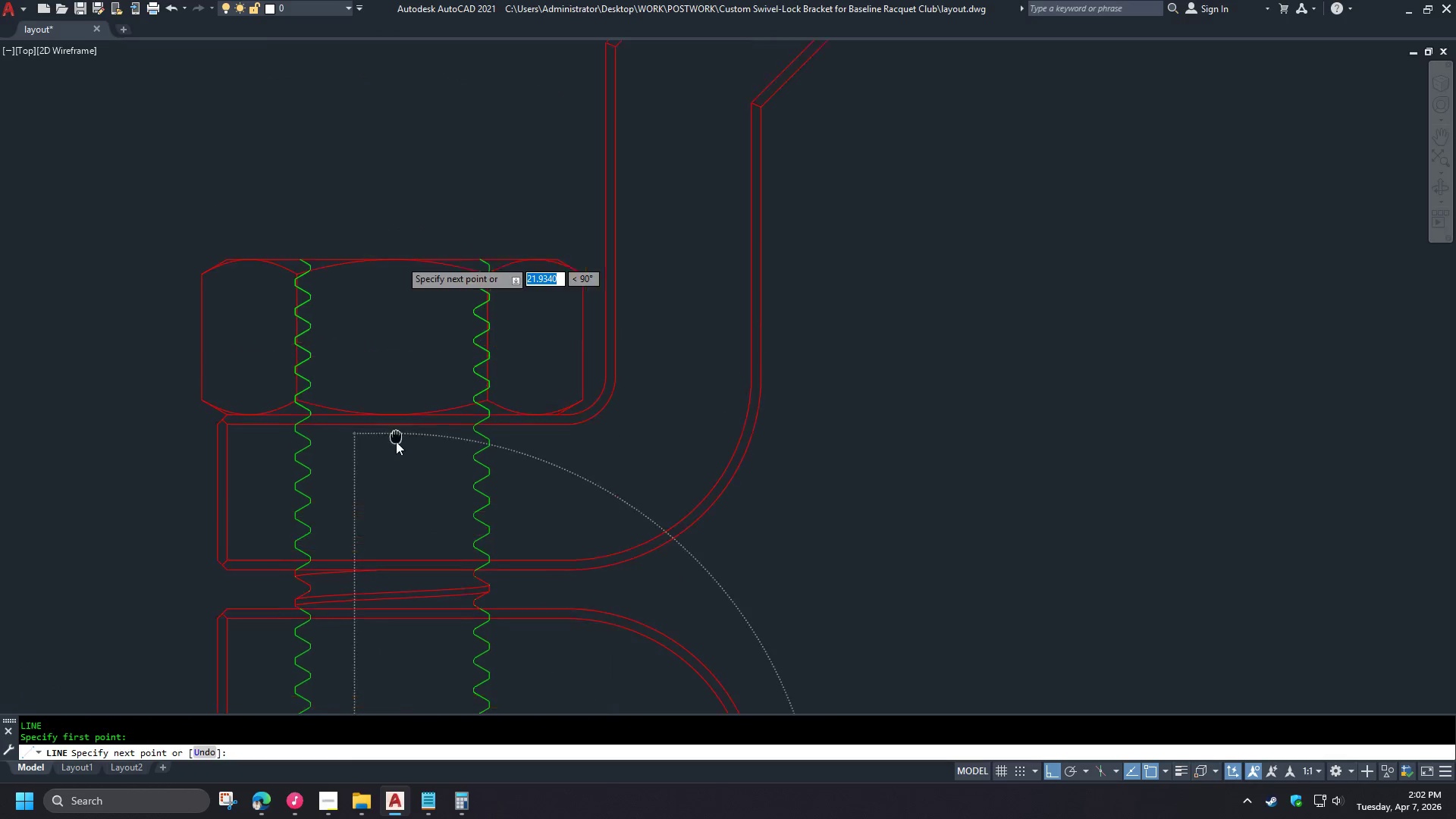 
left_click([401, 203])
 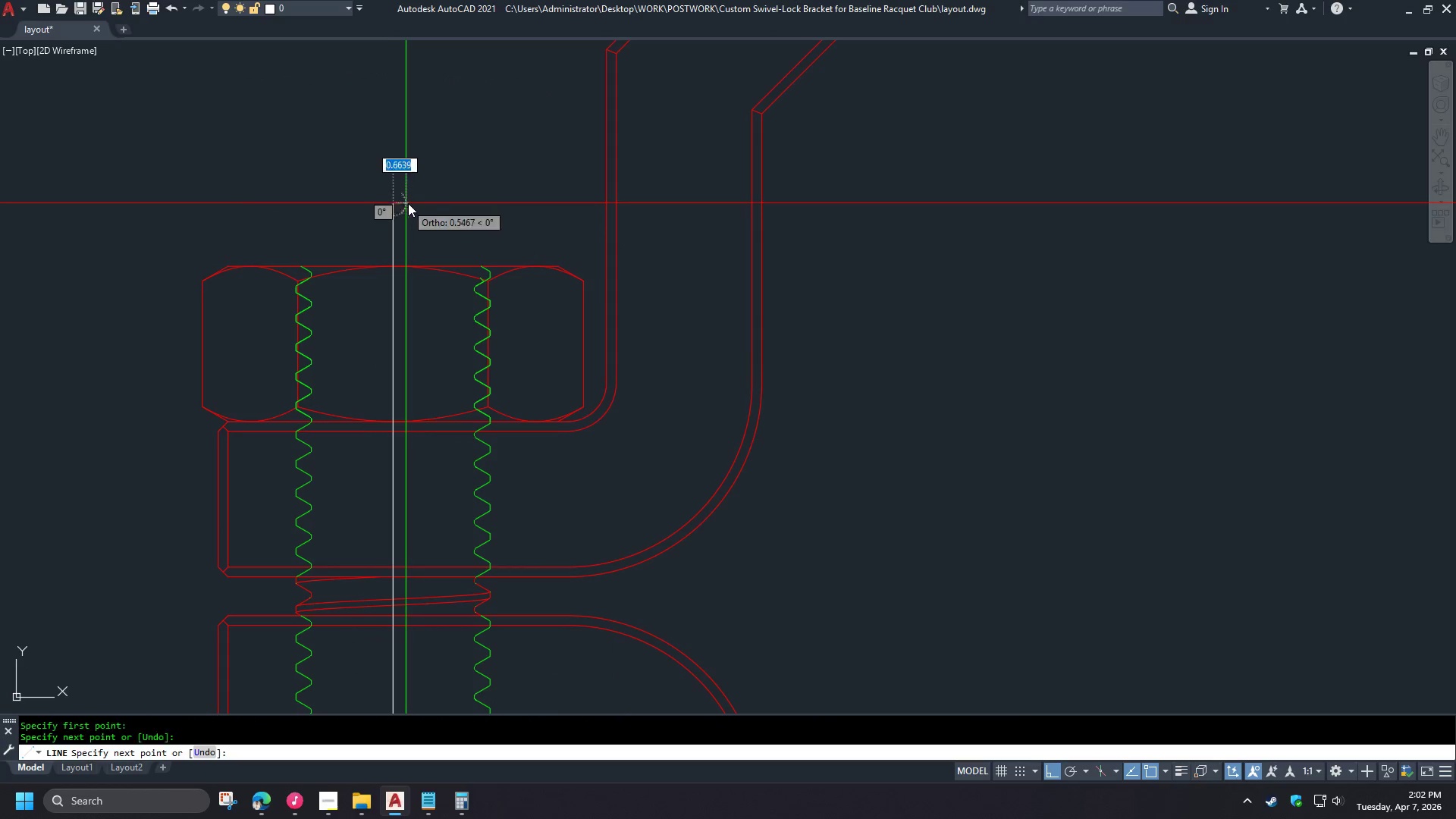 
key(Space)
 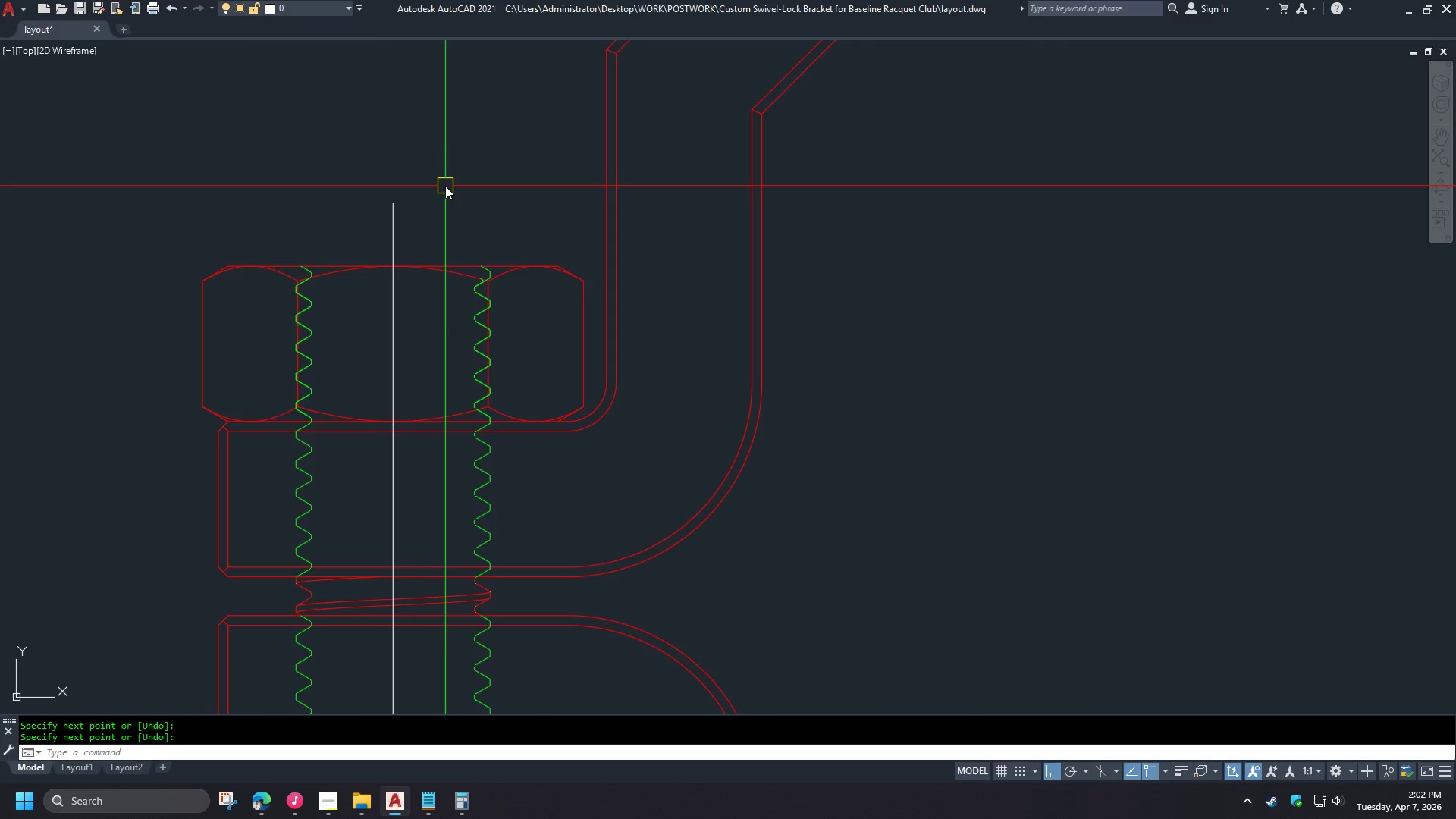 
key(O)
 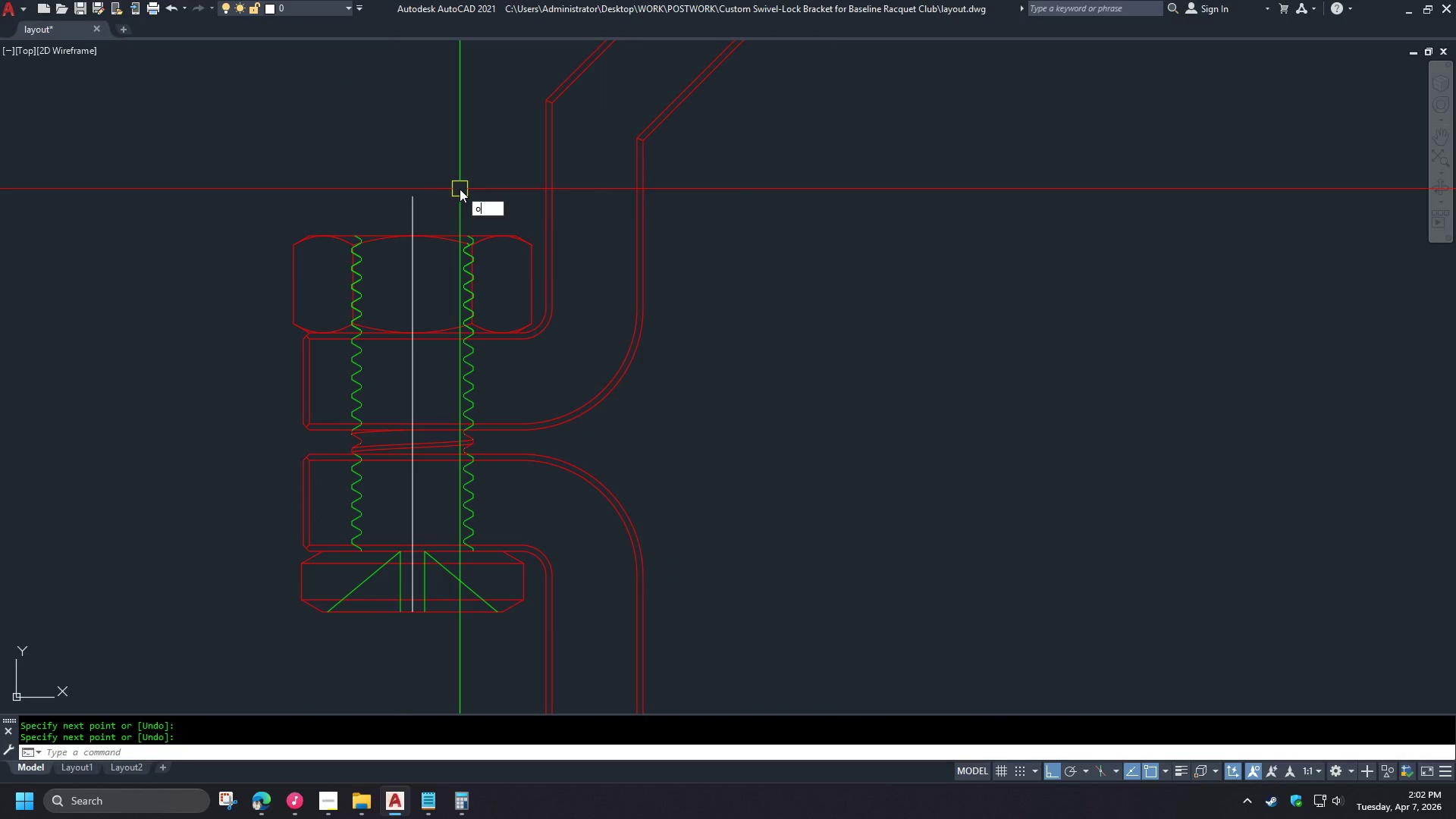 
key(Space)
 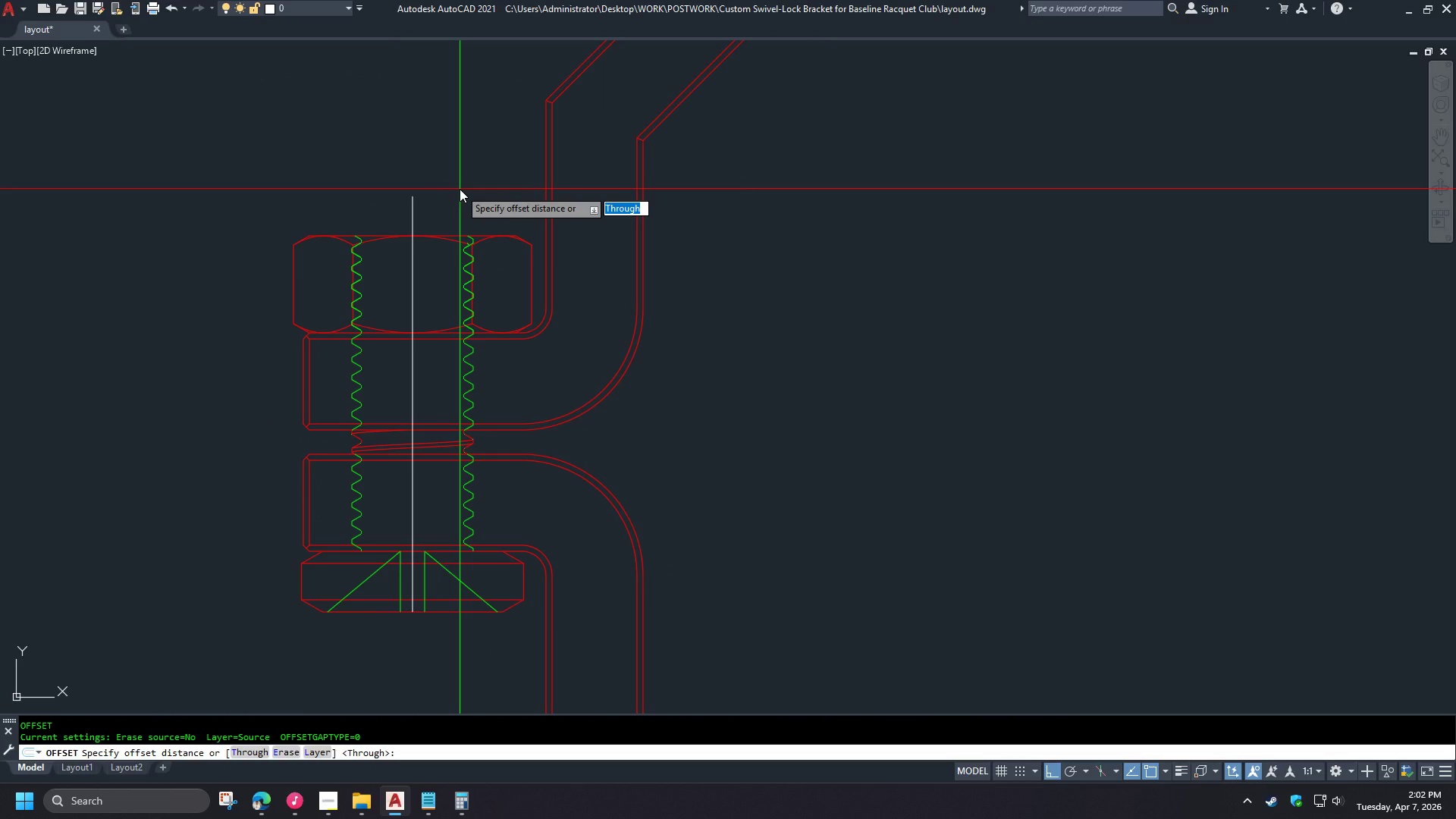 
scroll: coordinate [445, 185], scroll_direction: down, amount: 1.0
 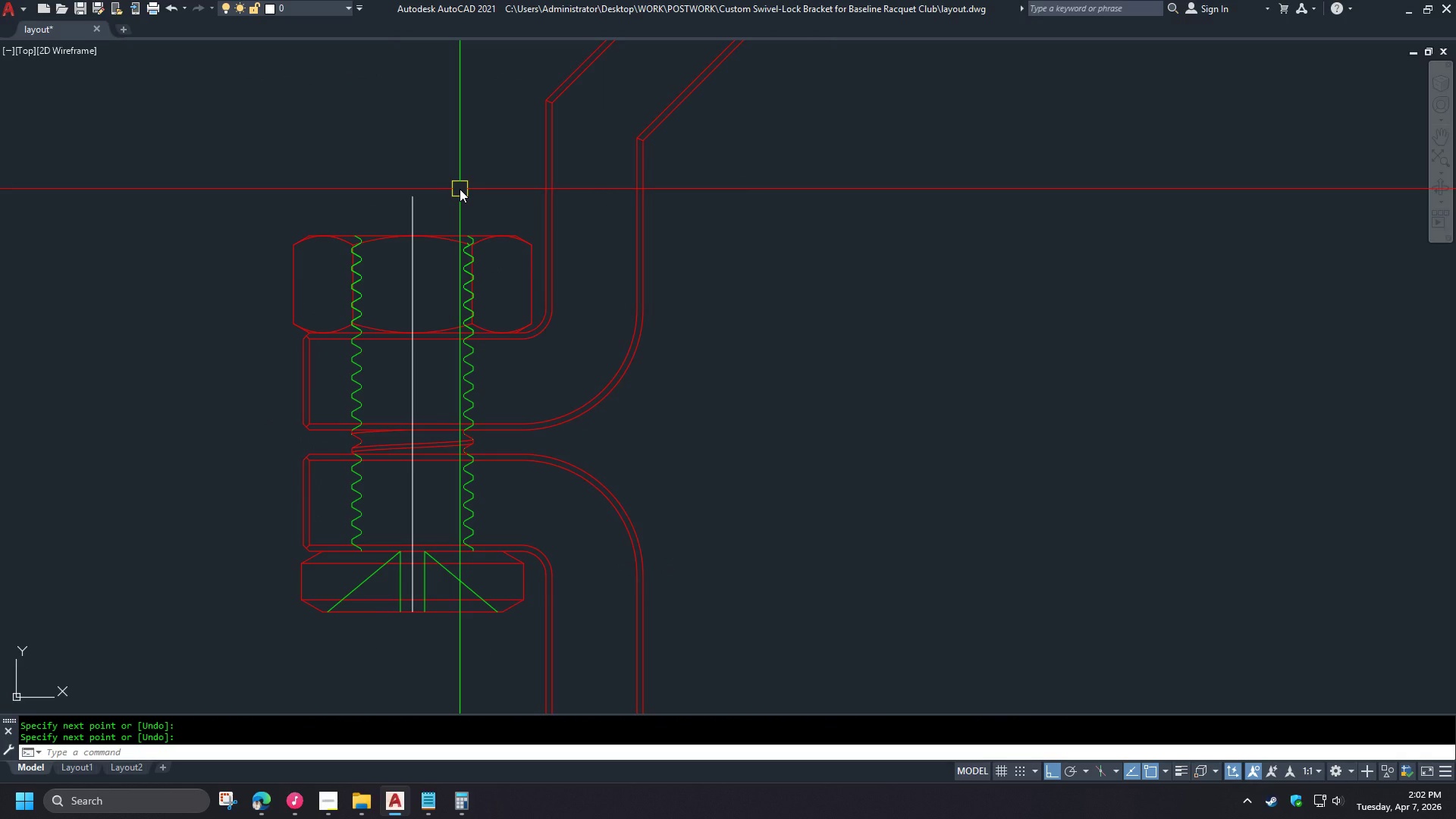 
wait(6.11)
 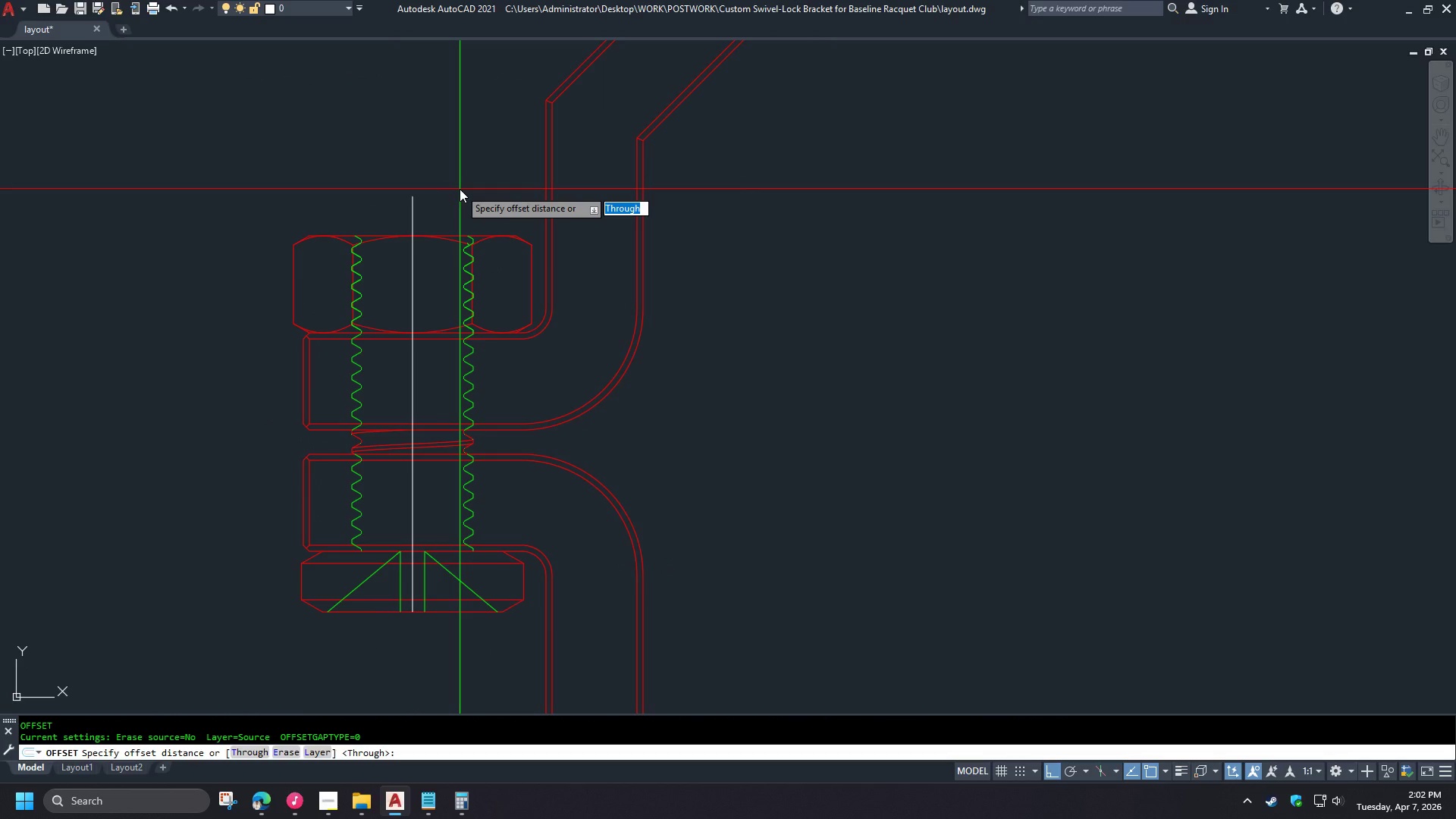 
key(5)
 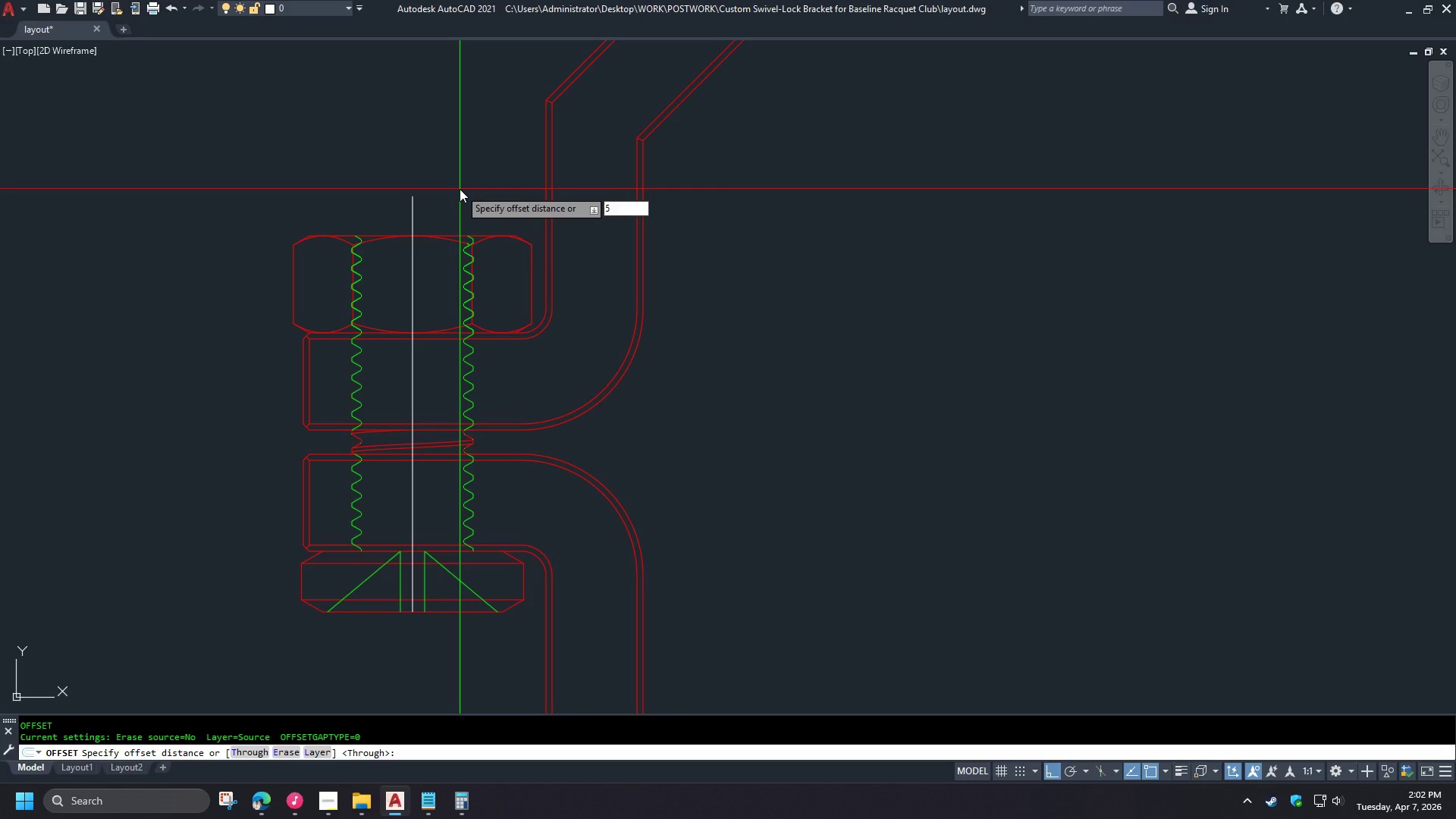 
key(Escape)
 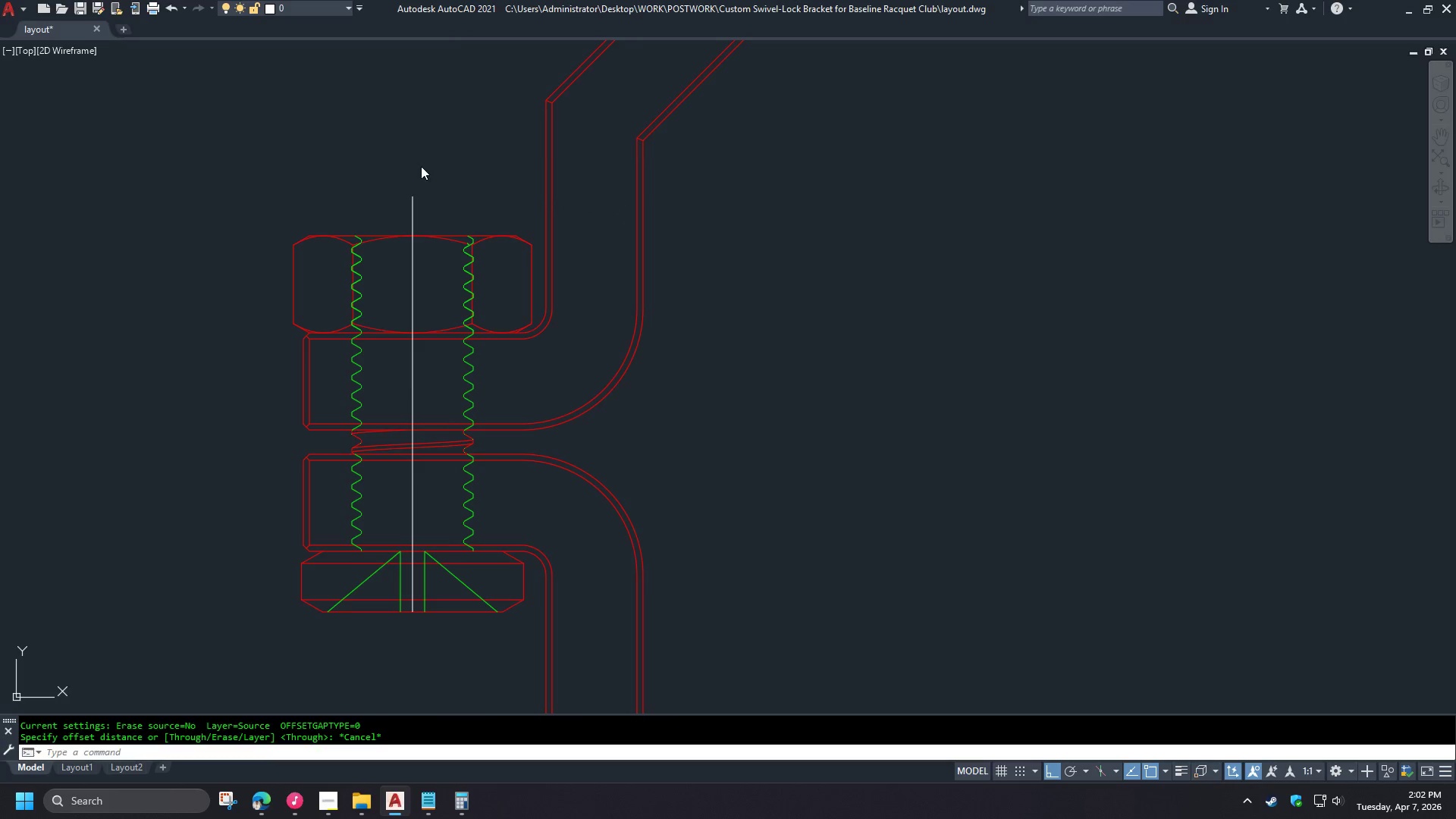 
key(Escape)
 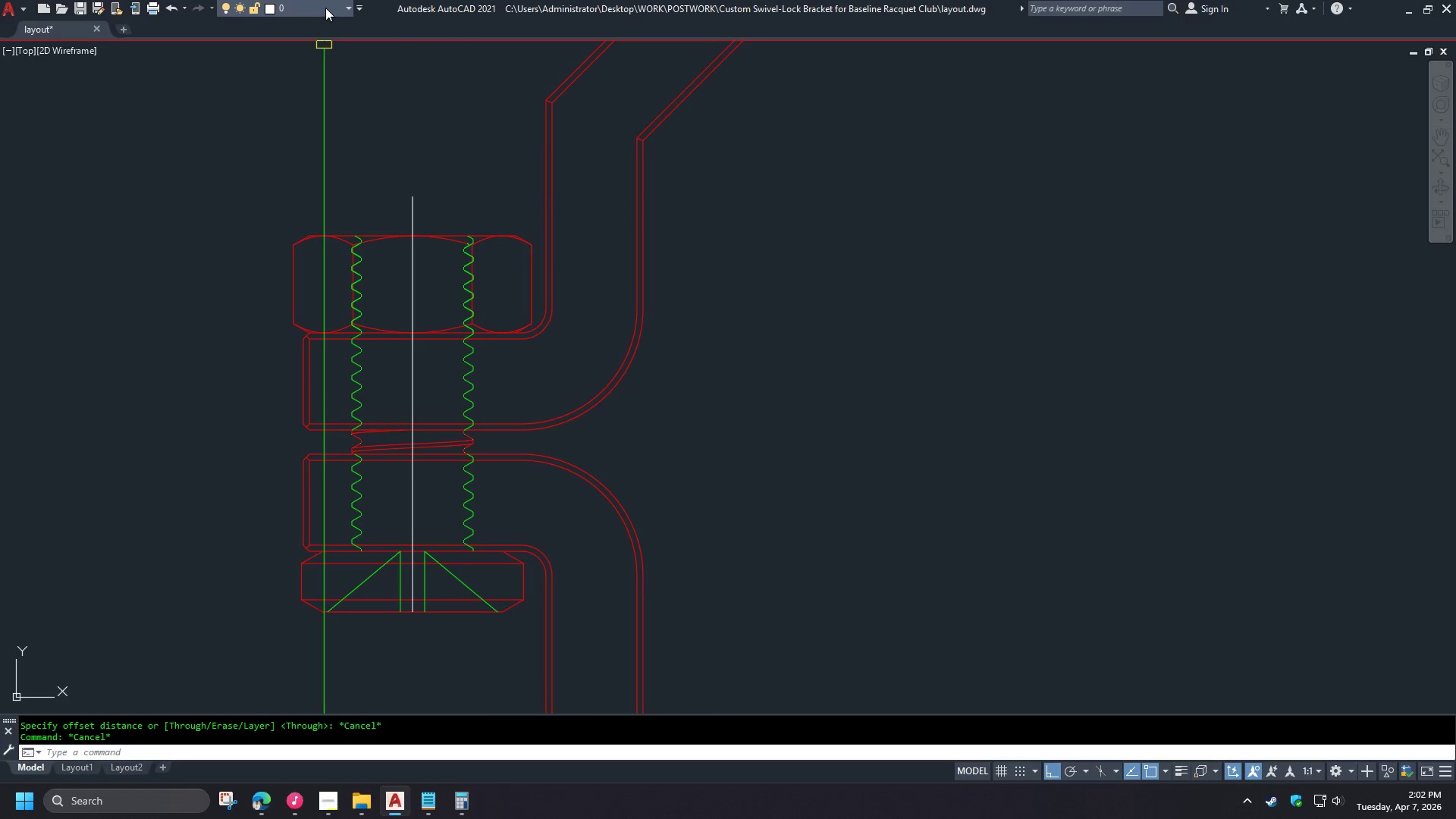 
left_click([325, 8])
 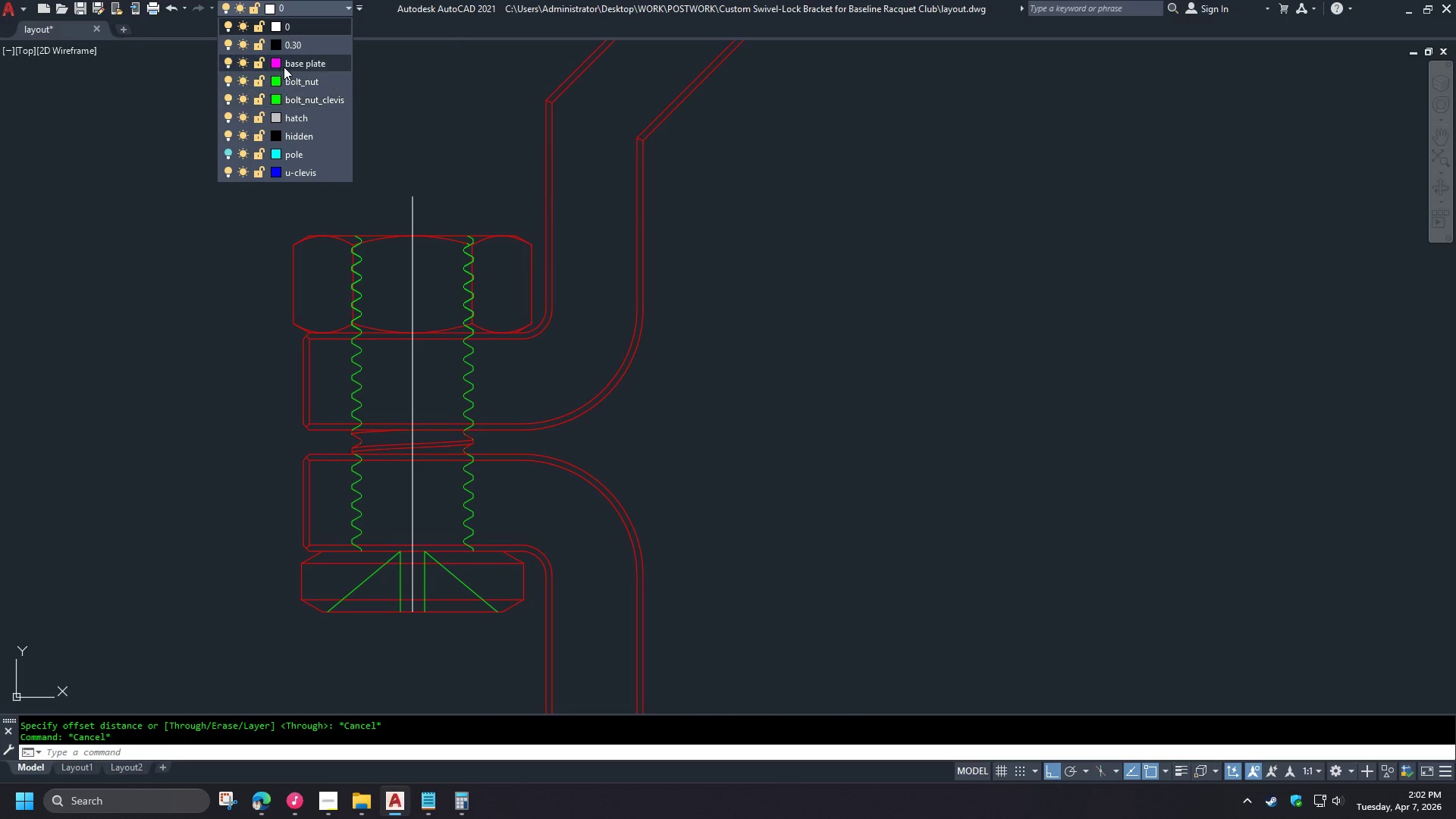 
wait(5.36)
 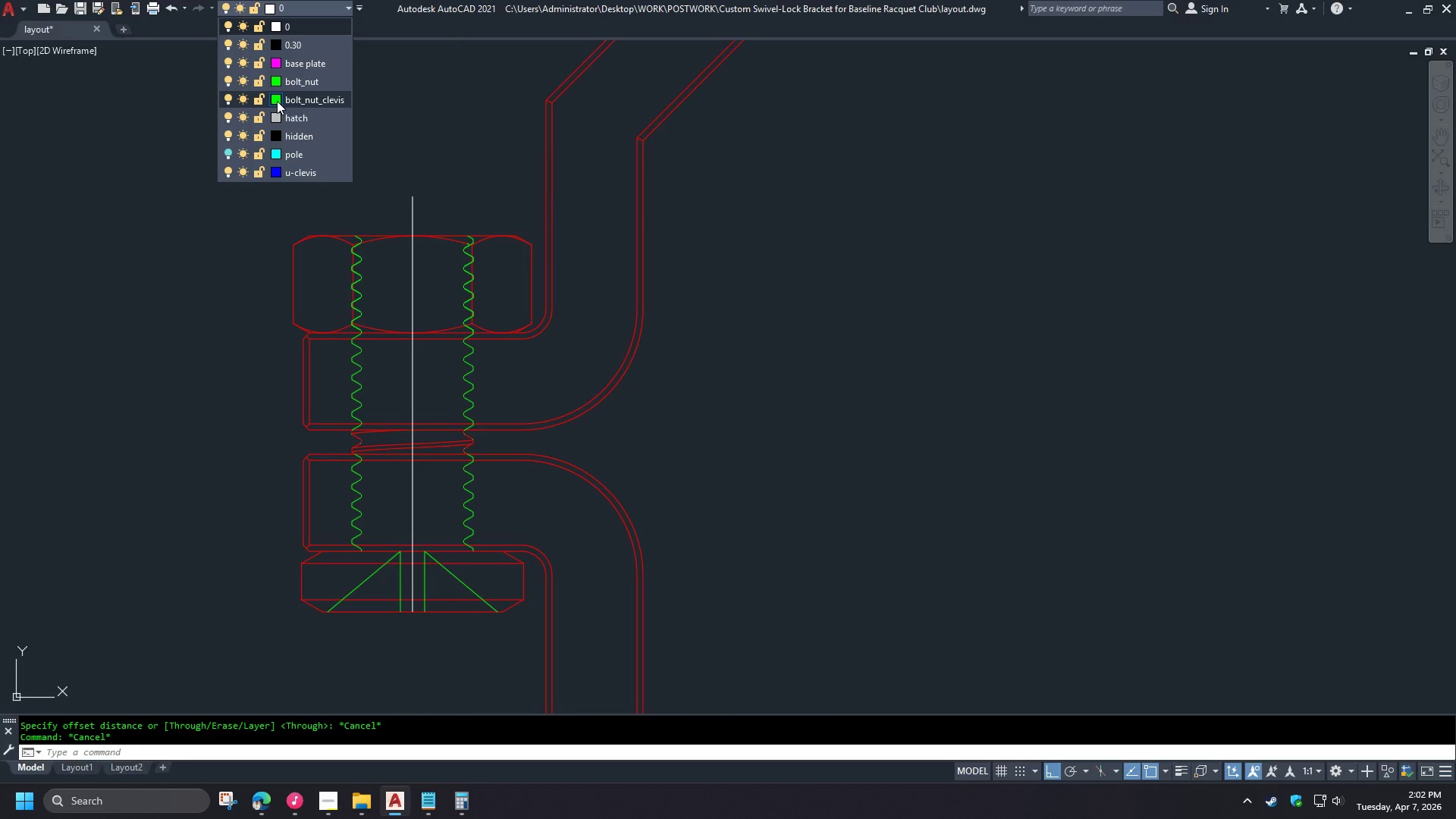 
left_click([273, 138])
 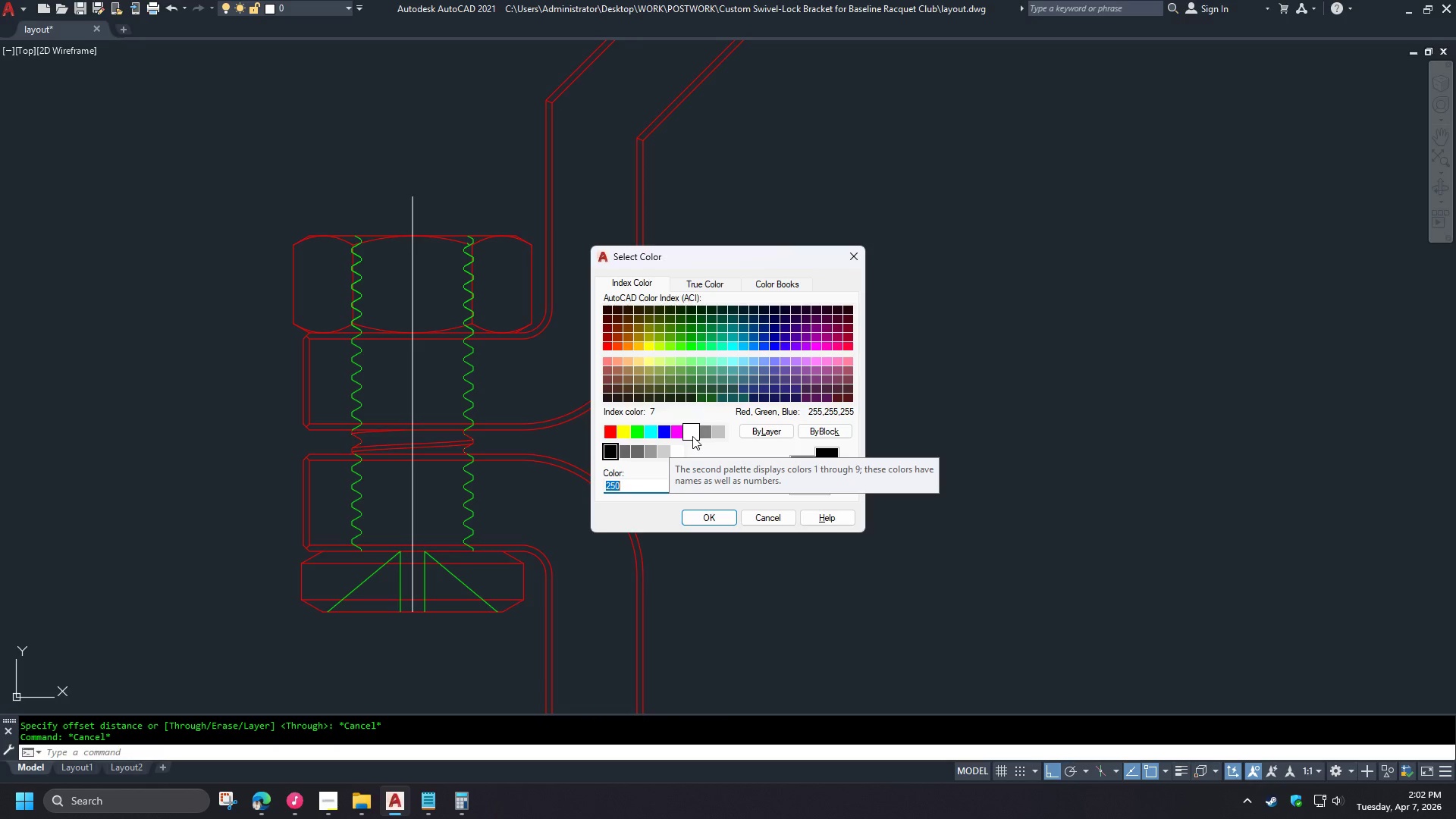 
mouse_move([692, 436])
 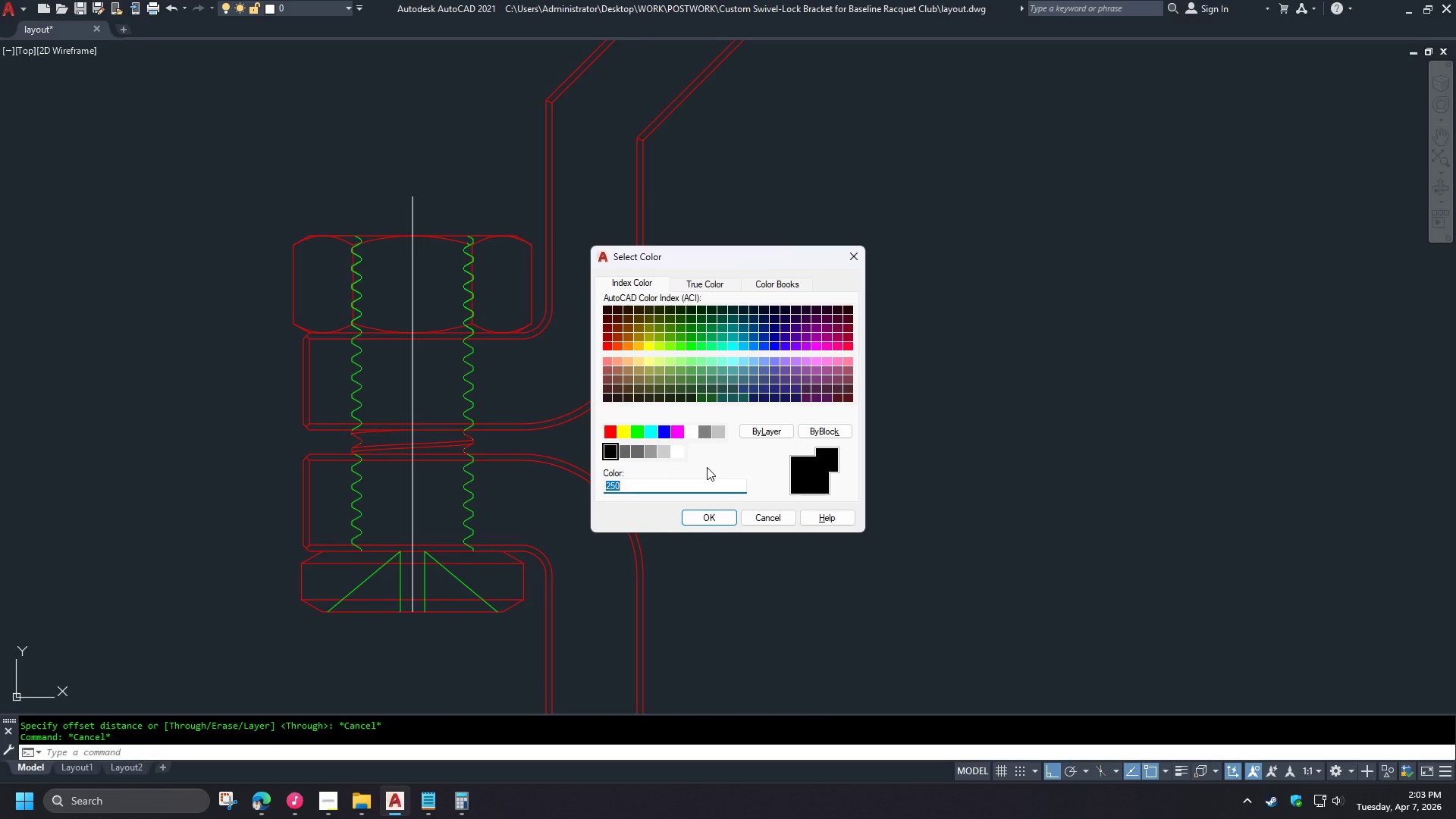 
double_click([623, 456])
 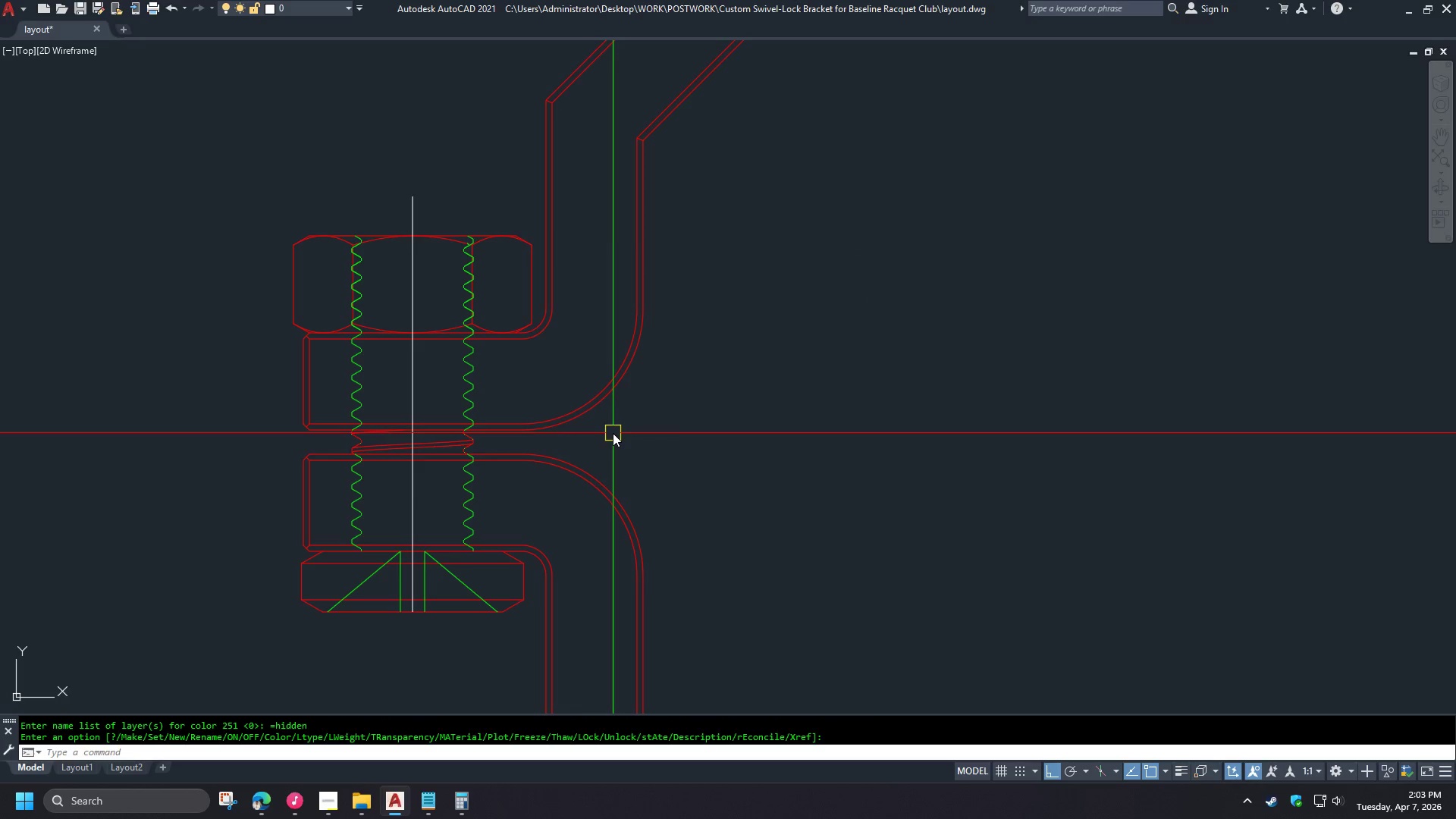 
key(Escape)
 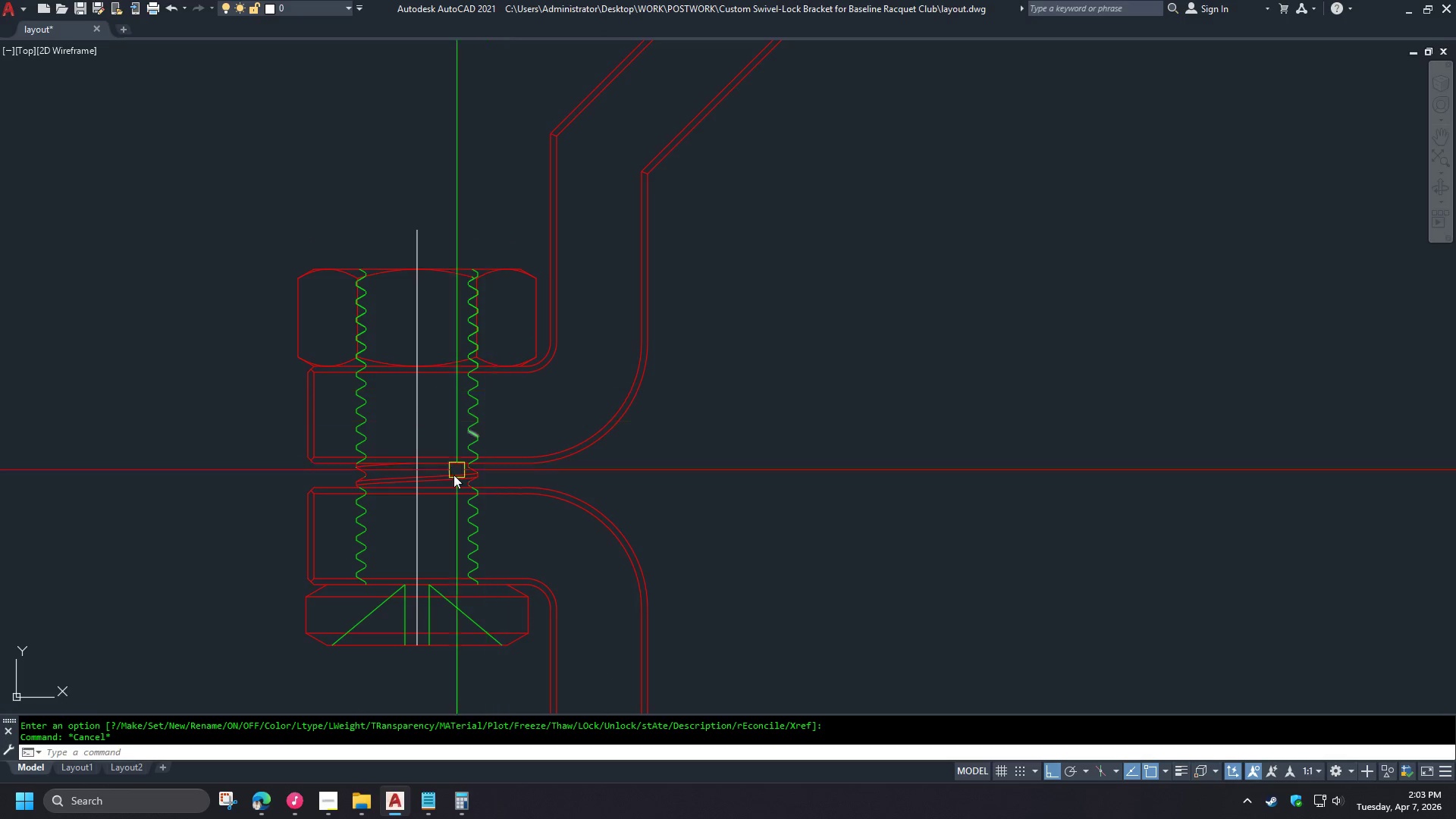 
key(I)
 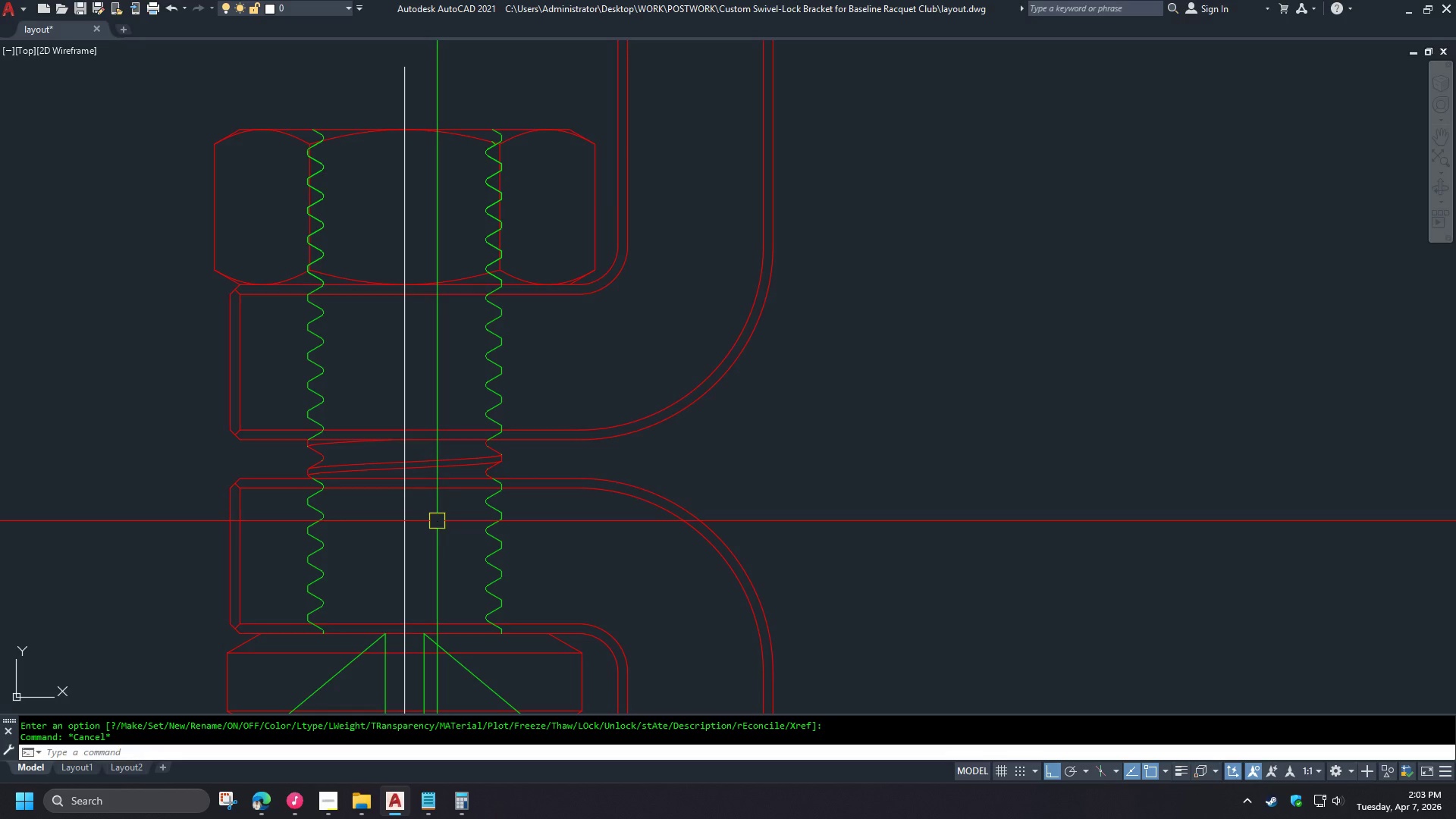 
key(Escape)
 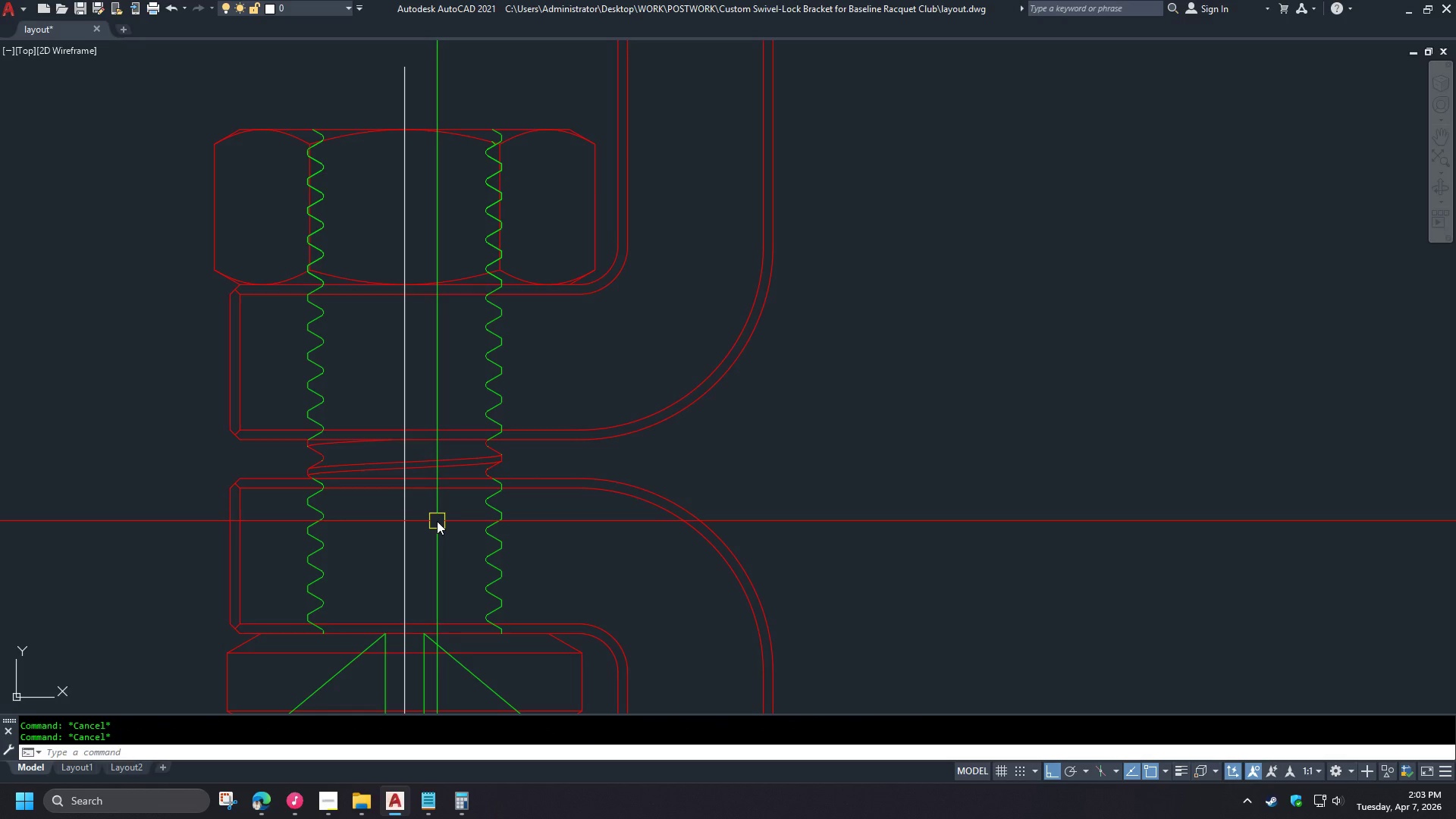 
key(O)
 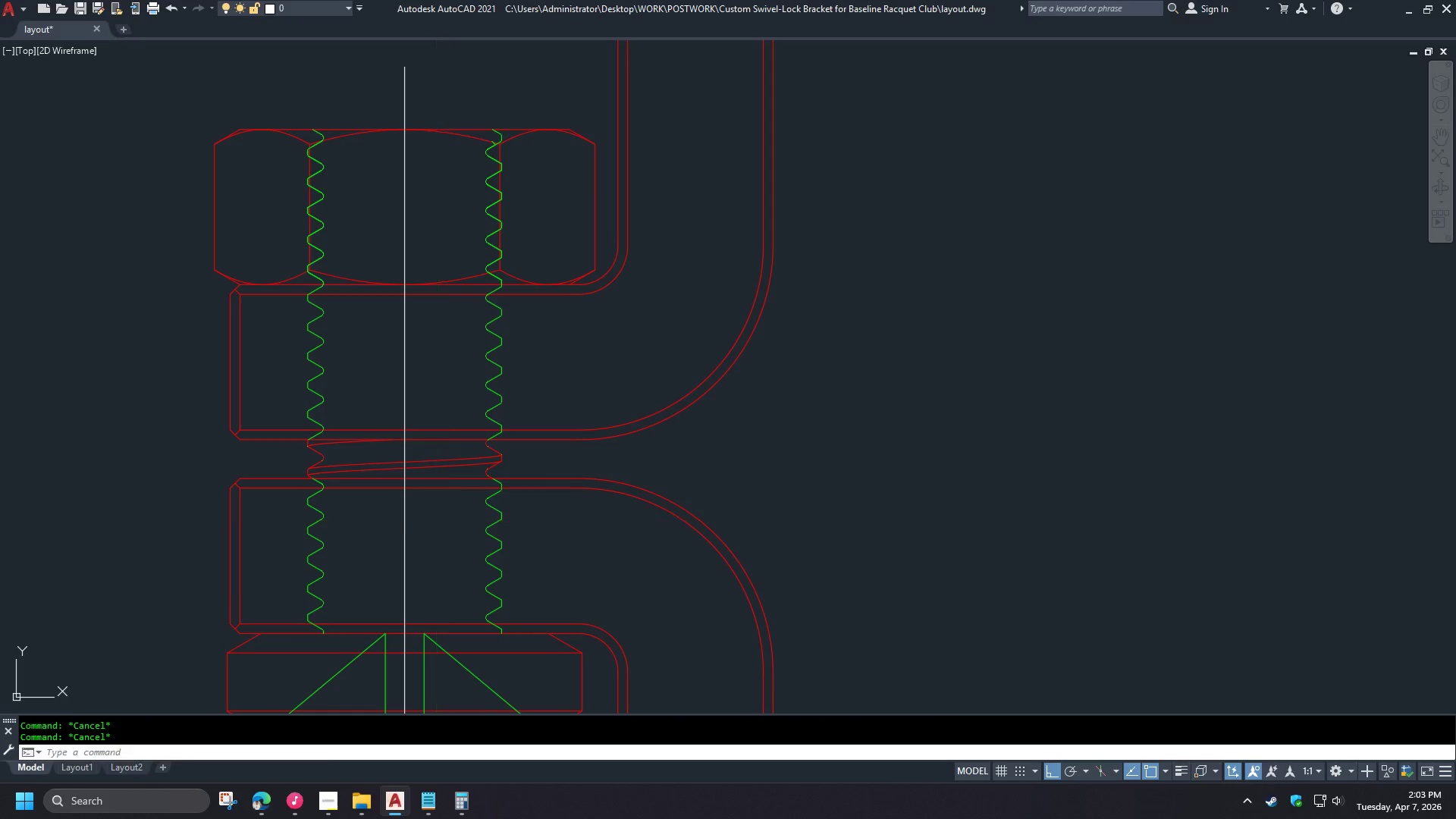 
key(Space)
 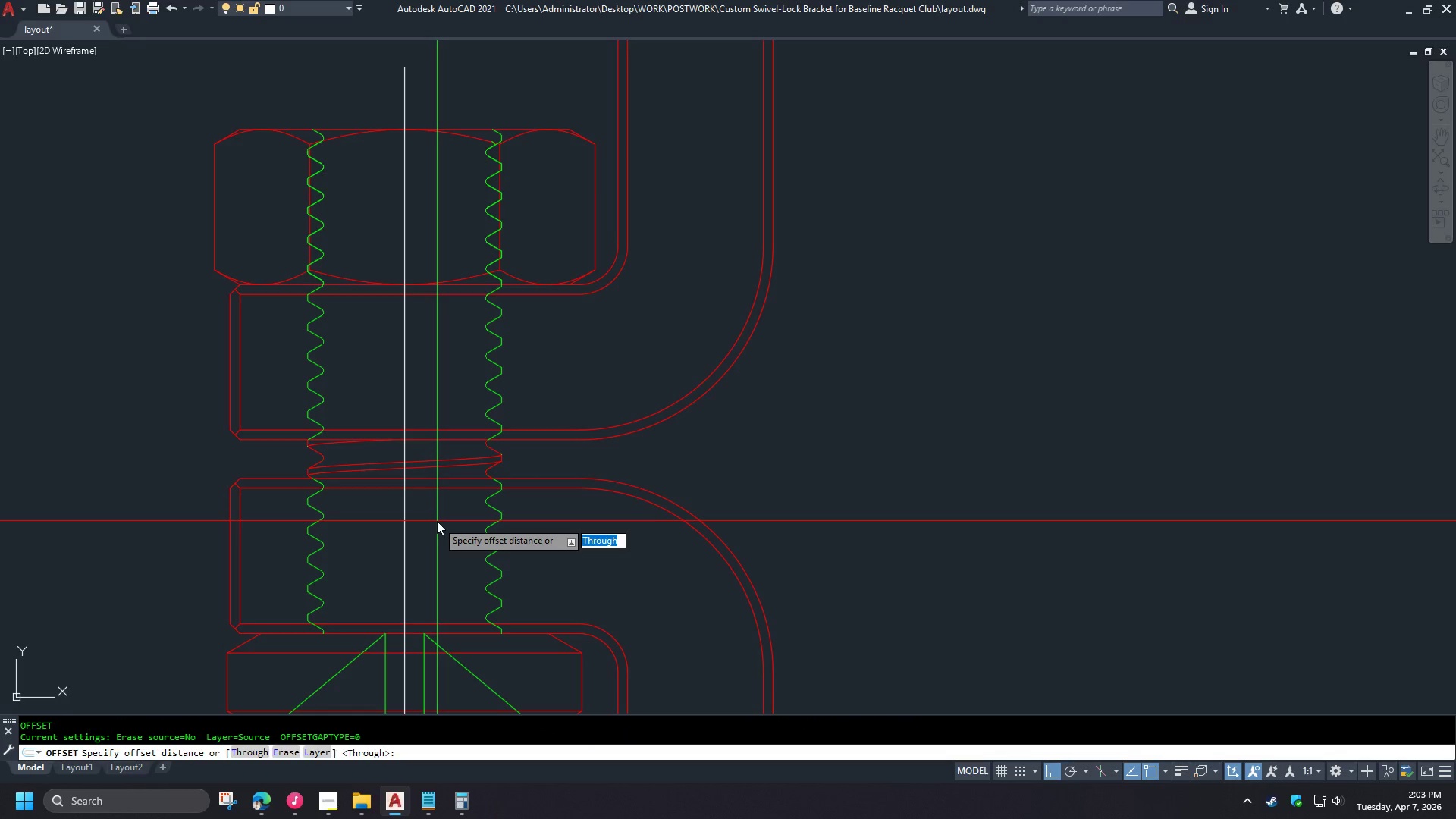 
key(Numpad5)
 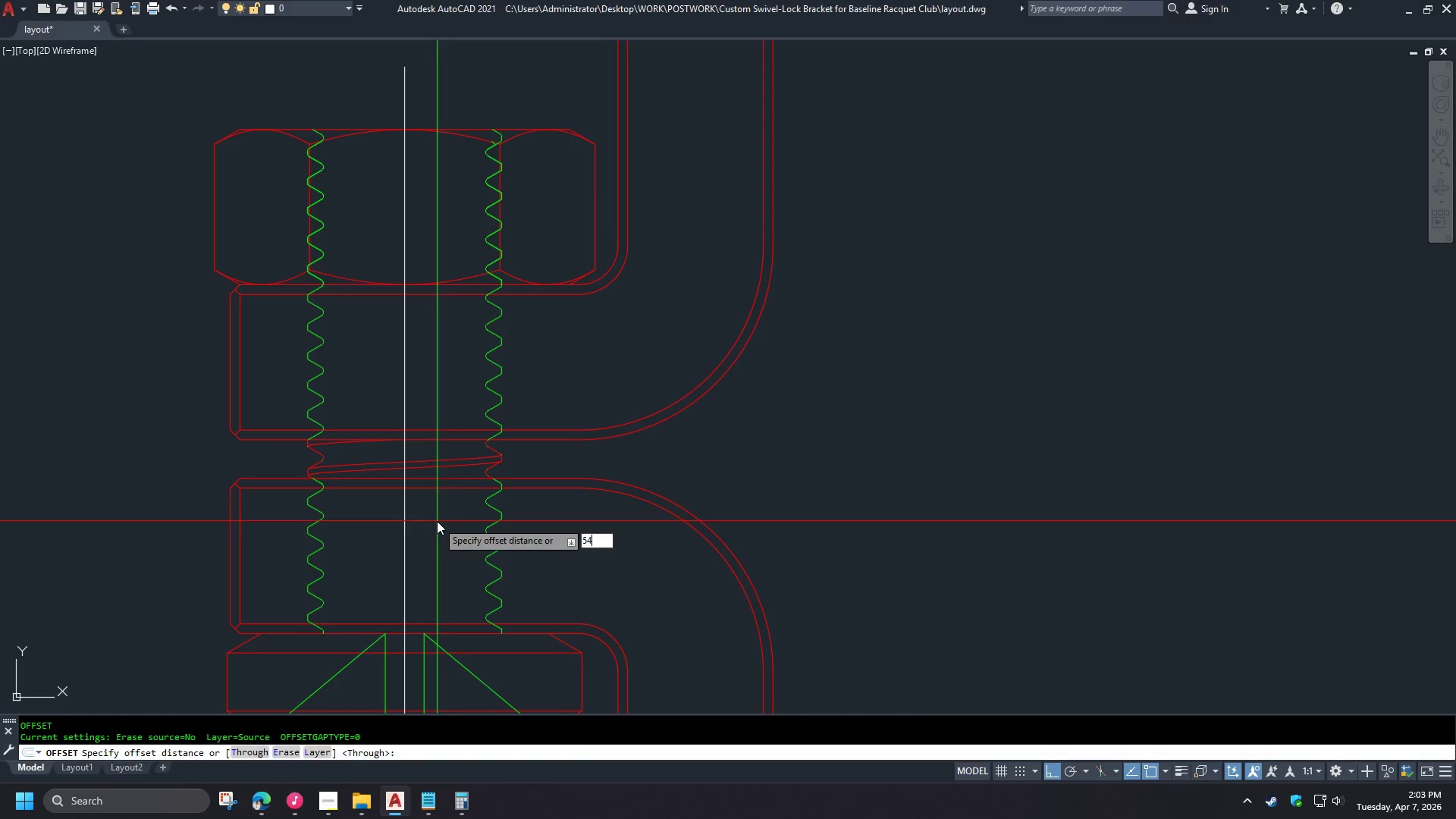 
key(Numpad4)
 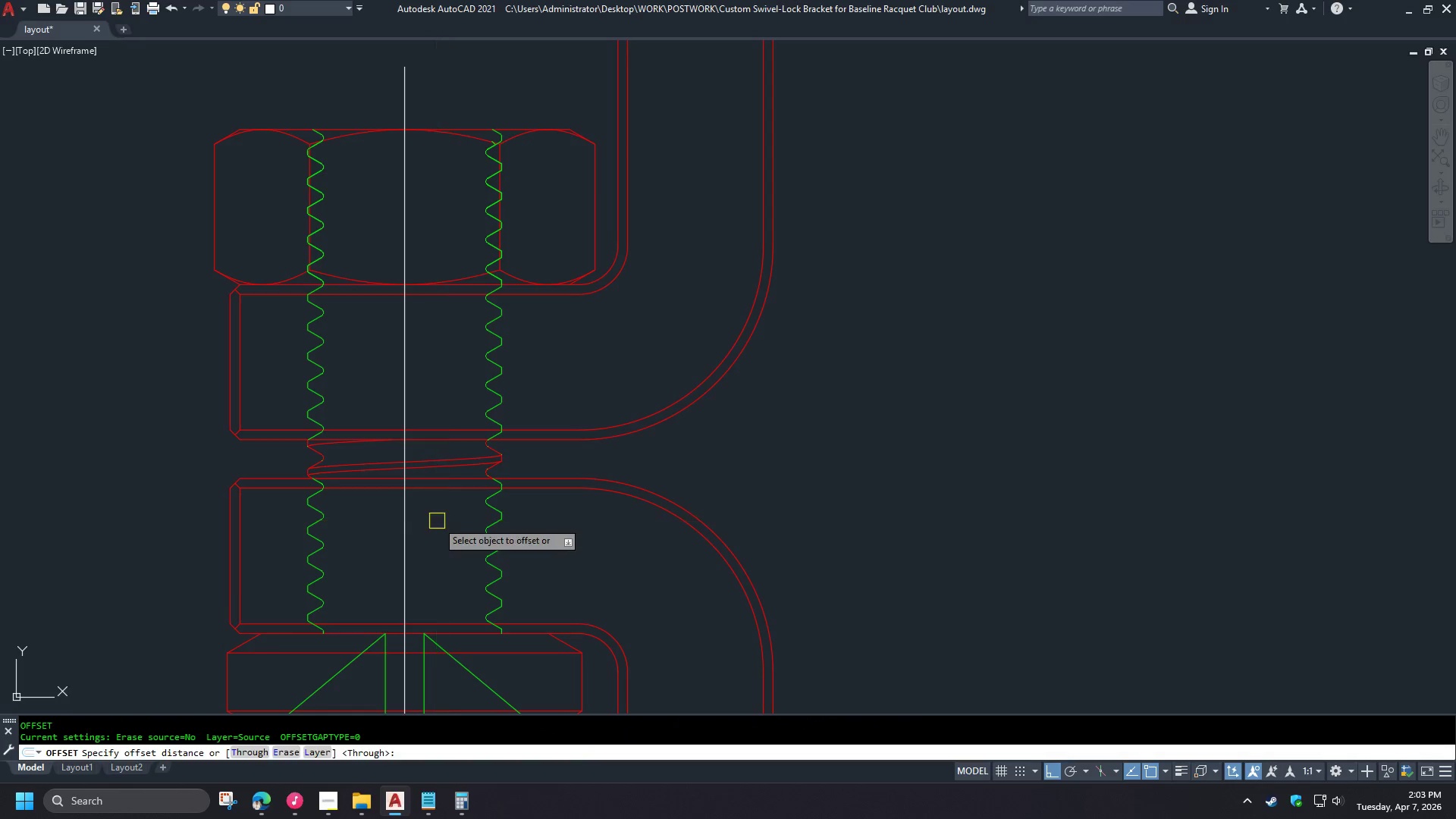 
key(NumpadEnter)
 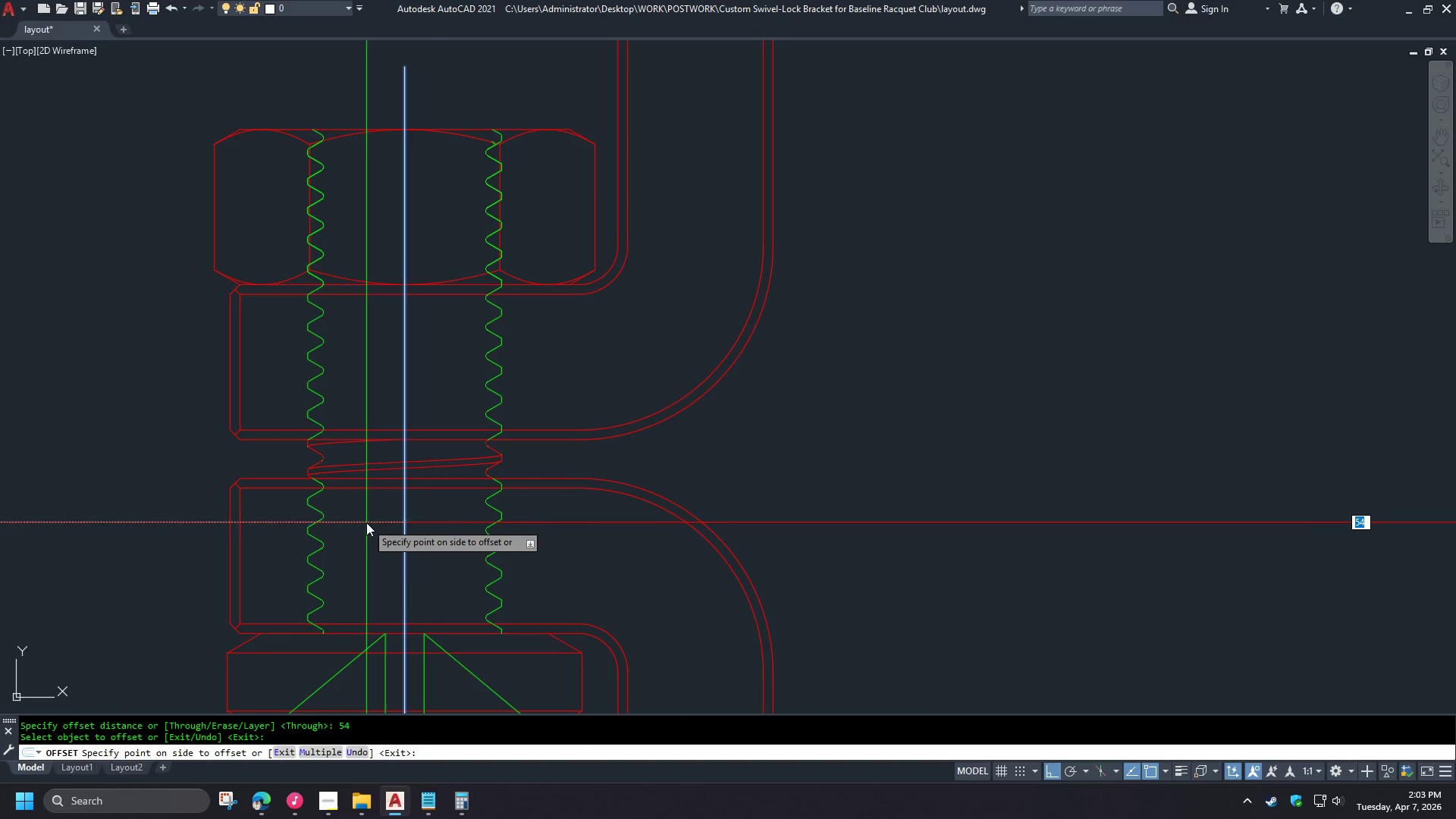 
scroll: coordinate [437, 504], scroll_direction: up, amount: 1.0
 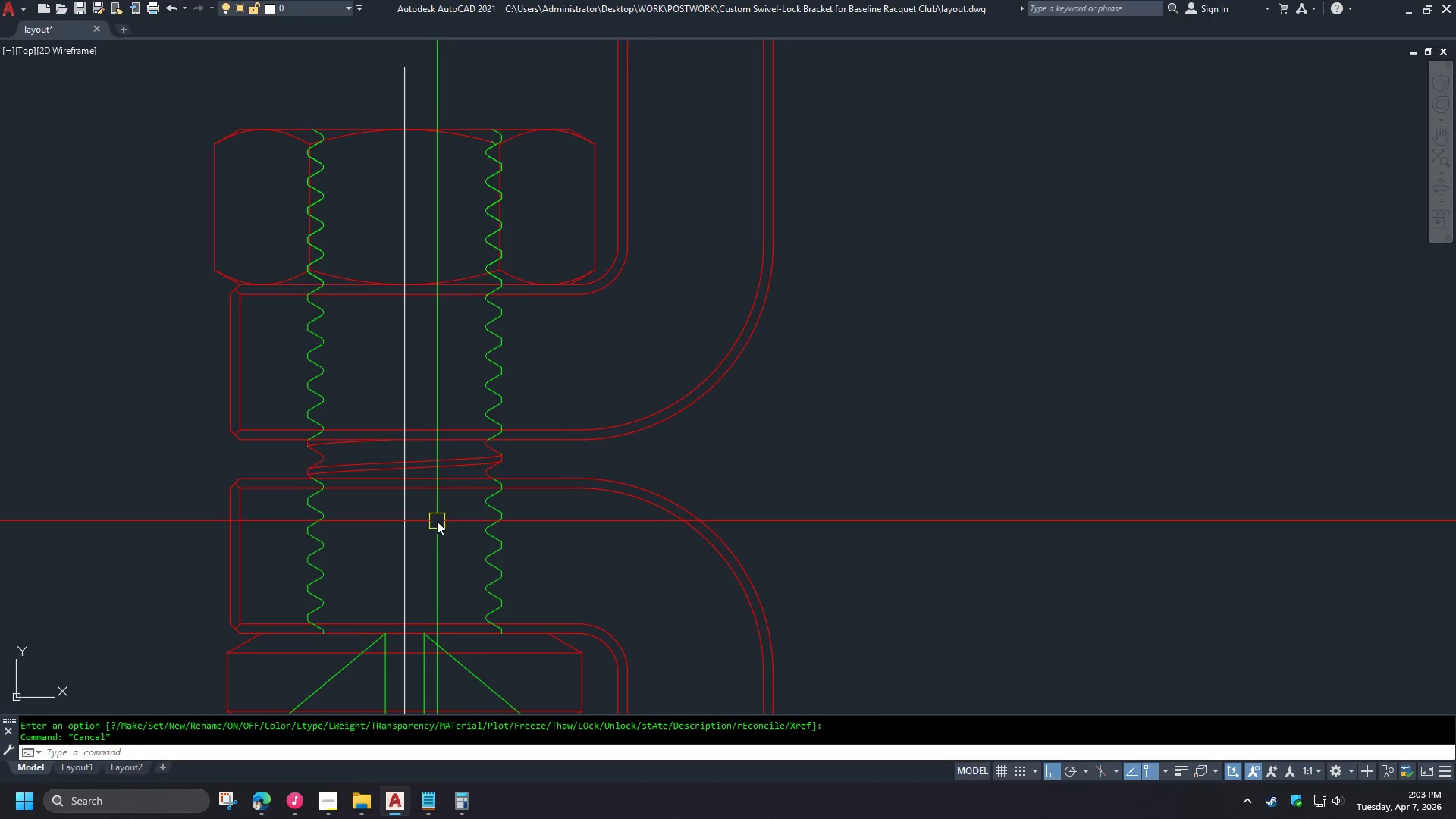 
key(Escape)
 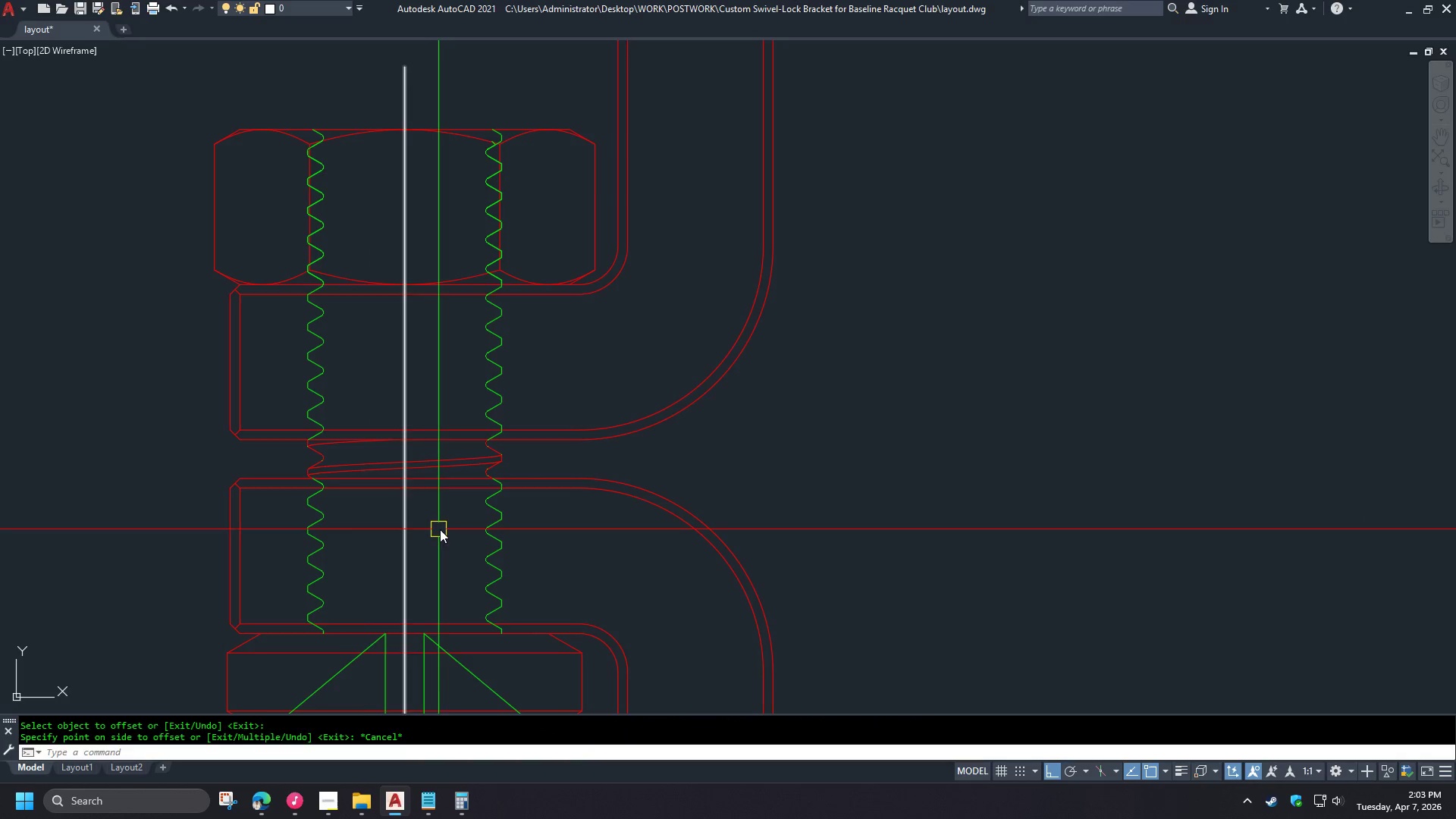 
key(Escape)
 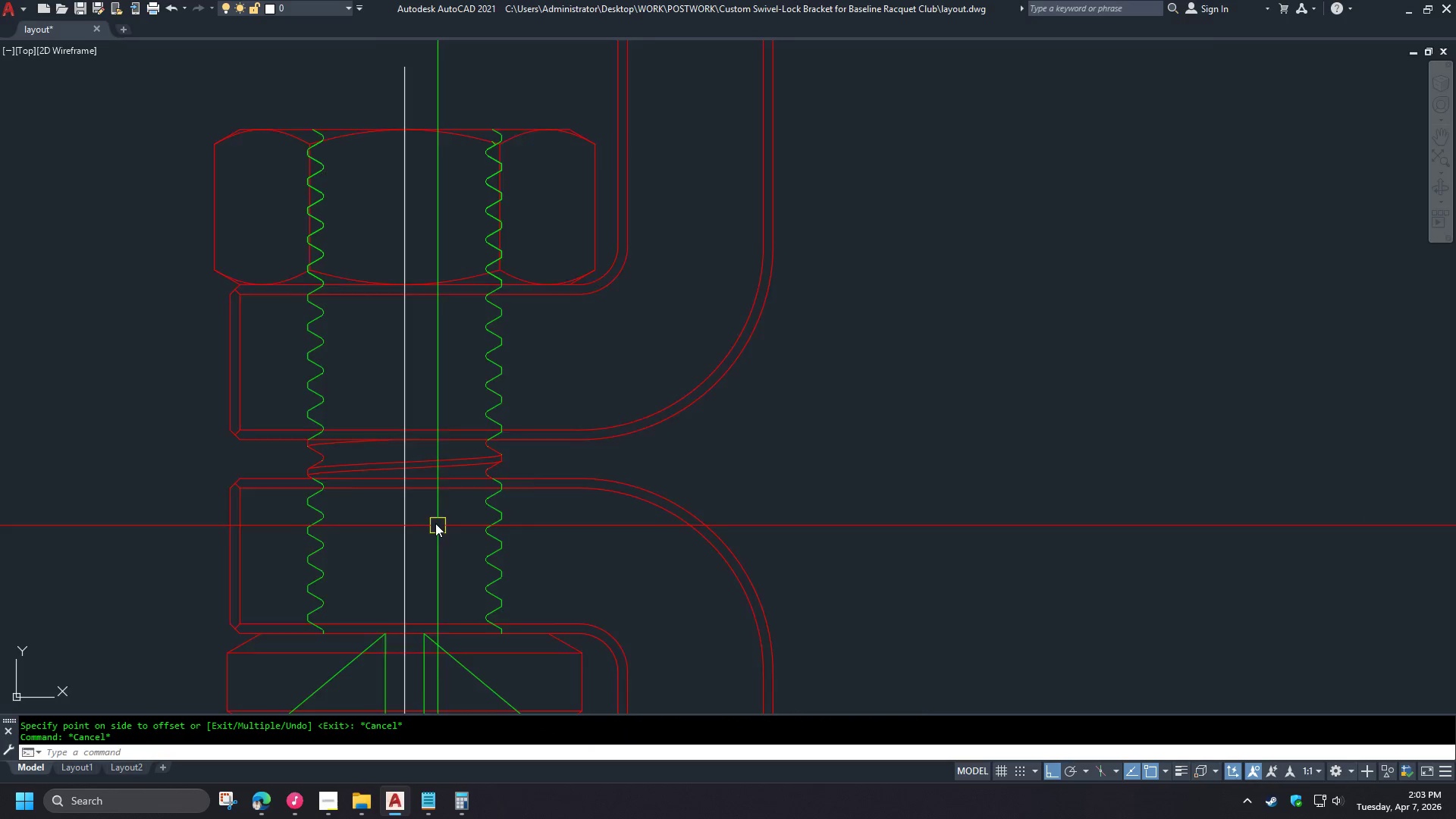 
type(re o )
 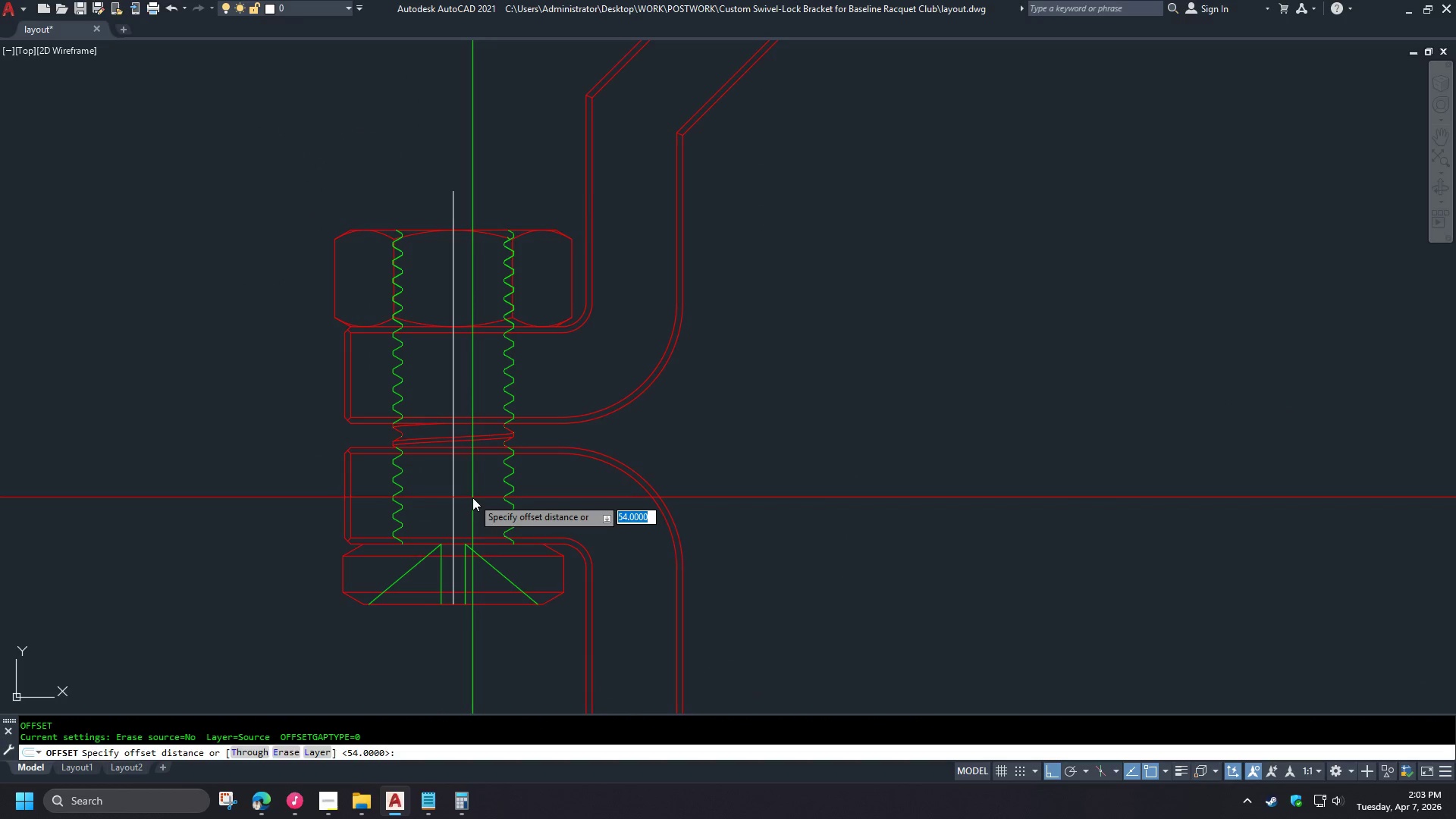 
scroll: coordinate [413, 488], scroll_direction: down, amount: 4.0
 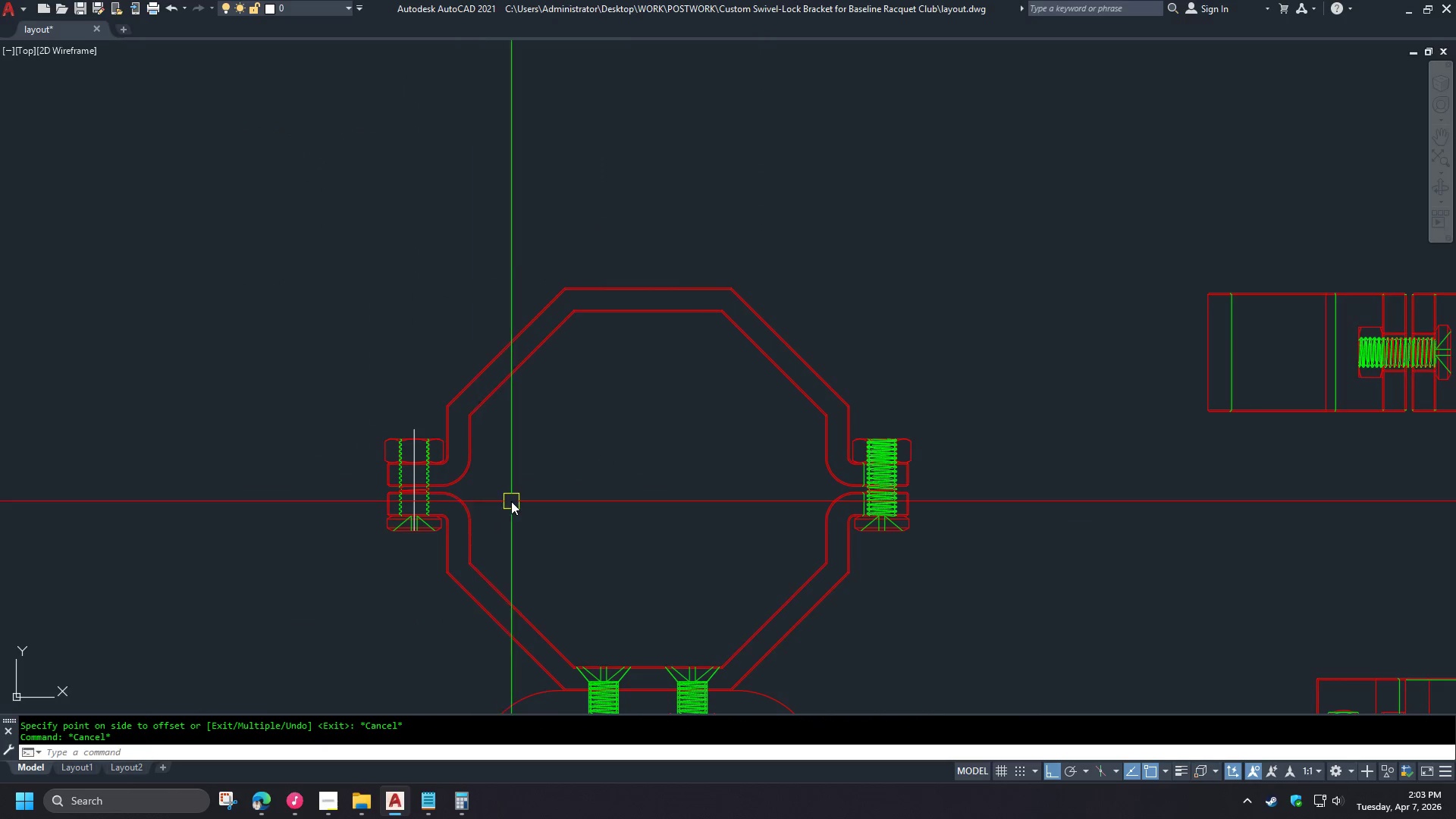 
scroll: coordinate [407, 507], scroll_direction: up, amount: 3.0
 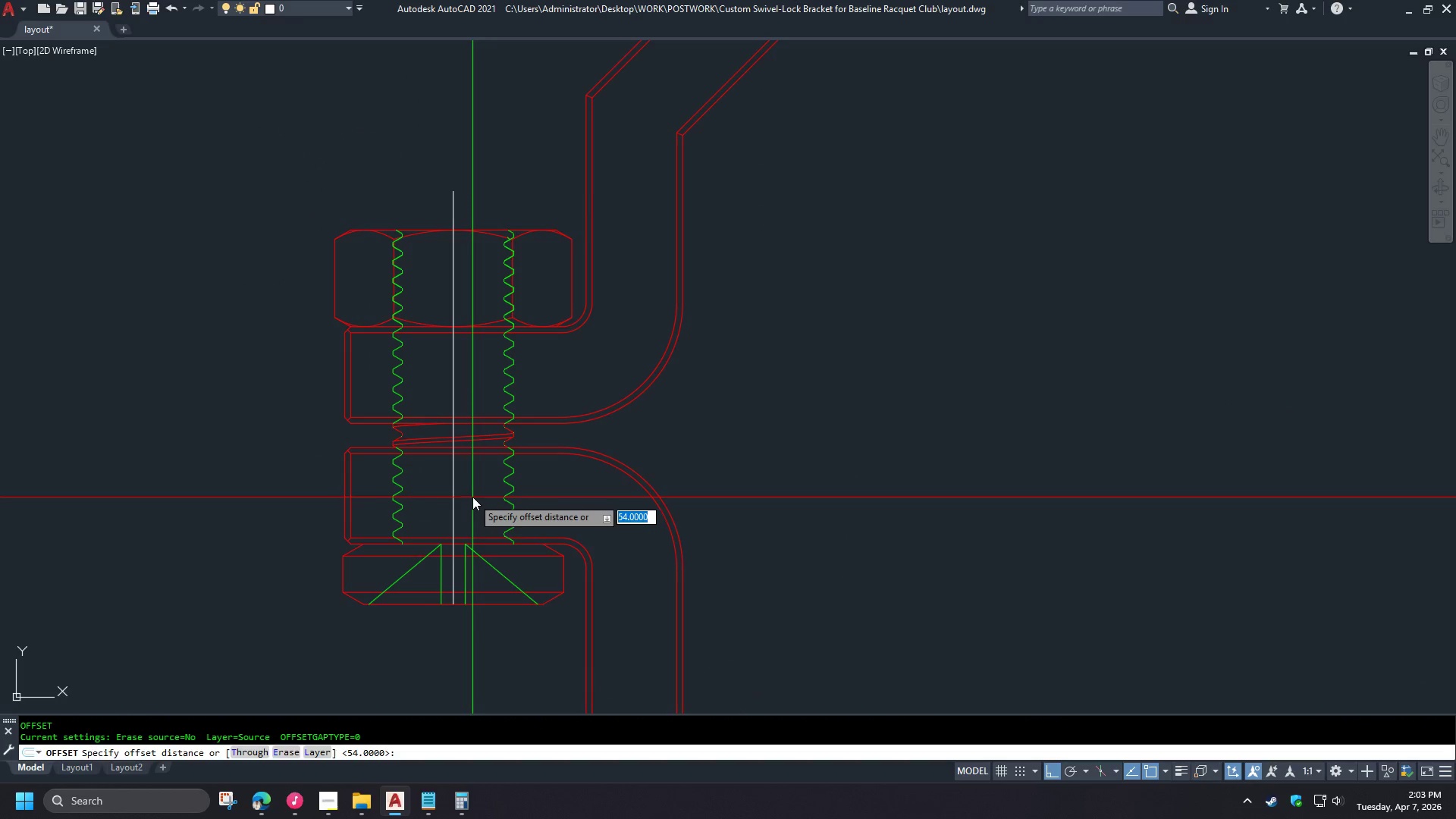 
key(Escape)
 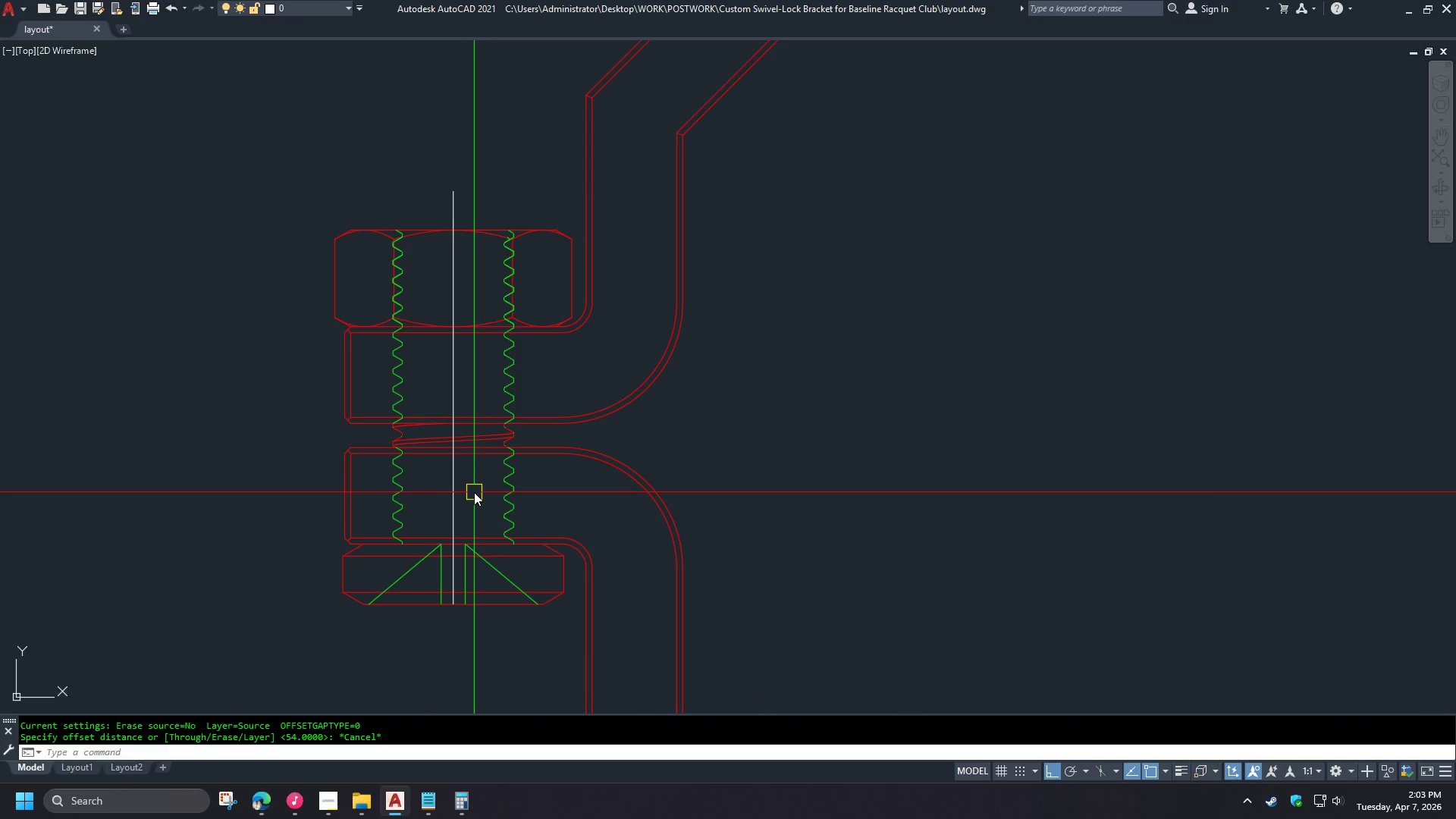 
key(Escape)
 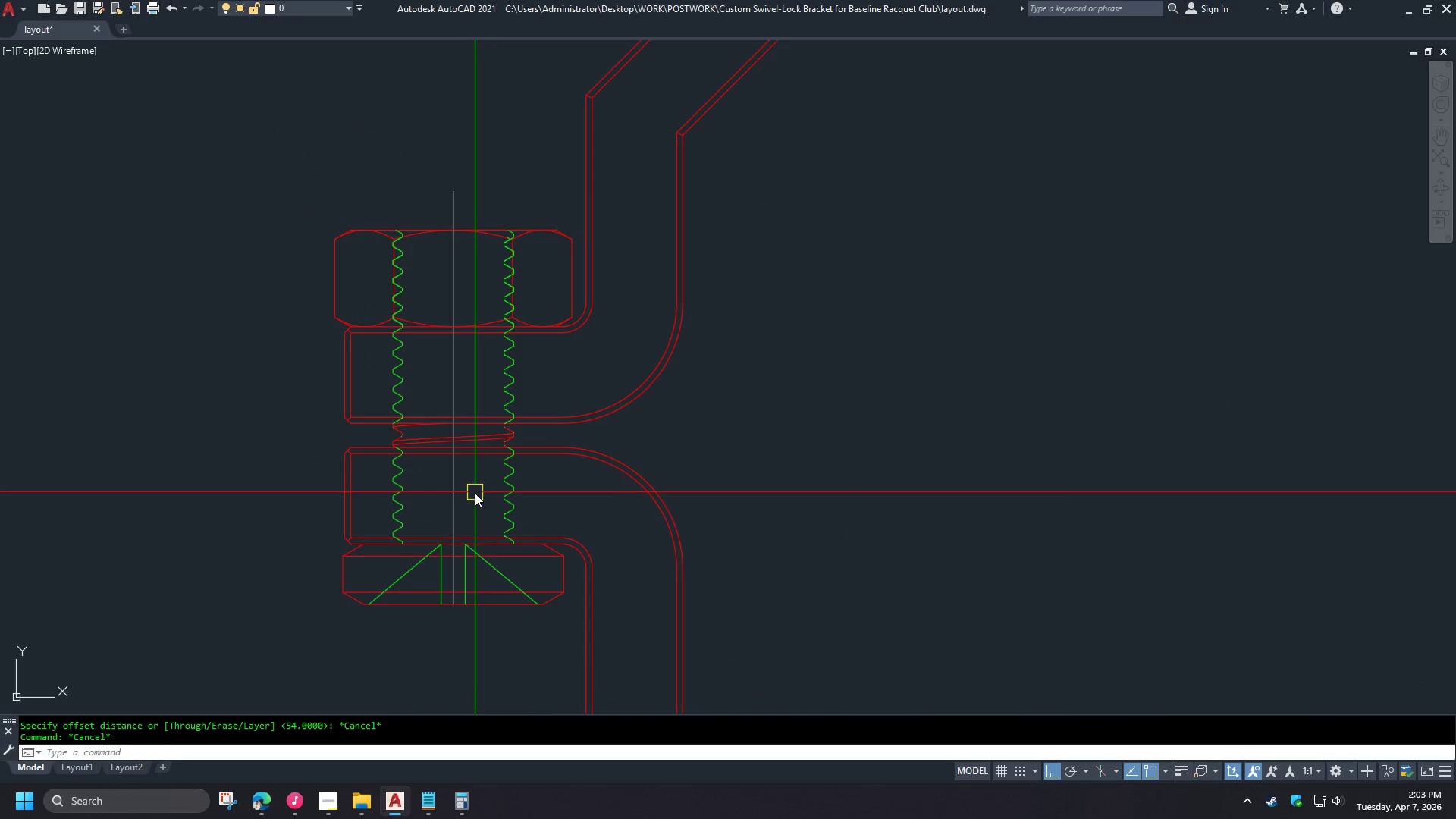 
key(O)
 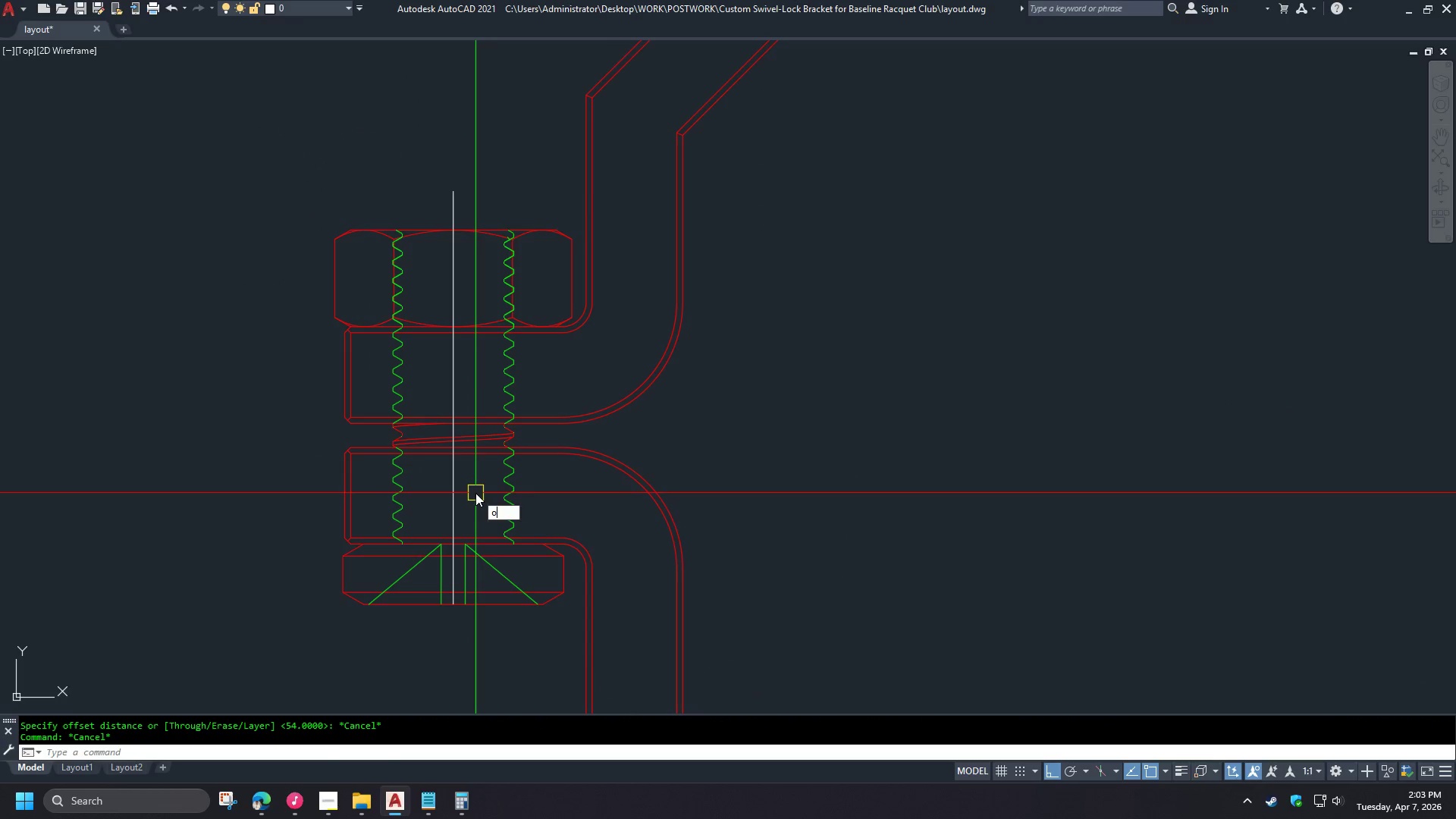 
key(Space)
 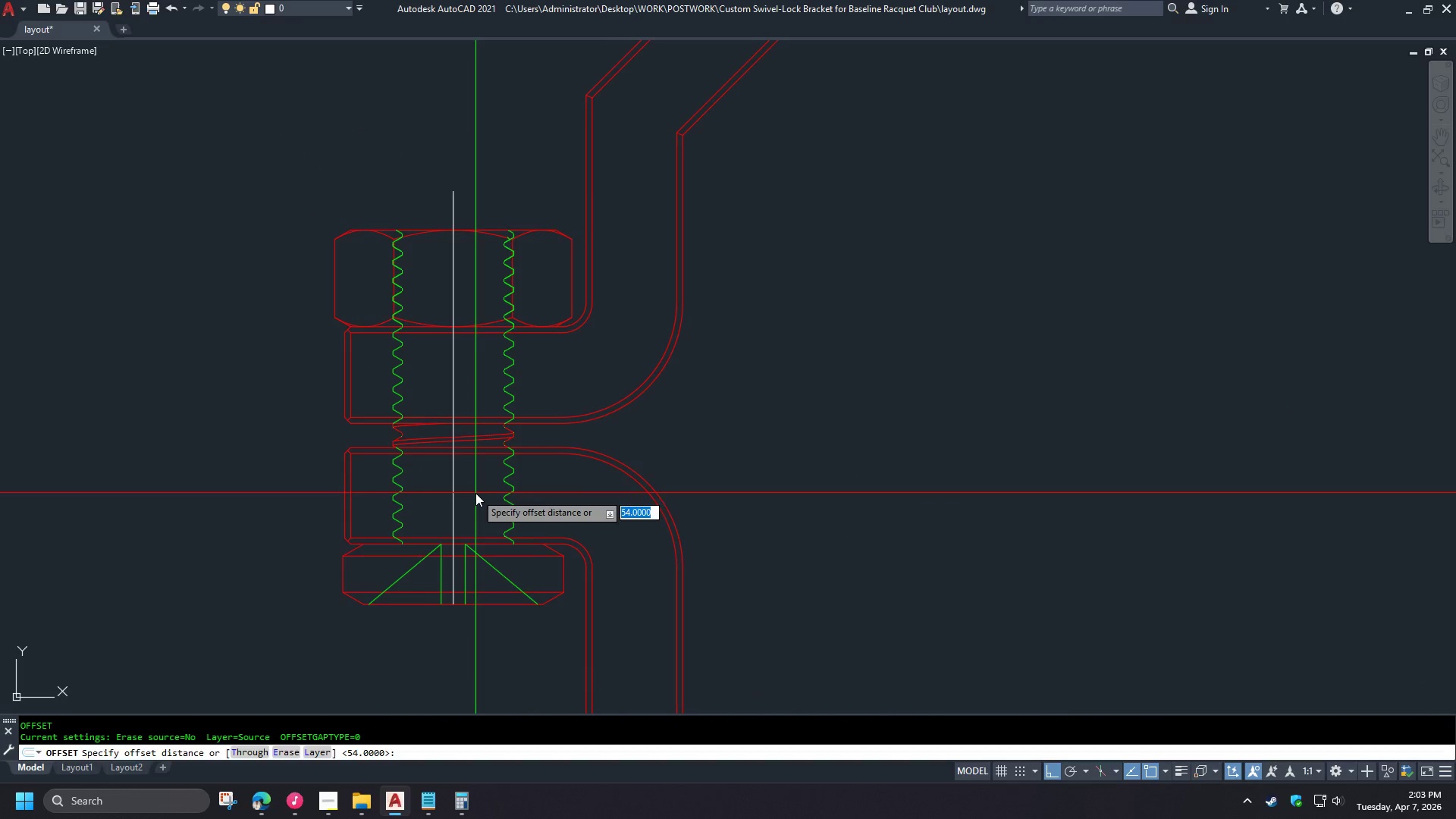 
key(T)
 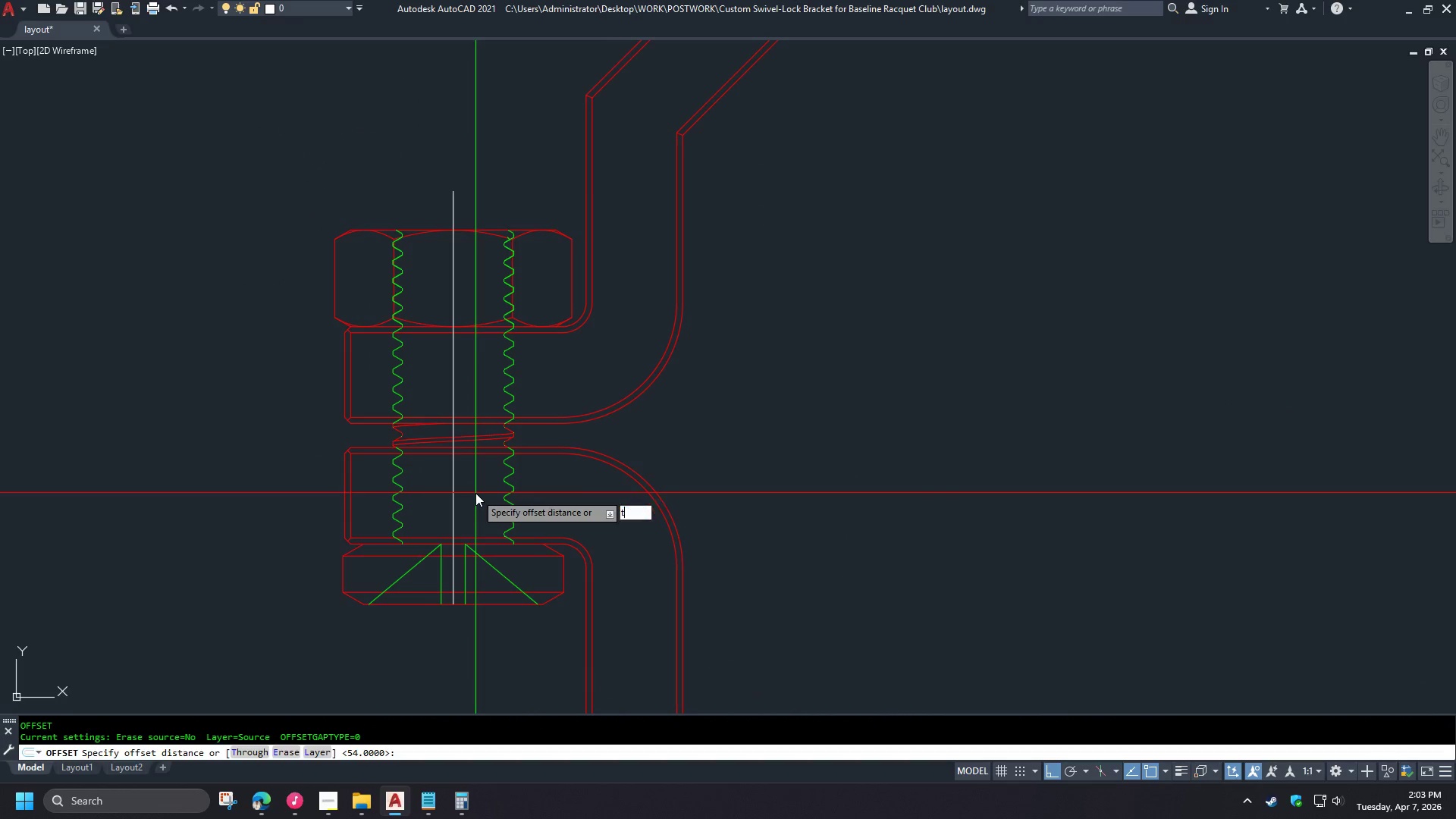 
key(Space)
 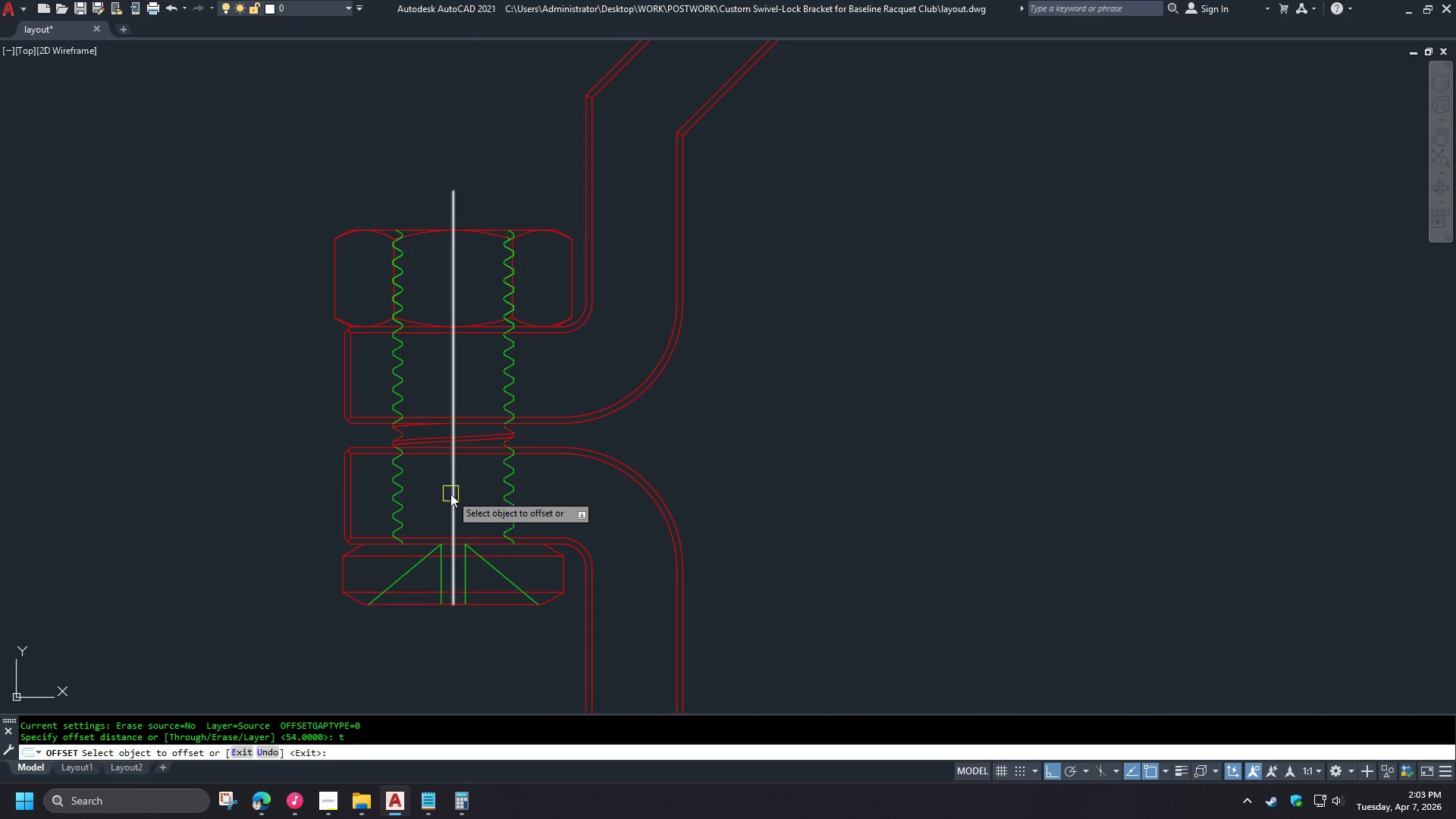 
left_click_drag(start_coordinate=[448, 492], to_coordinate=[454, 493])
 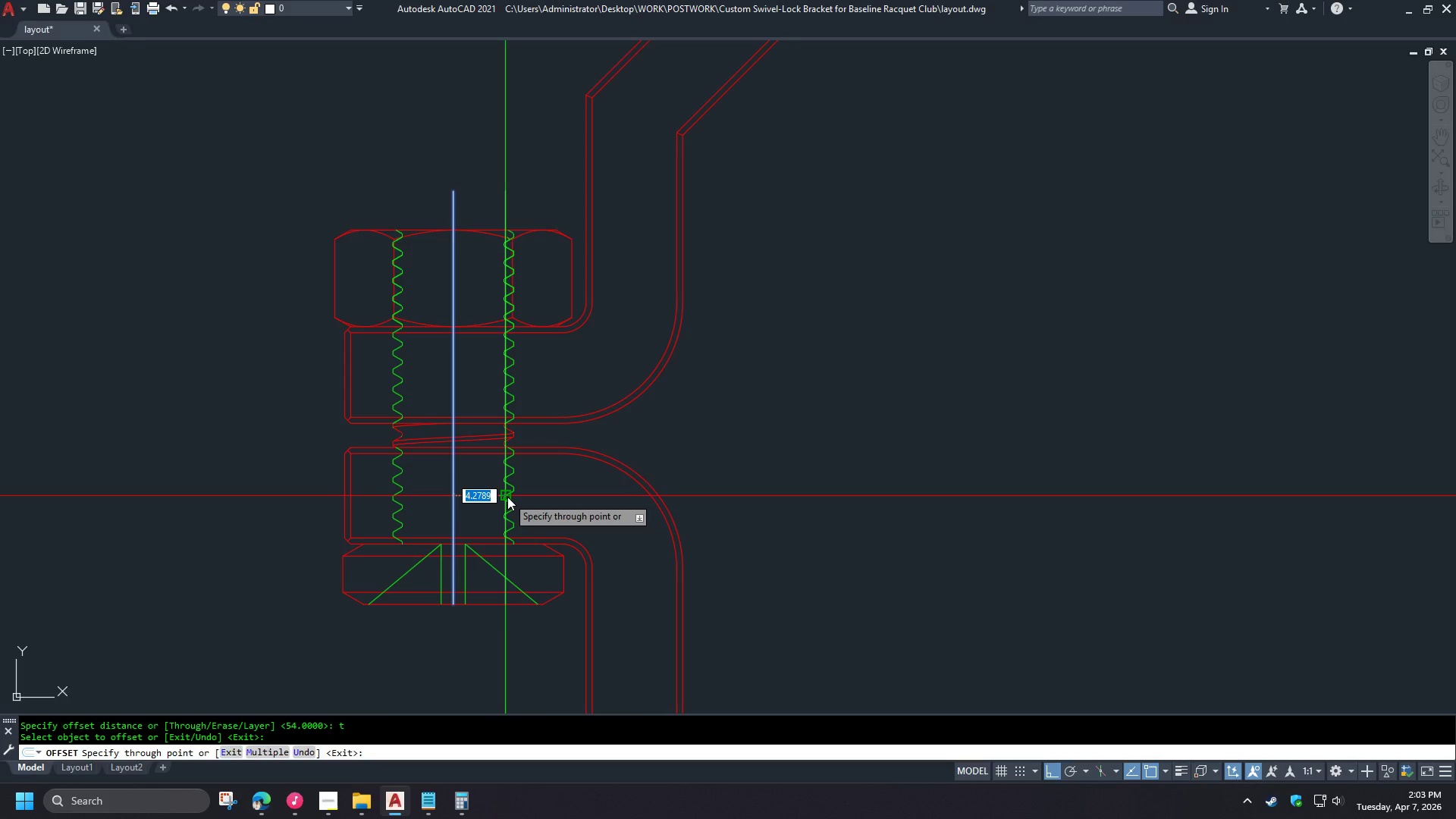 
key(5)
 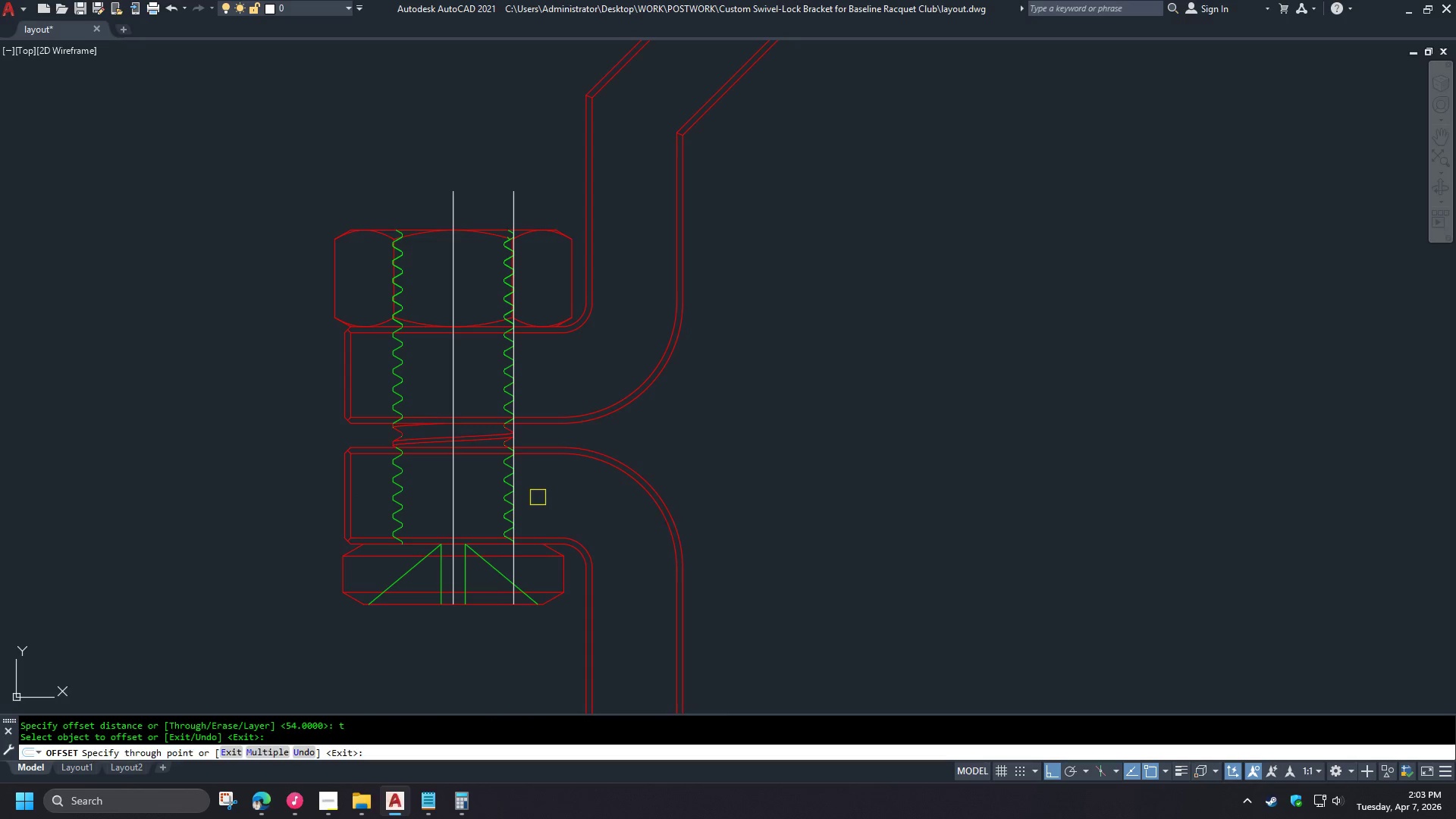 
key(Space)
 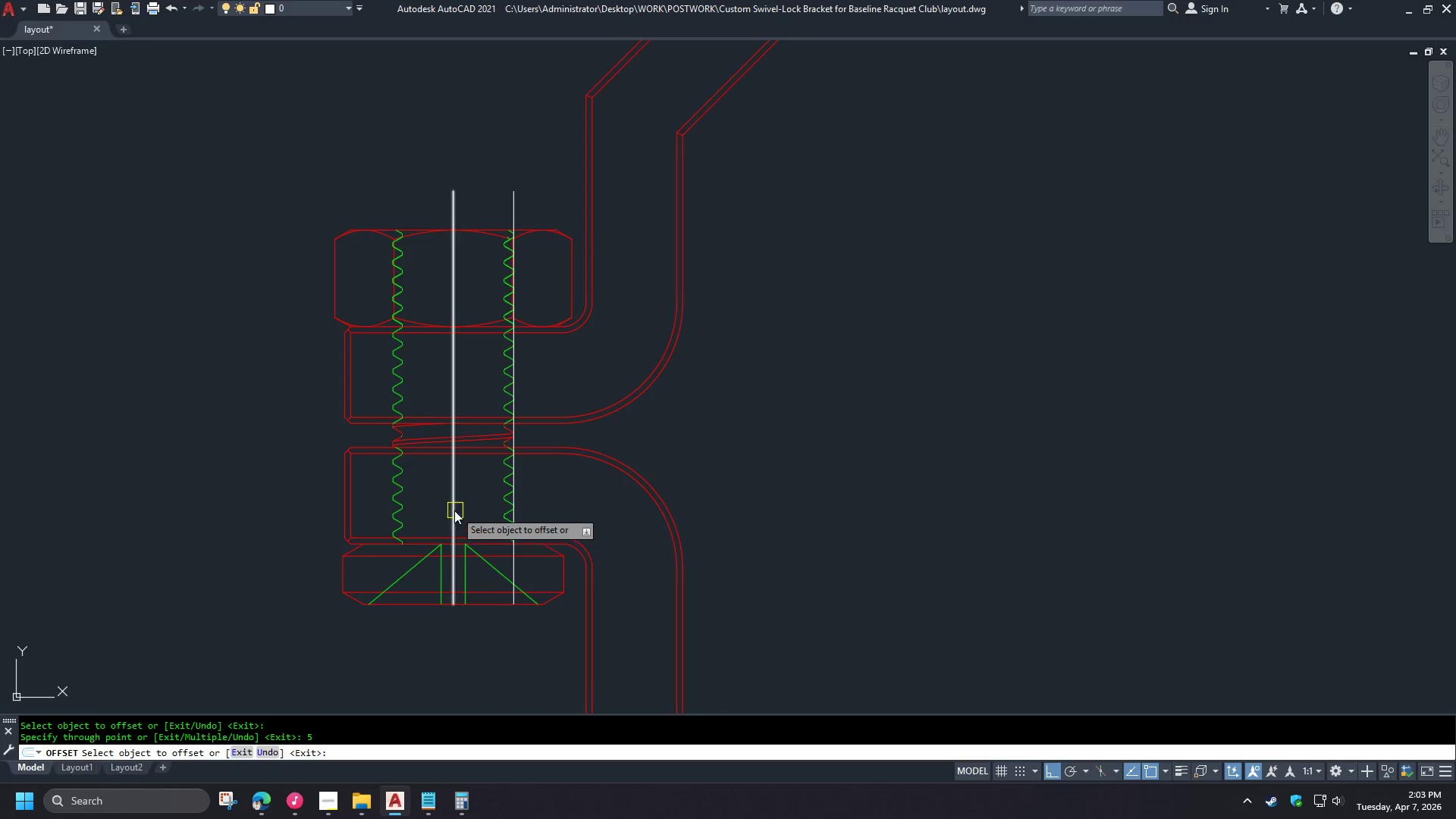 
left_click([450, 506])
 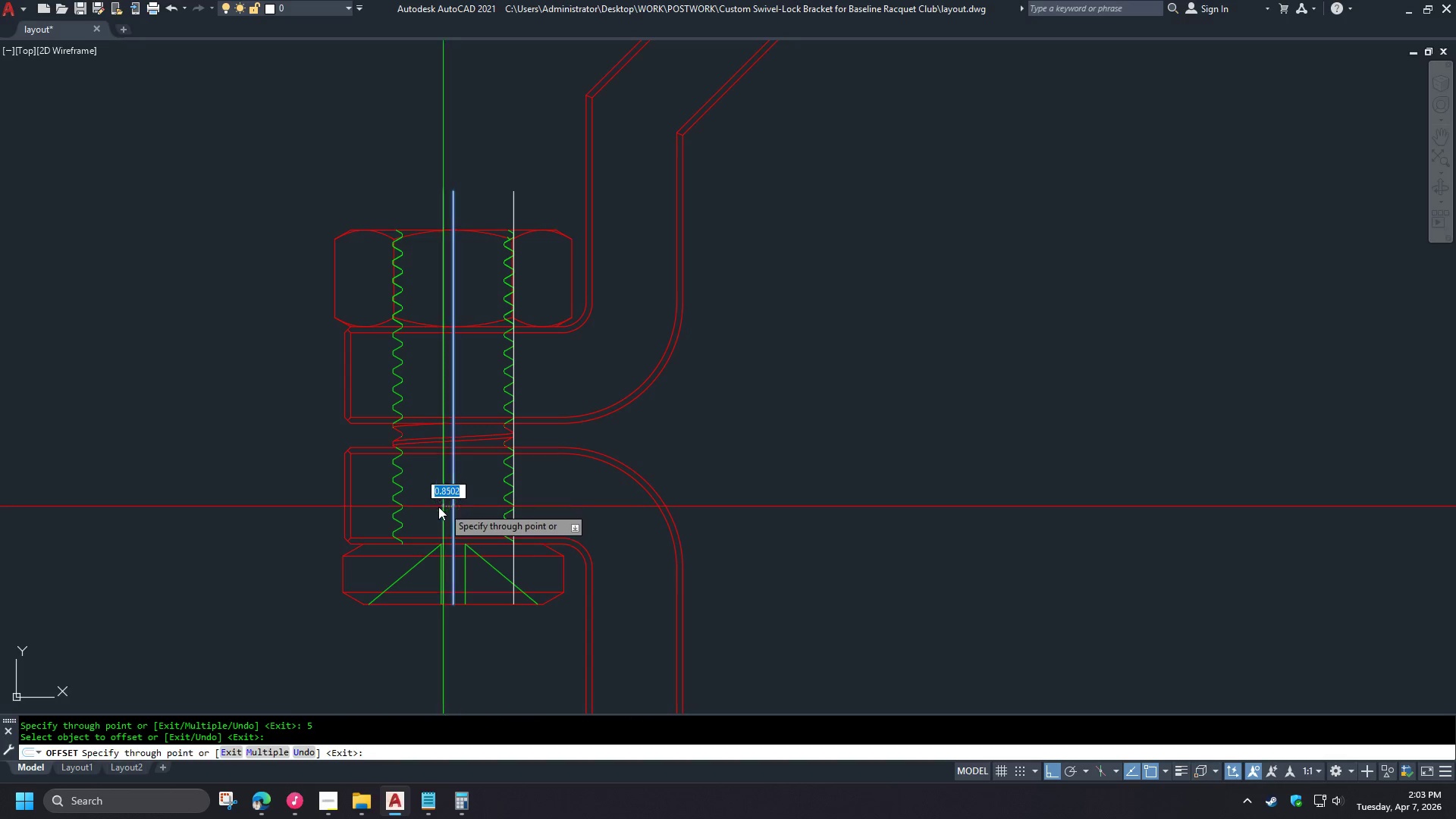 
key(5)
 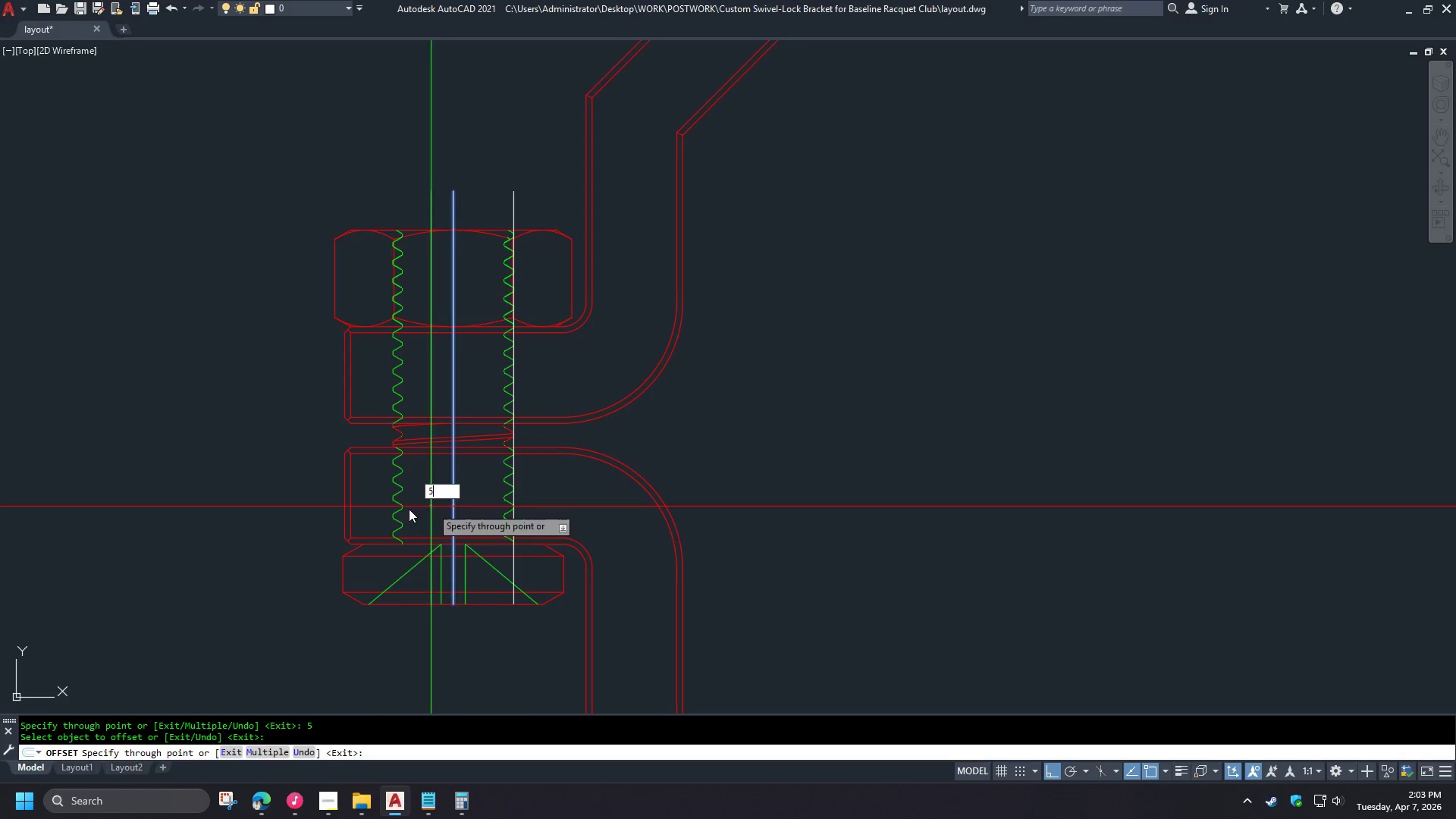 
key(Space)
 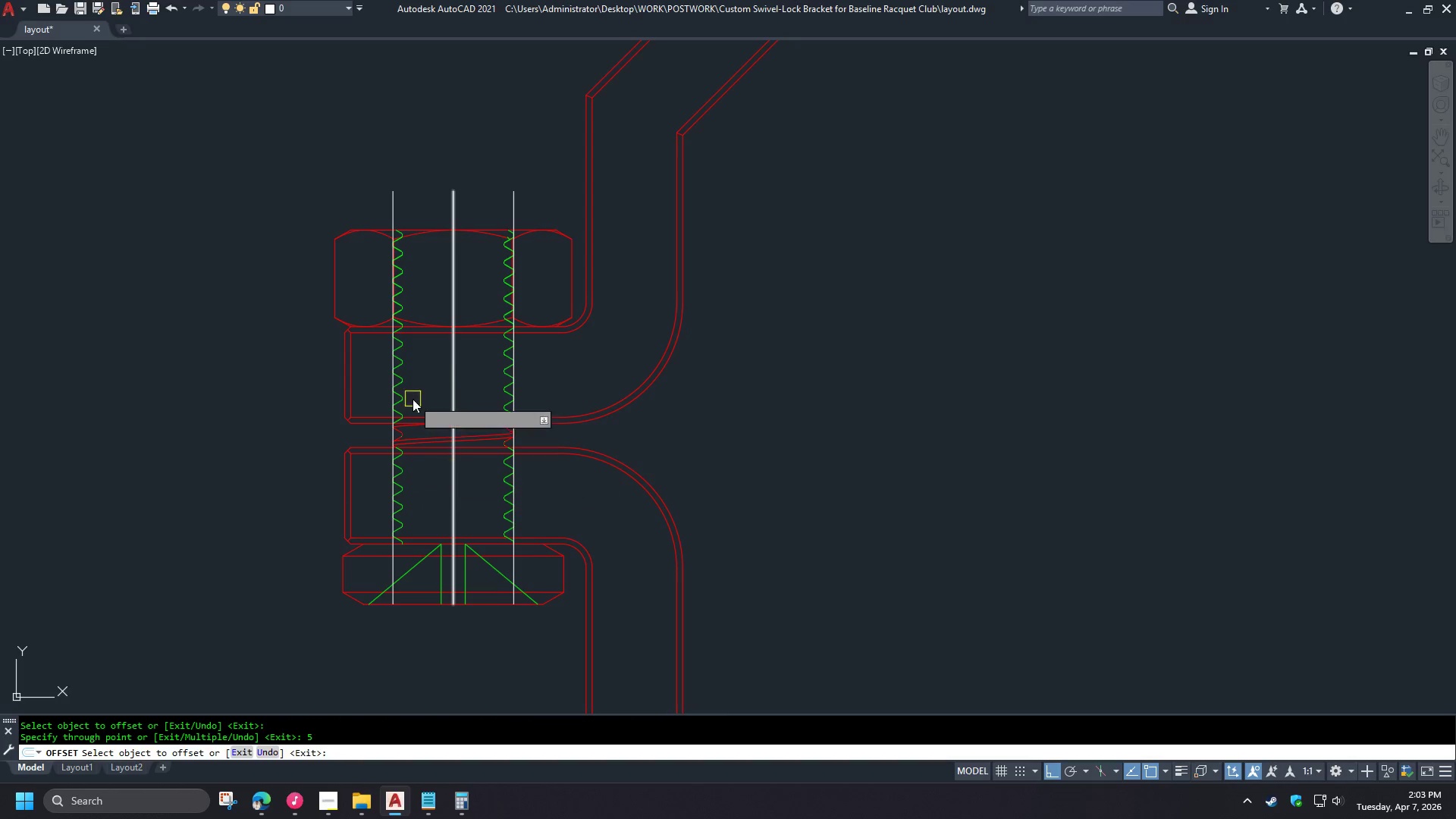 
key(Space)
 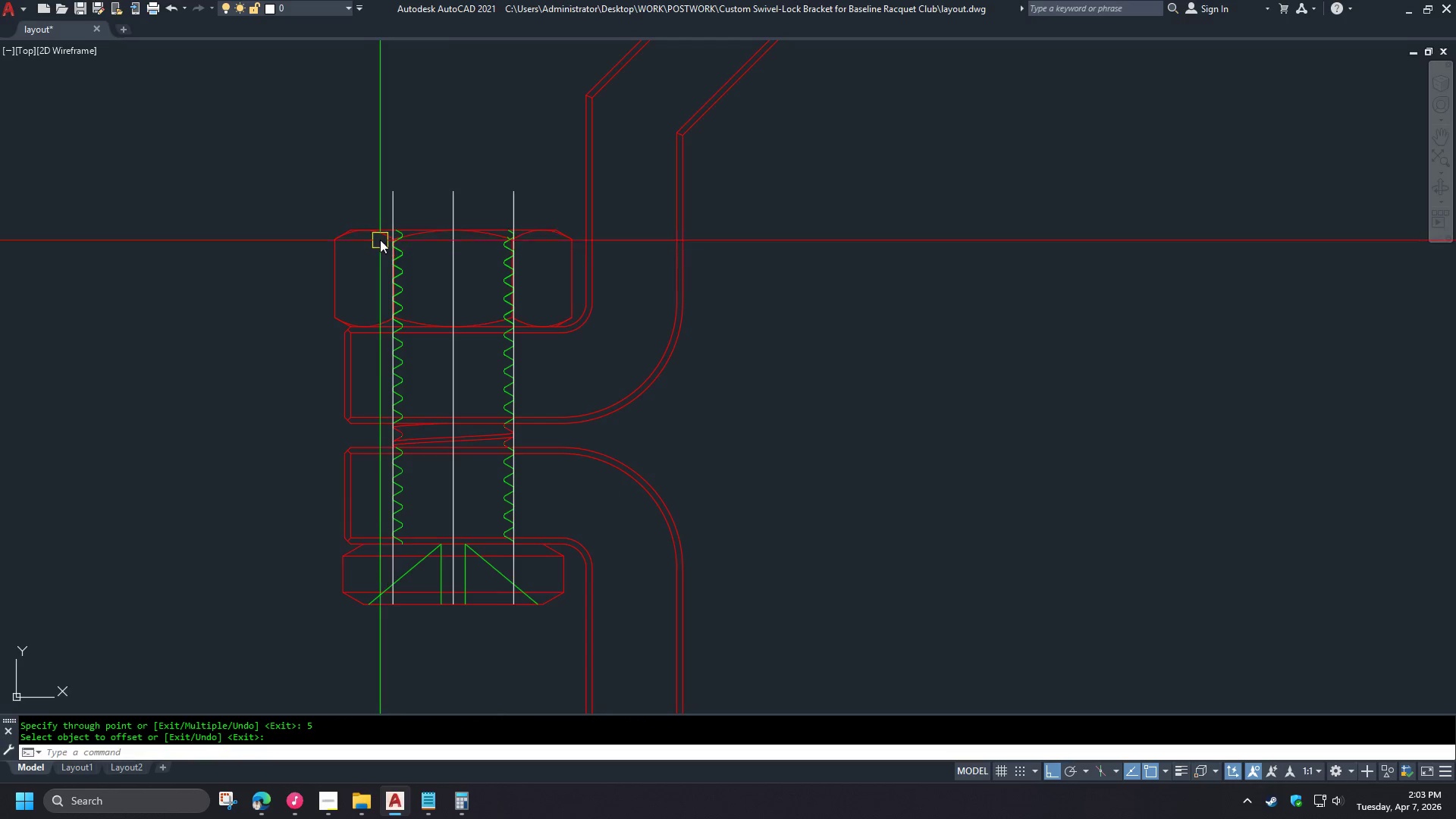 
scroll: coordinate [414, 232], scroll_direction: up, amount: 3.0
 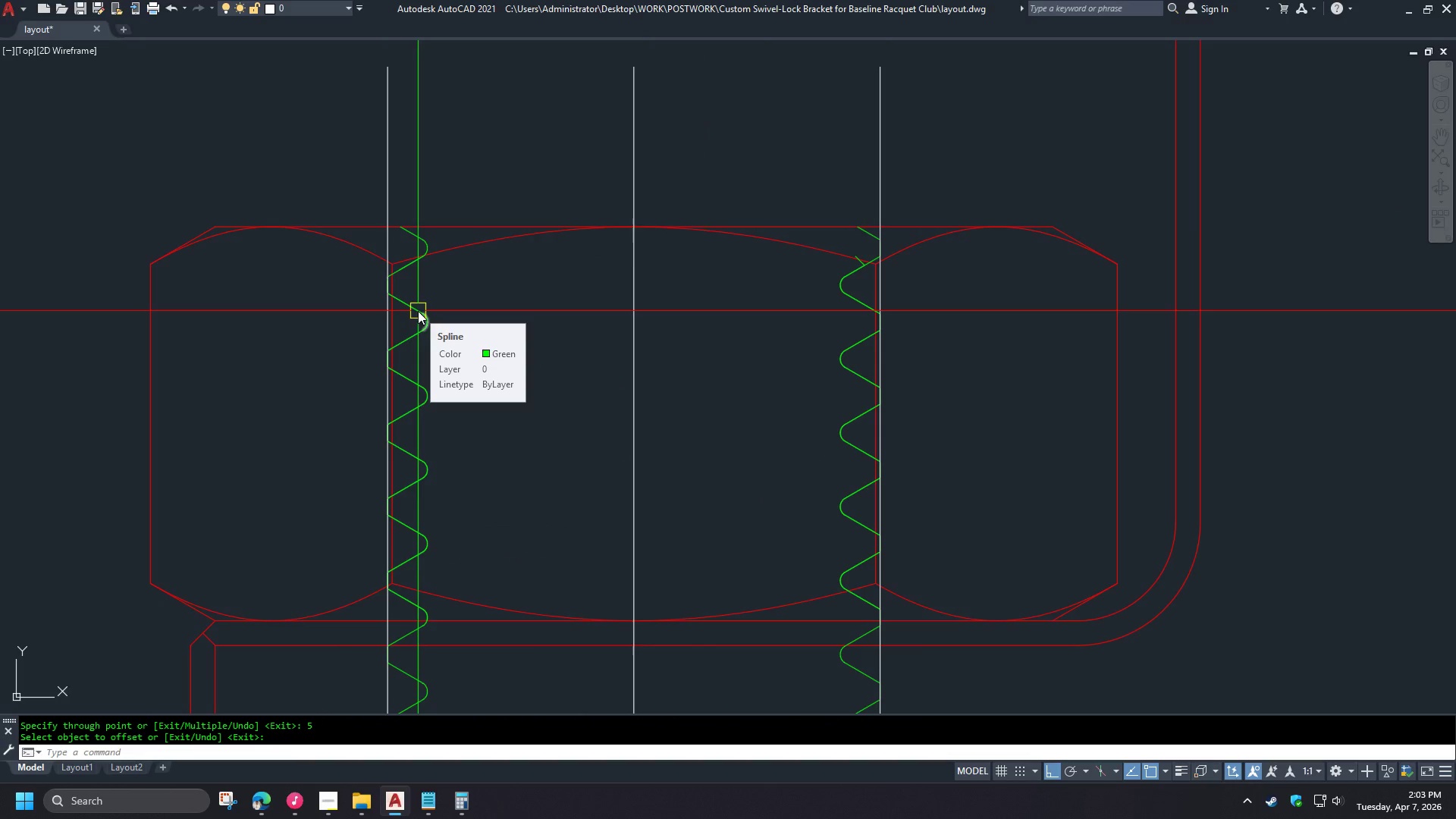 
scroll: coordinate [449, 414], scroll_direction: down, amount: 7.0
 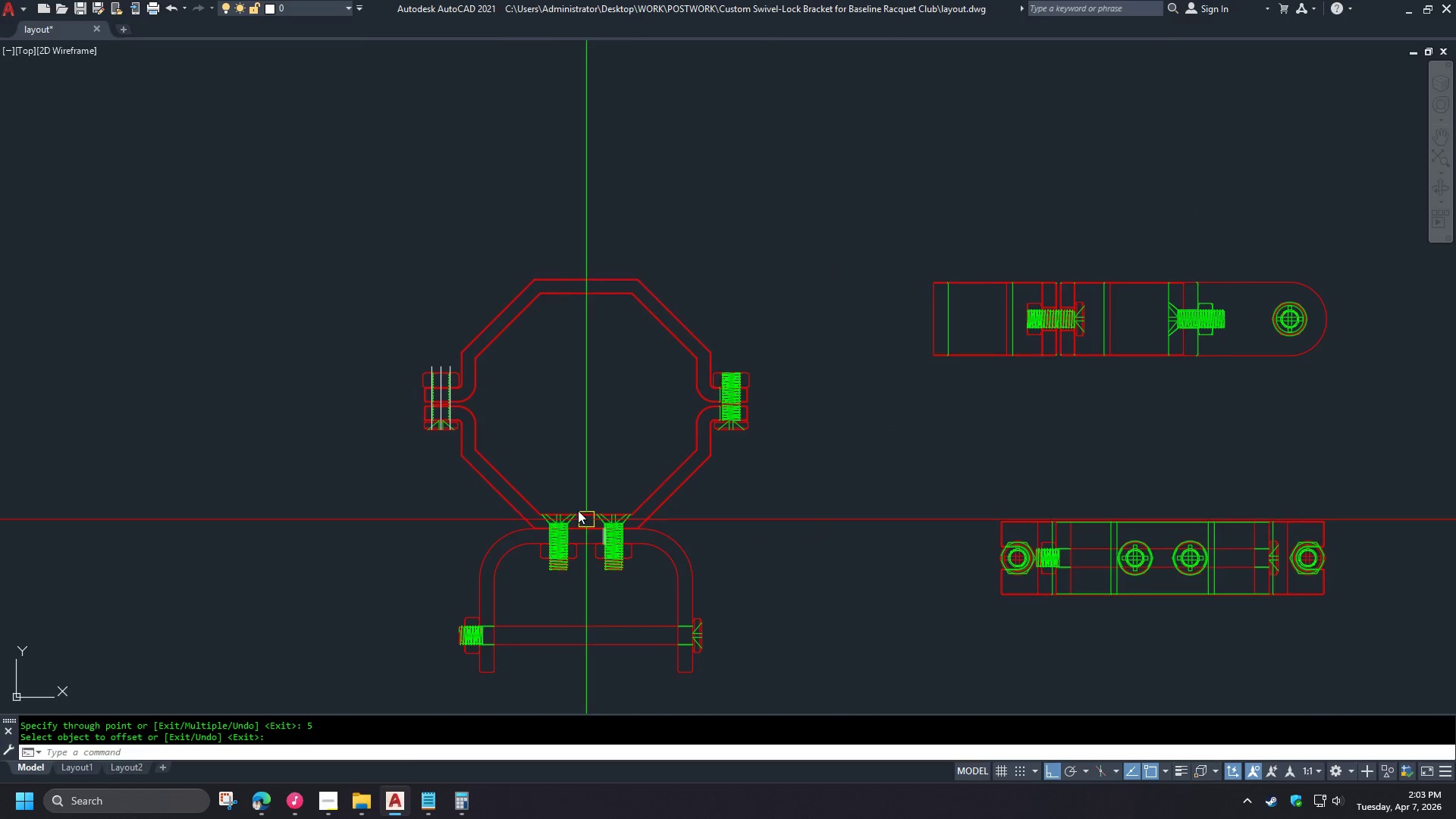 
scroll: coordinate [476, 420], scroll_direction: up, amount: 2.0
 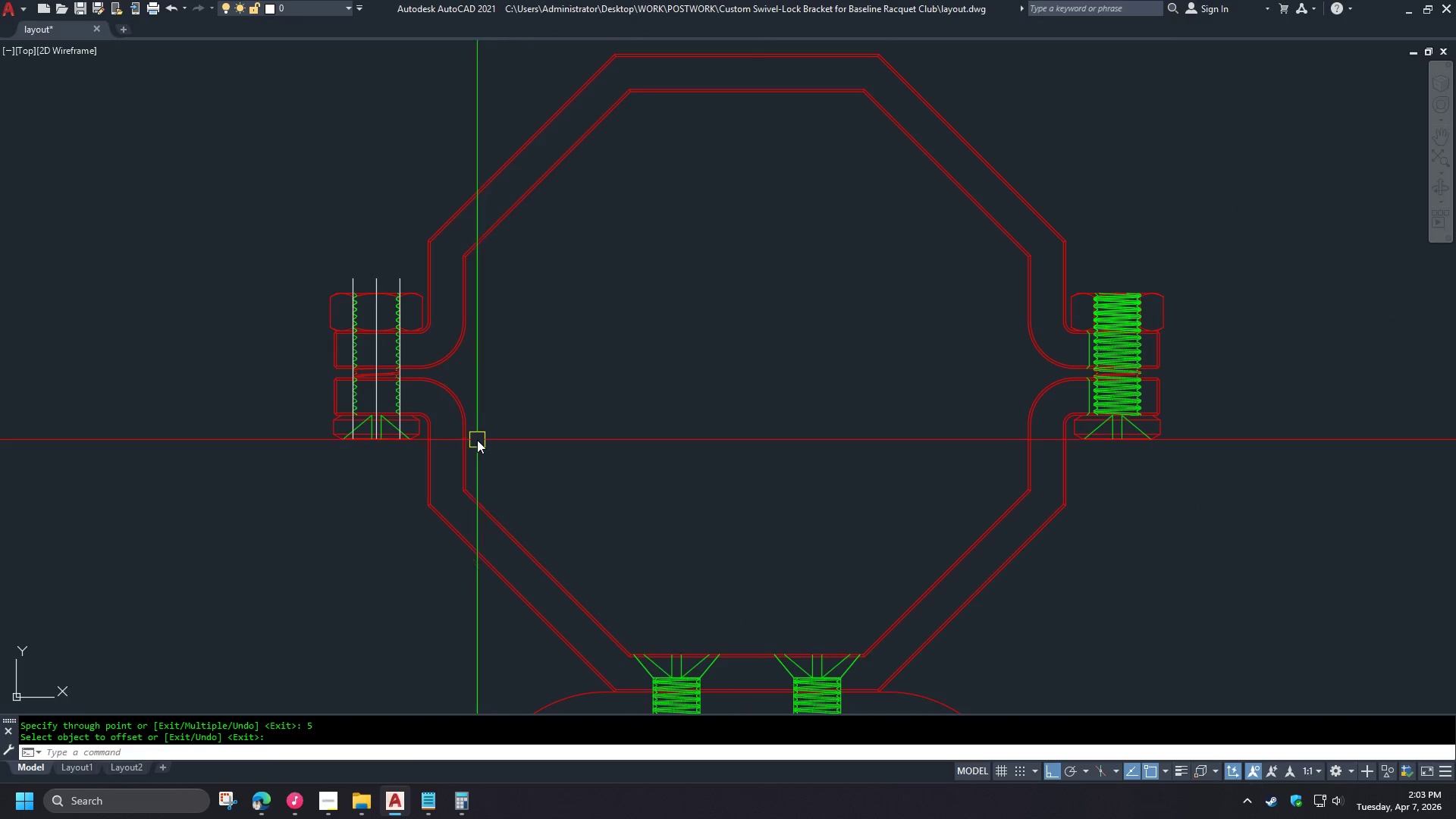 
left_click_drag(start_coordinate=[539, 507], to_coordinate=[528, 512])
 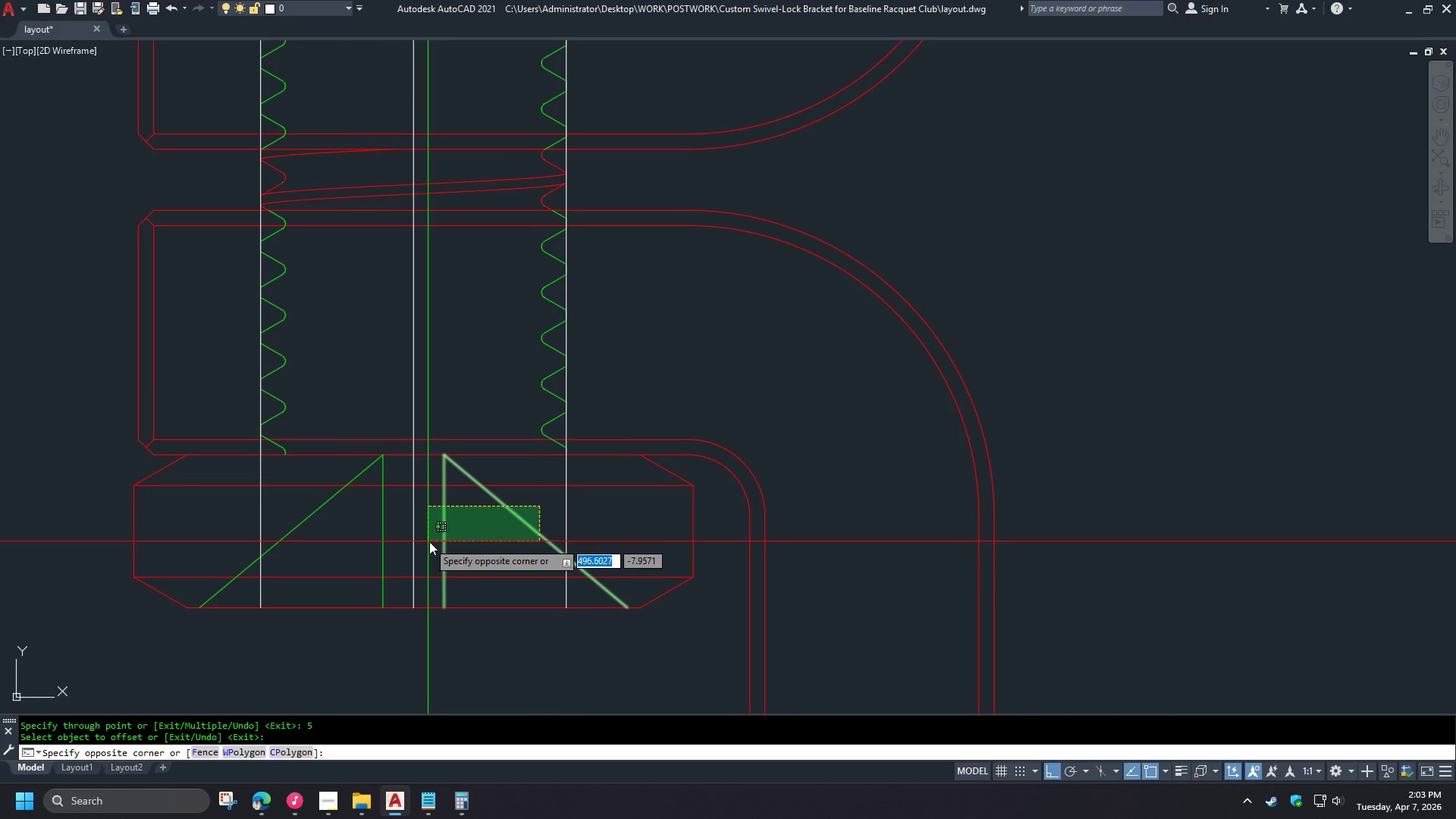 
scroll: coordinate [365, 433], scroll_direction: up, amount: 4.0
 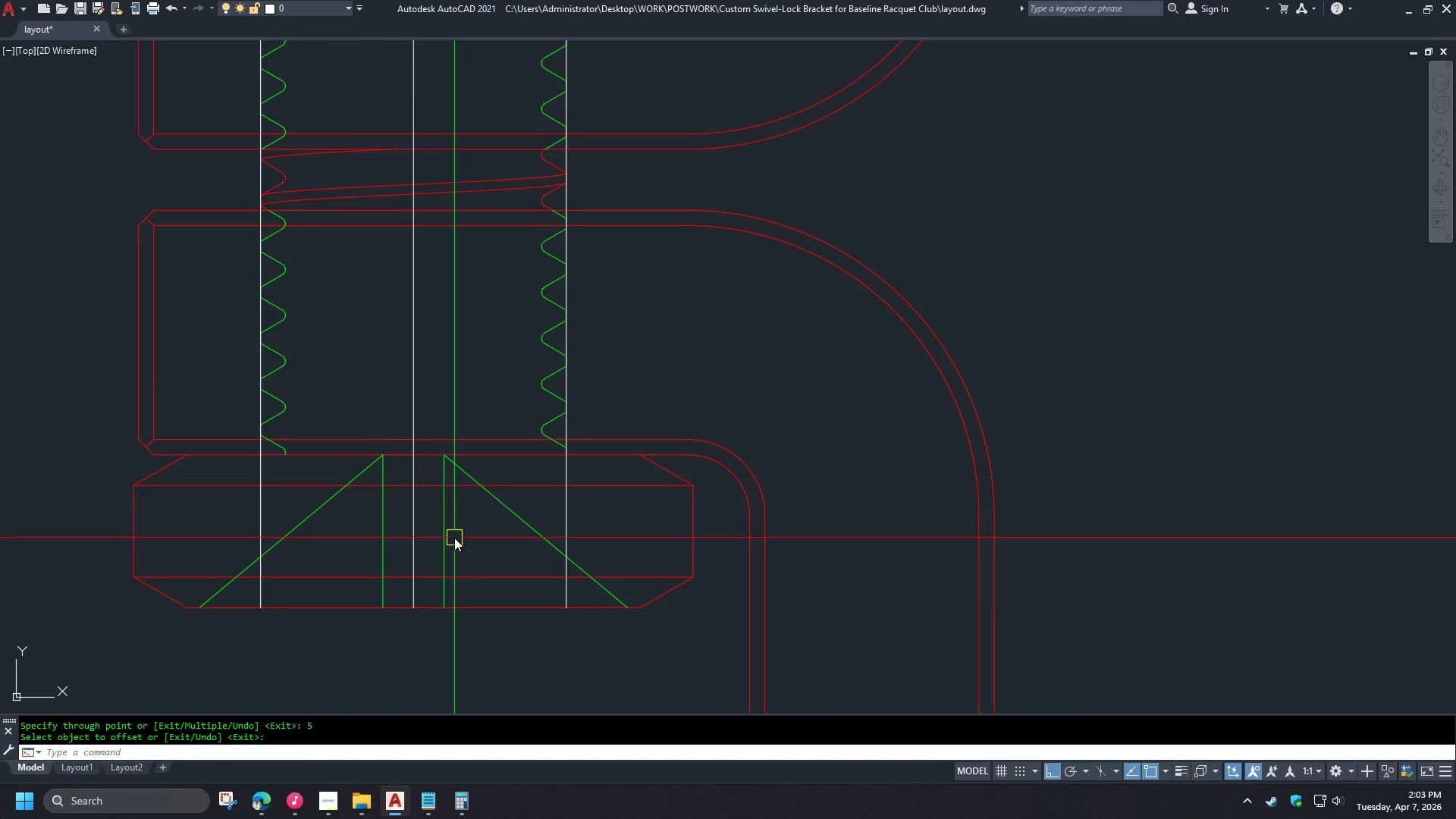 
left_click([431, 541])
 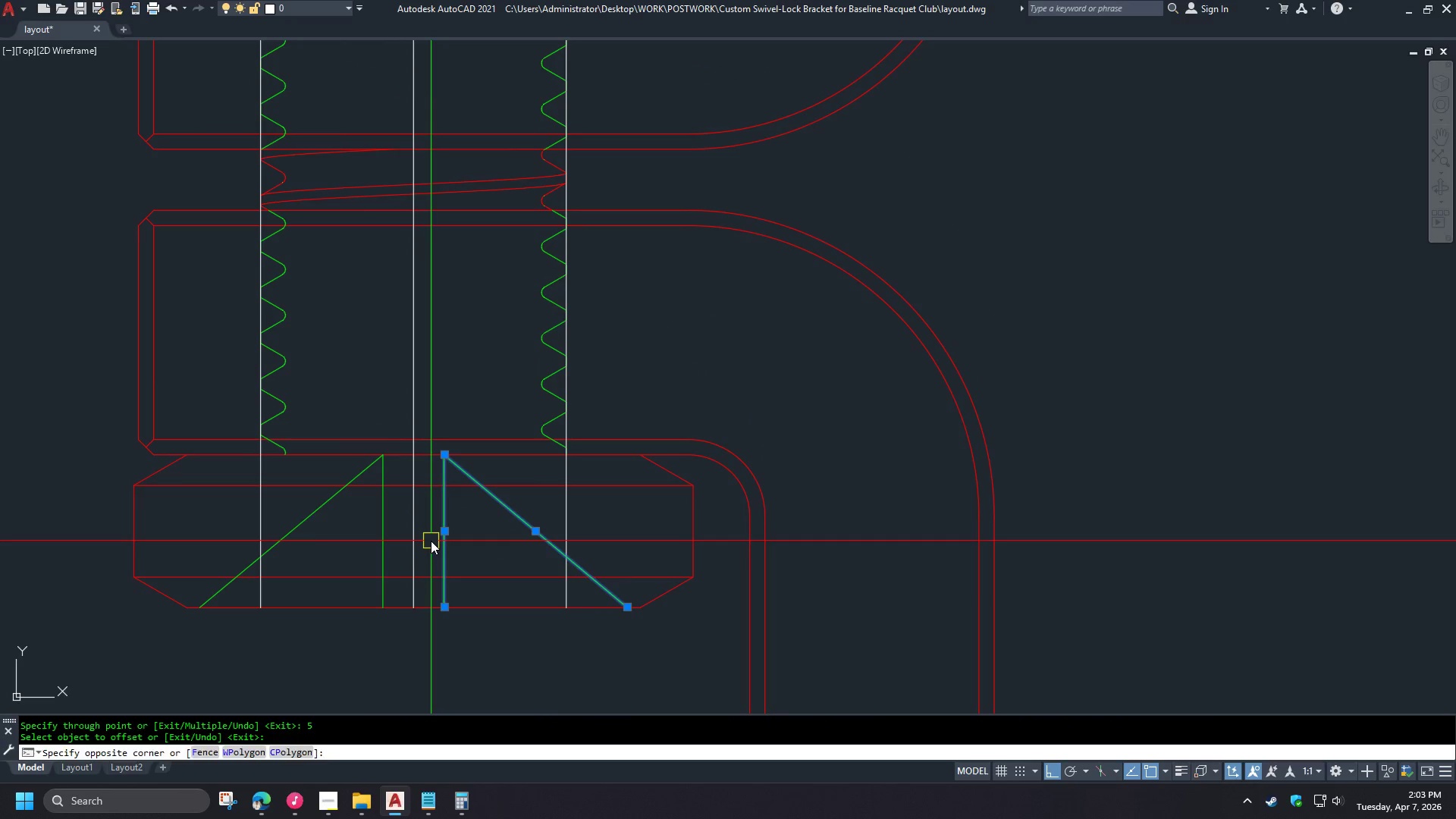 
key(E)
 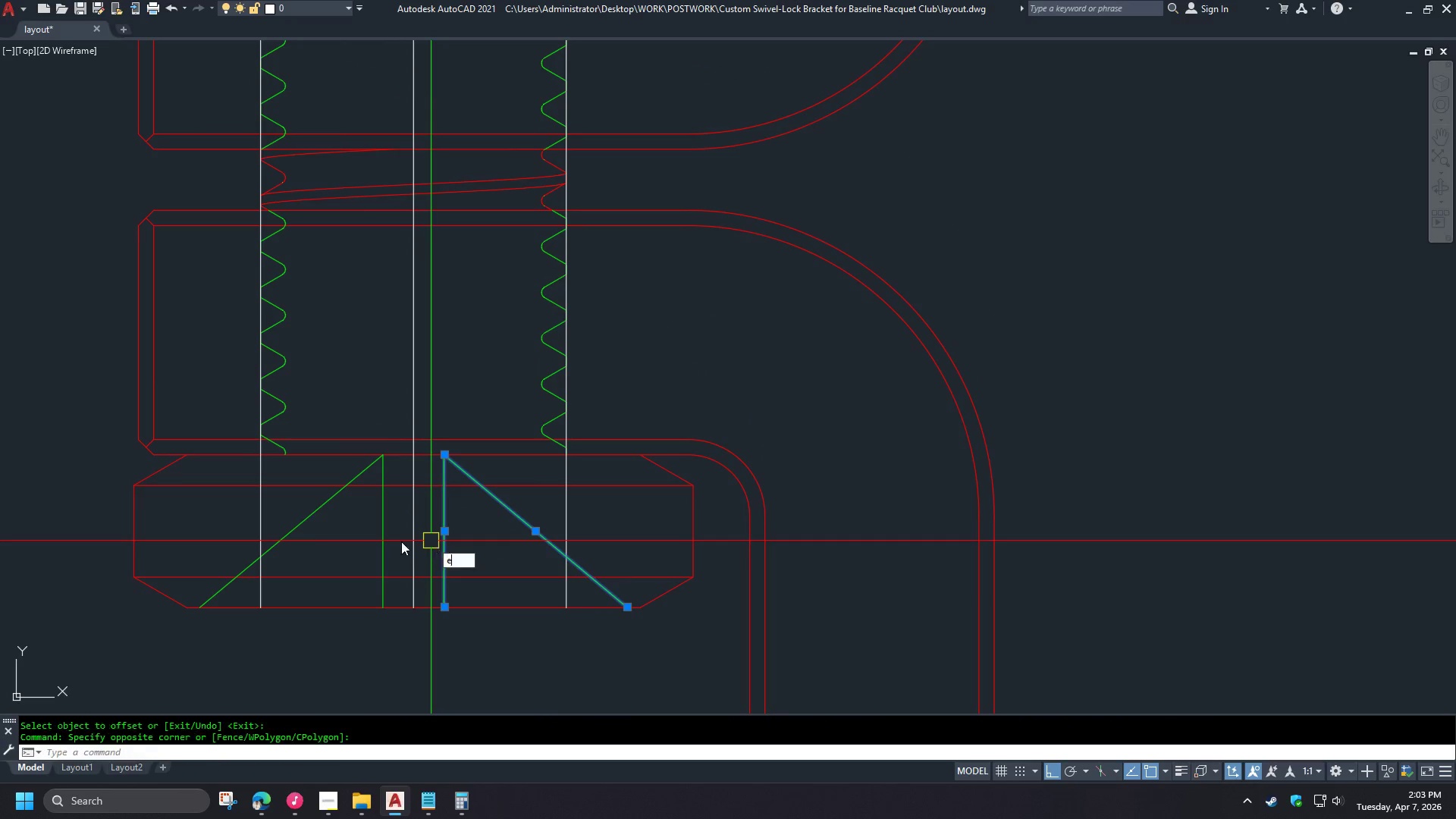 
key(Space)
 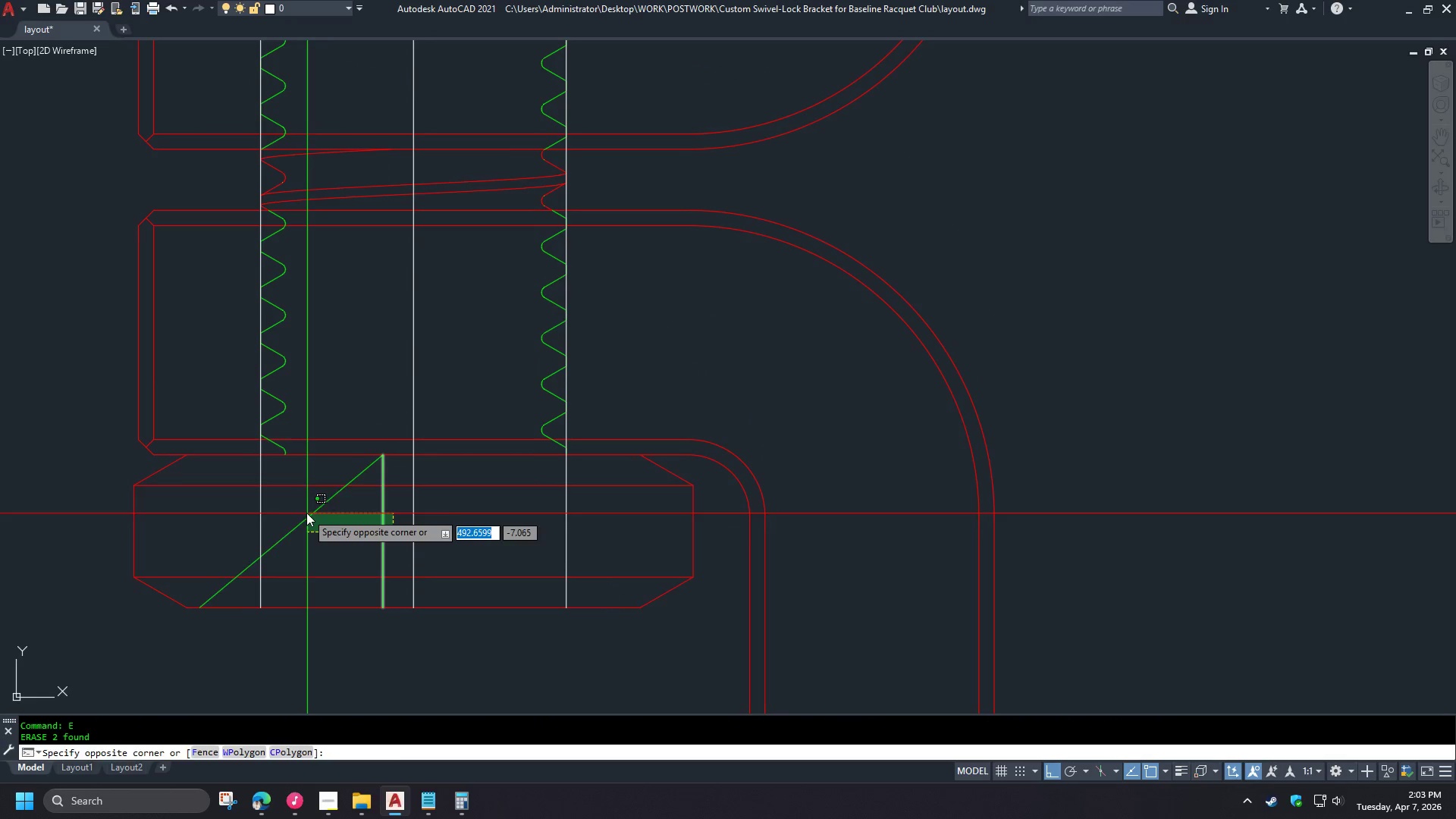 
double_click([297, 507])
 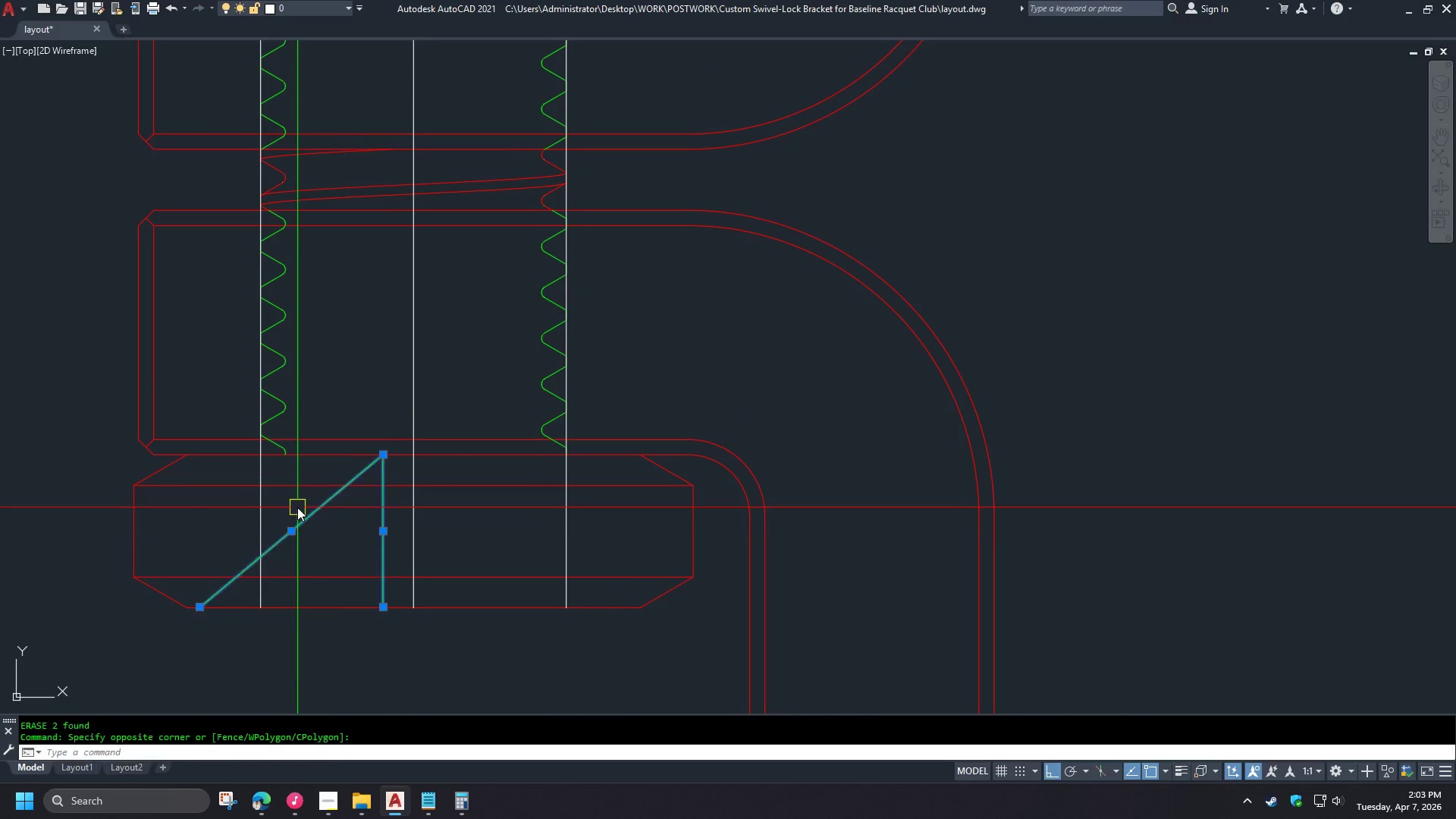 
key(E)
 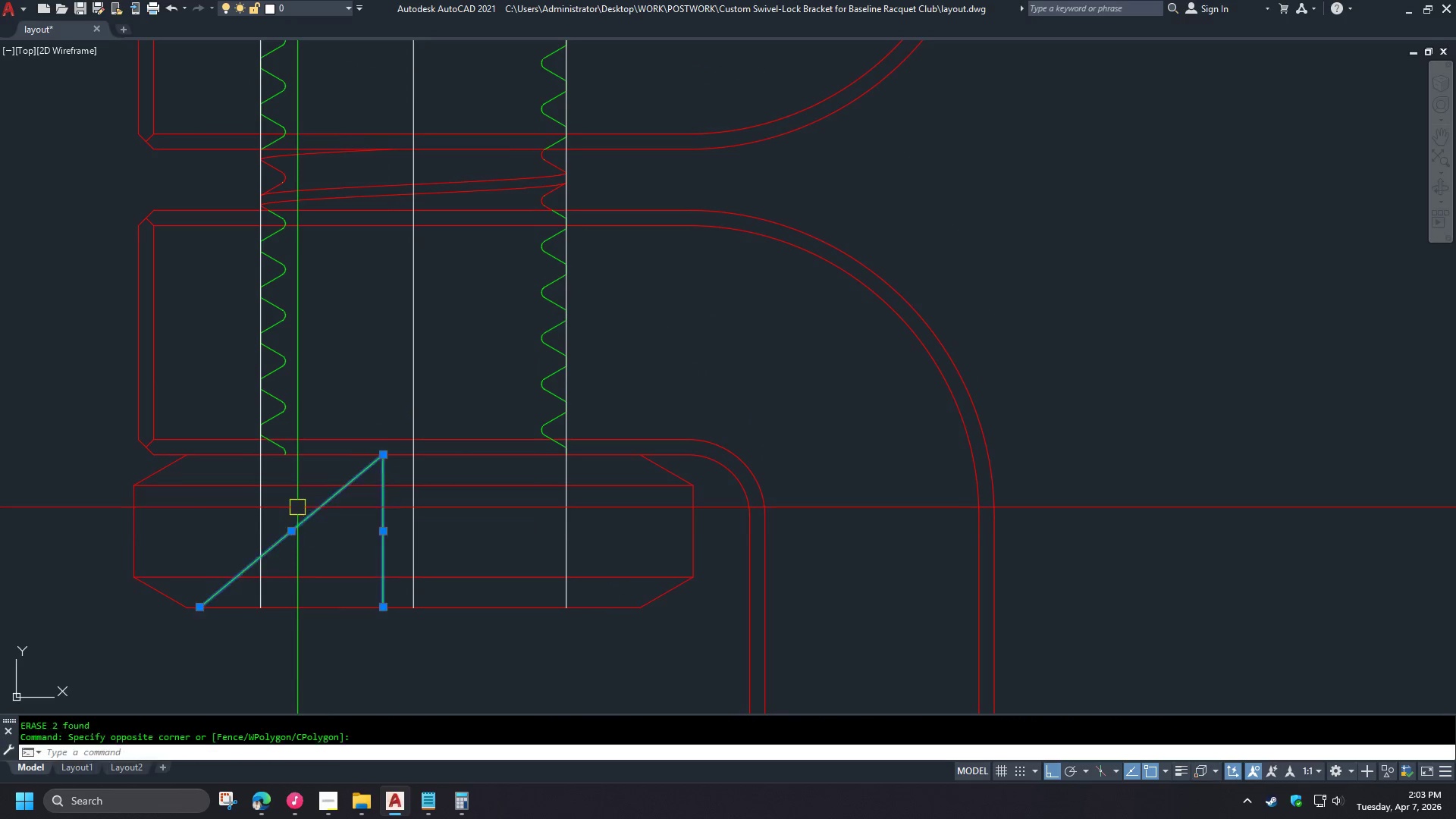 
key(Space)
 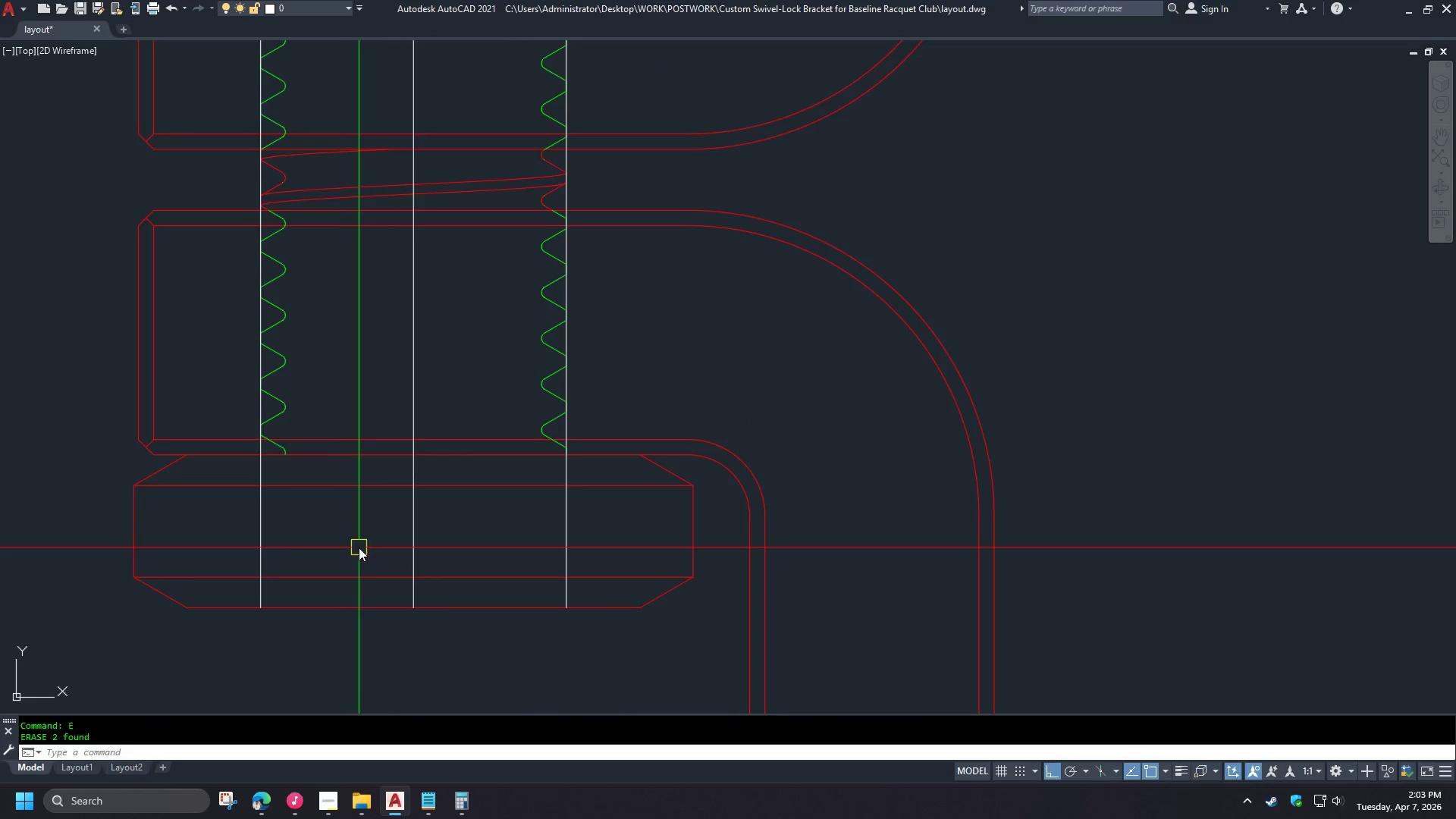 
scroll: coordinate [364, 547], scroll_direction: down, amount: 2.0
 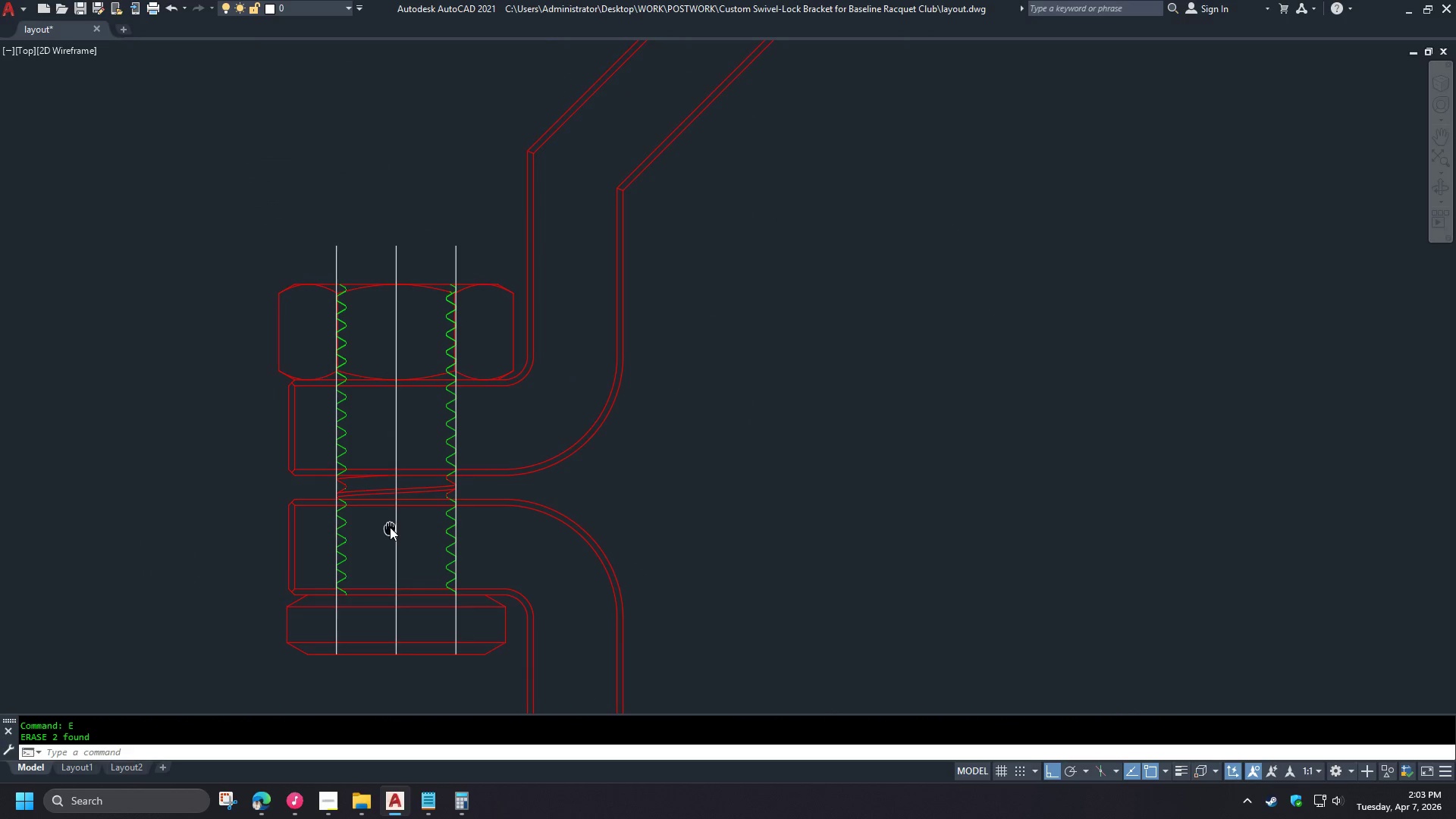 
scroll: coordinate [390, 526], scroll_direction: up, amount: 1.0
 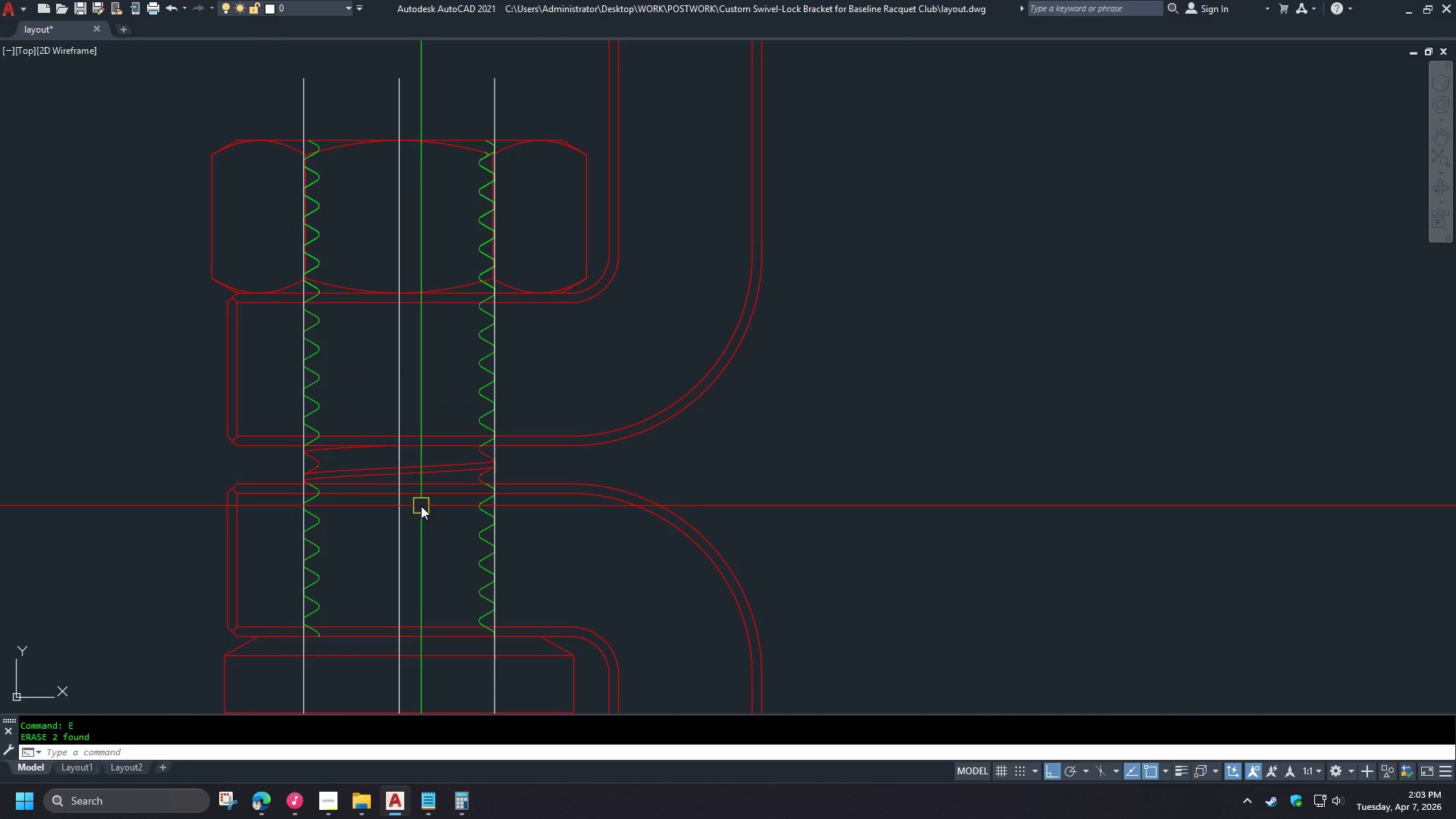 
wait(5.43)
 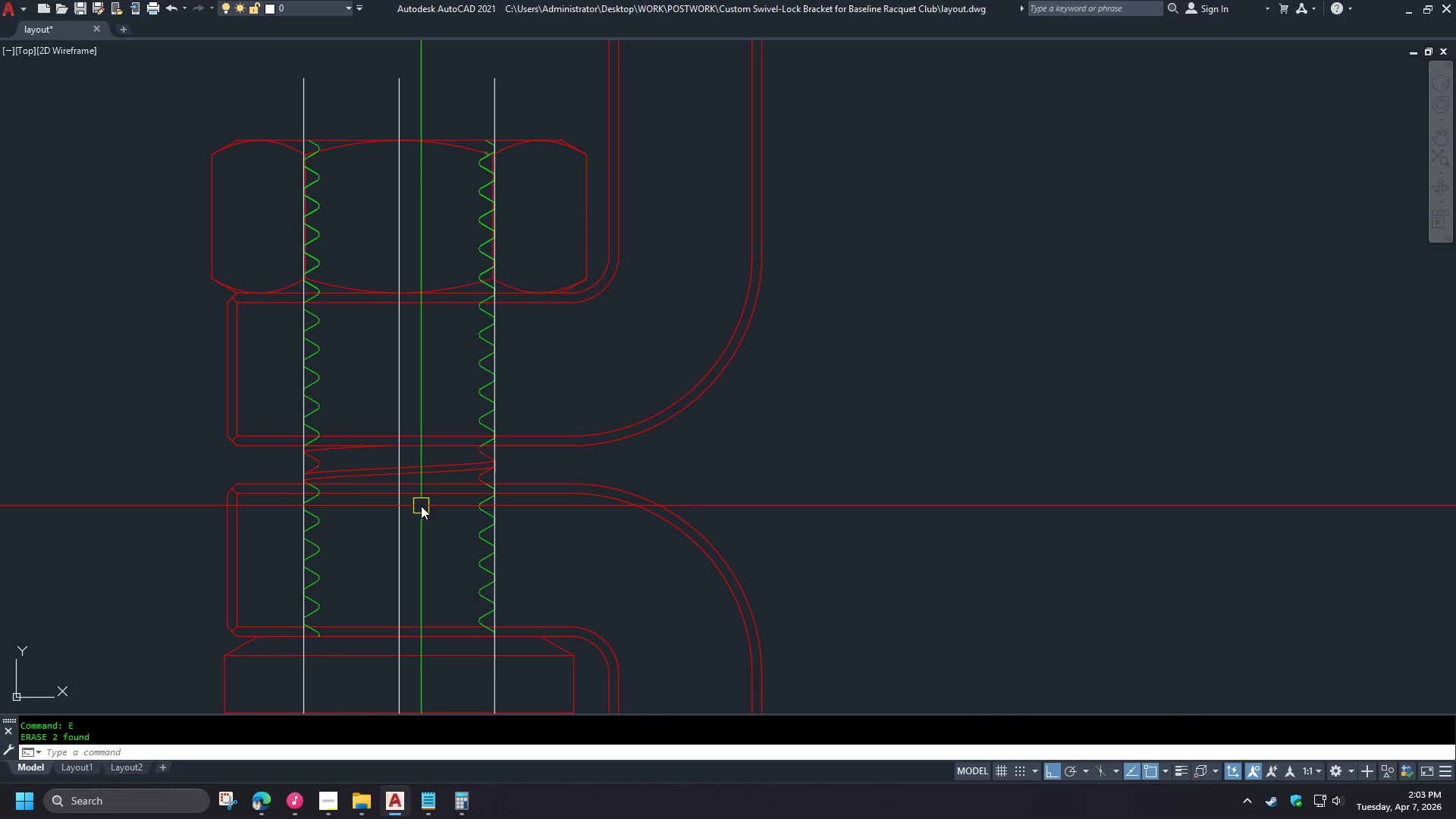 
scroll: coordinate [413, 564], scroll_direction: up, amount: 1.0
 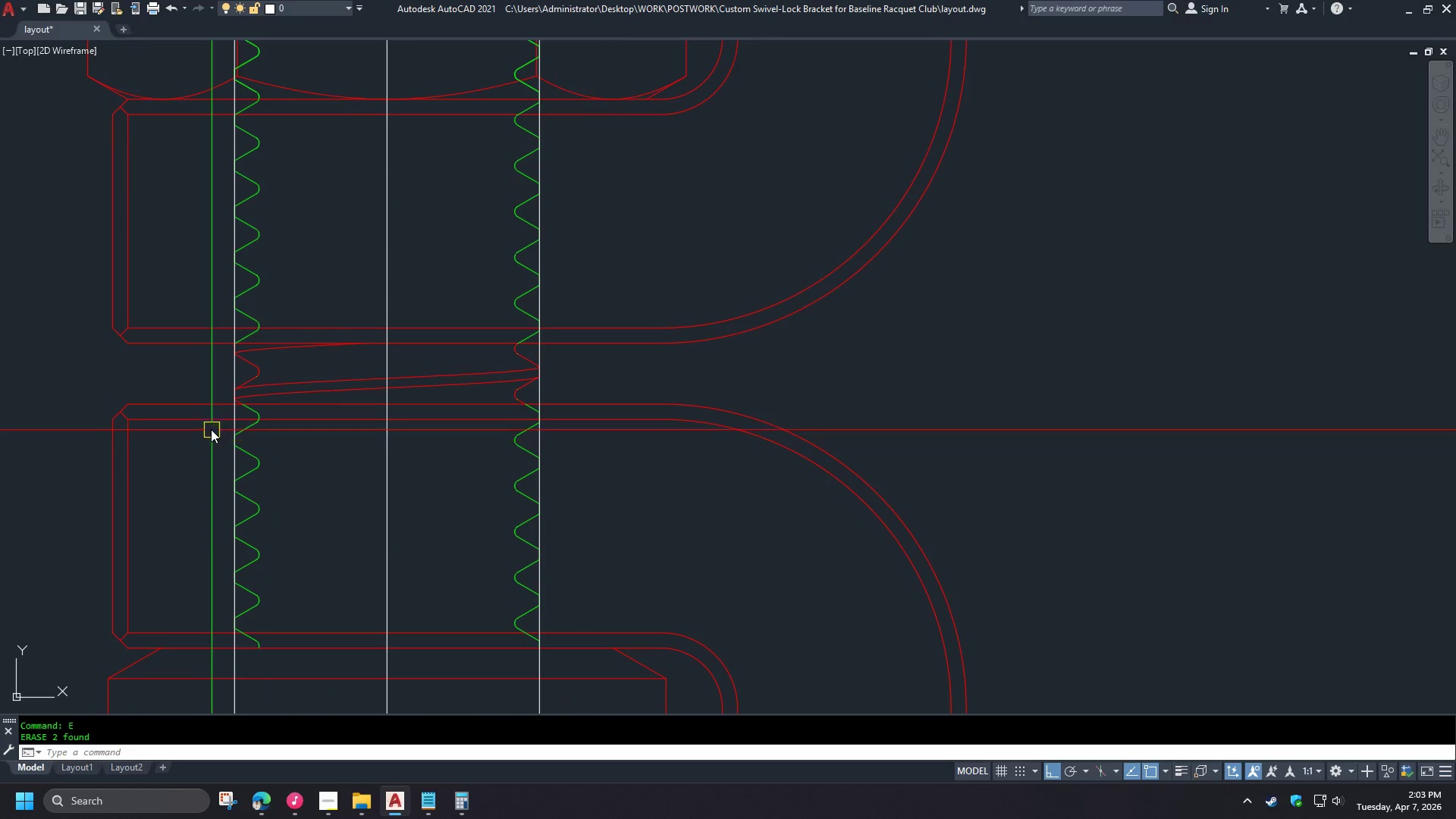 
left_click([259, 409])
 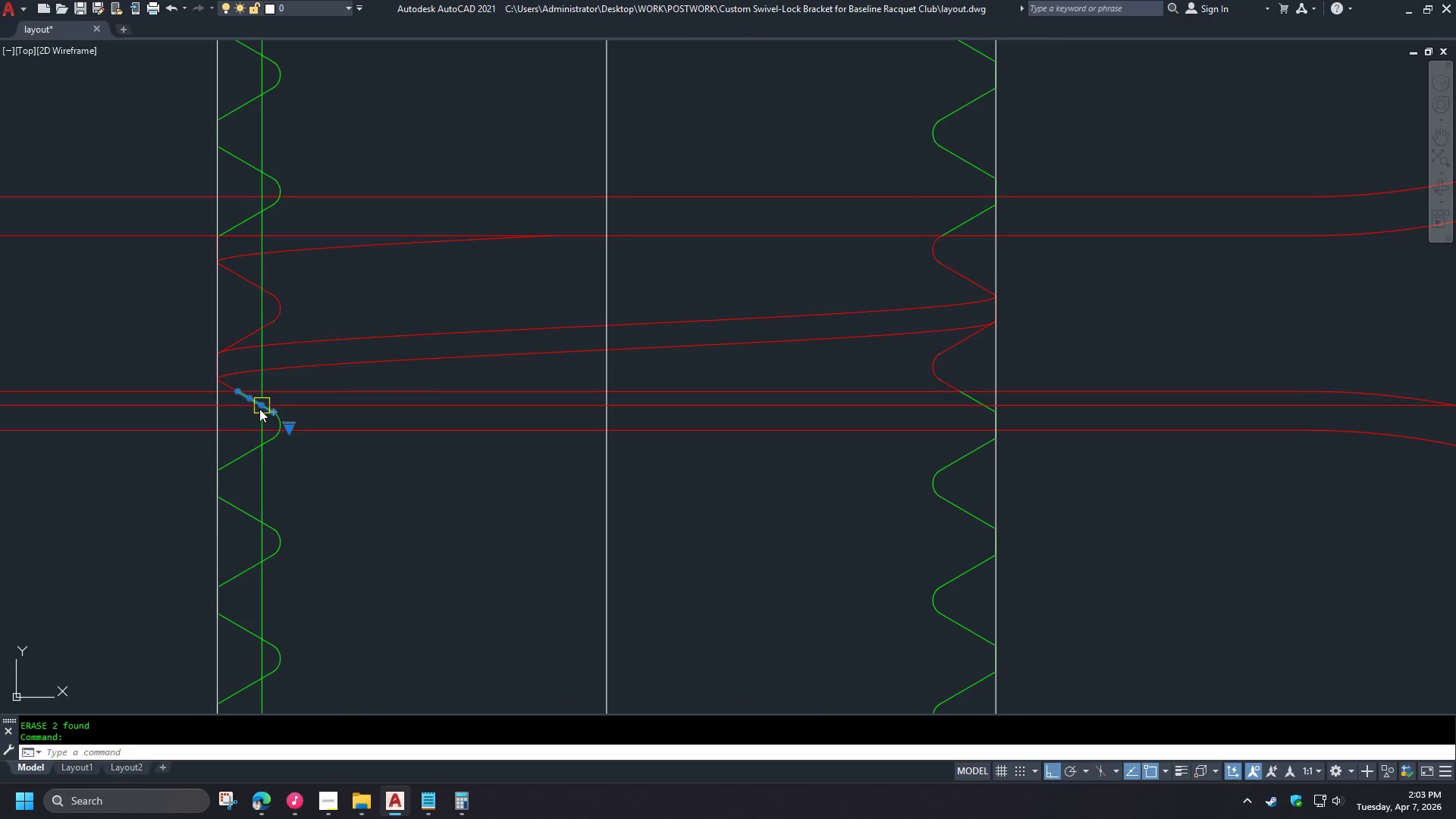 
key(E)
 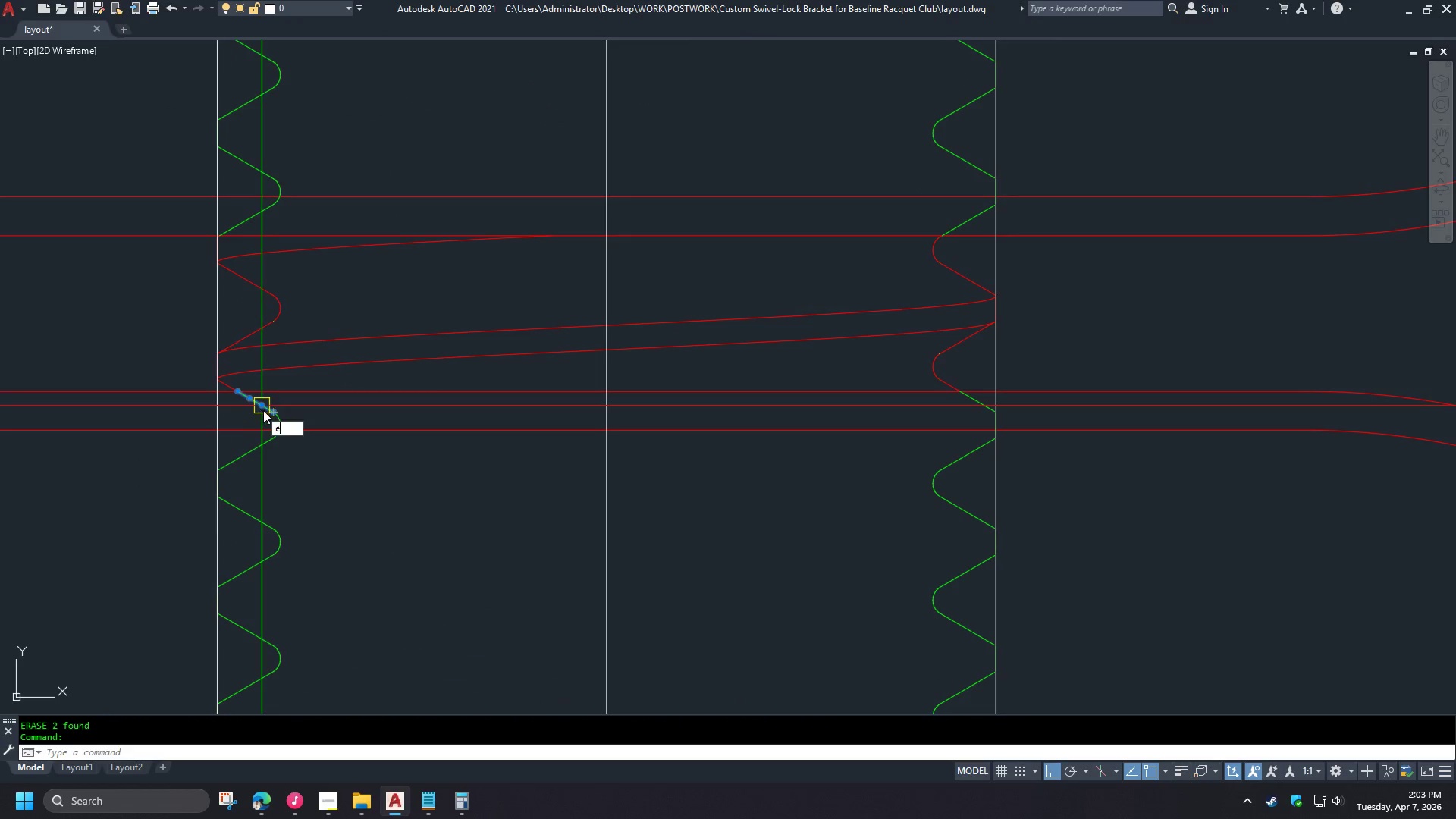 
key(Space)
 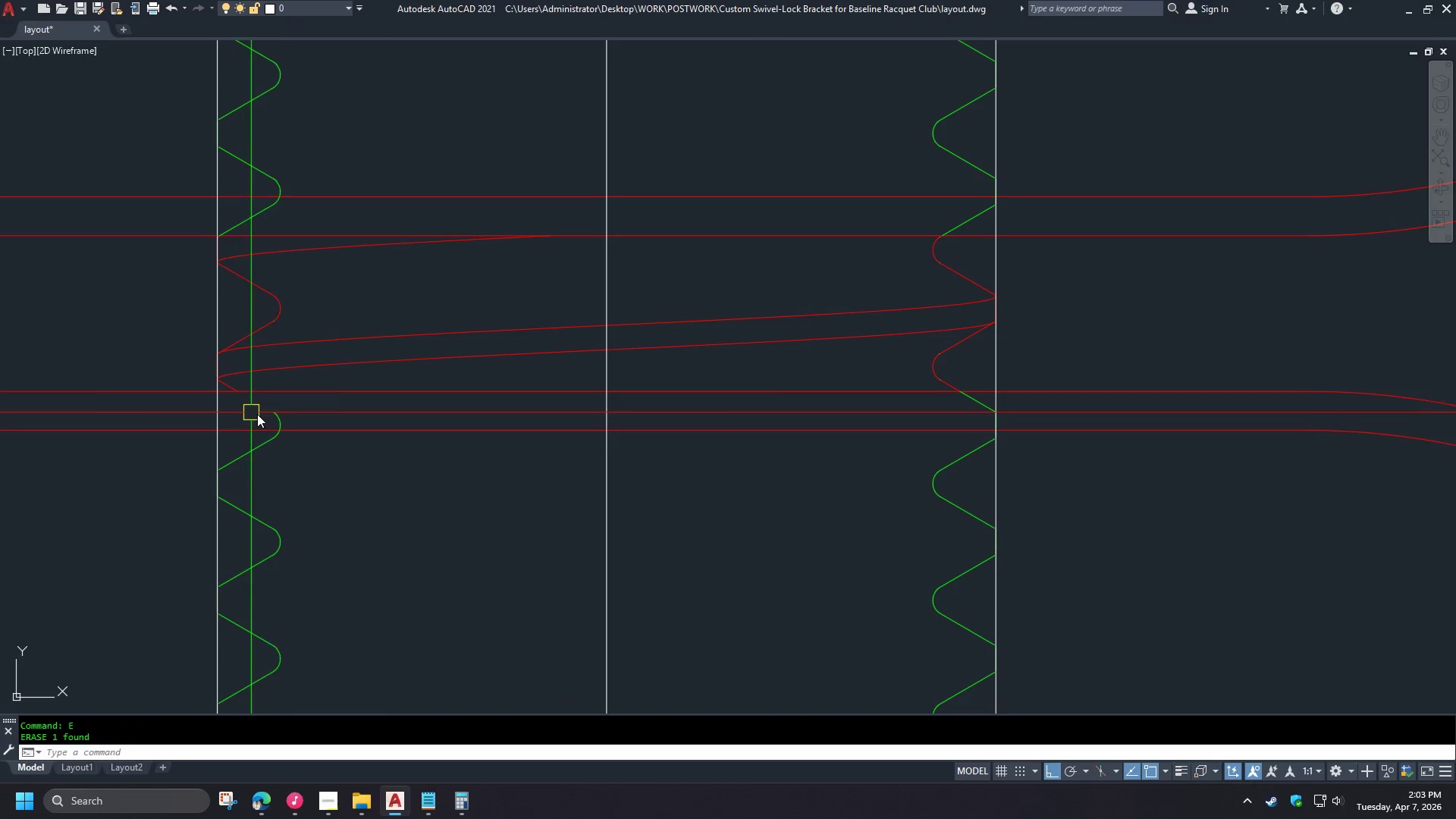 
left_click([278, 416])
 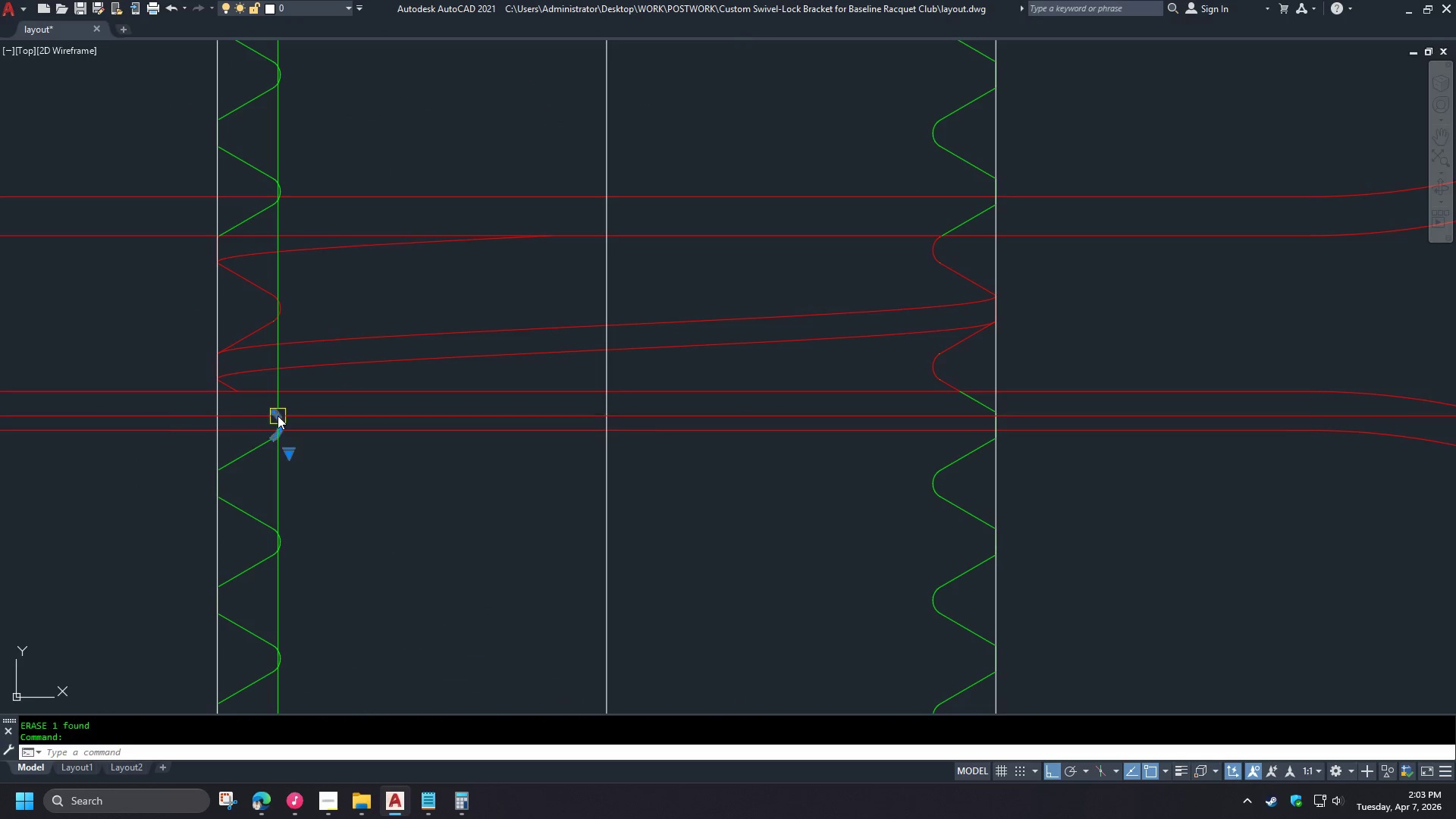 
key(E)
 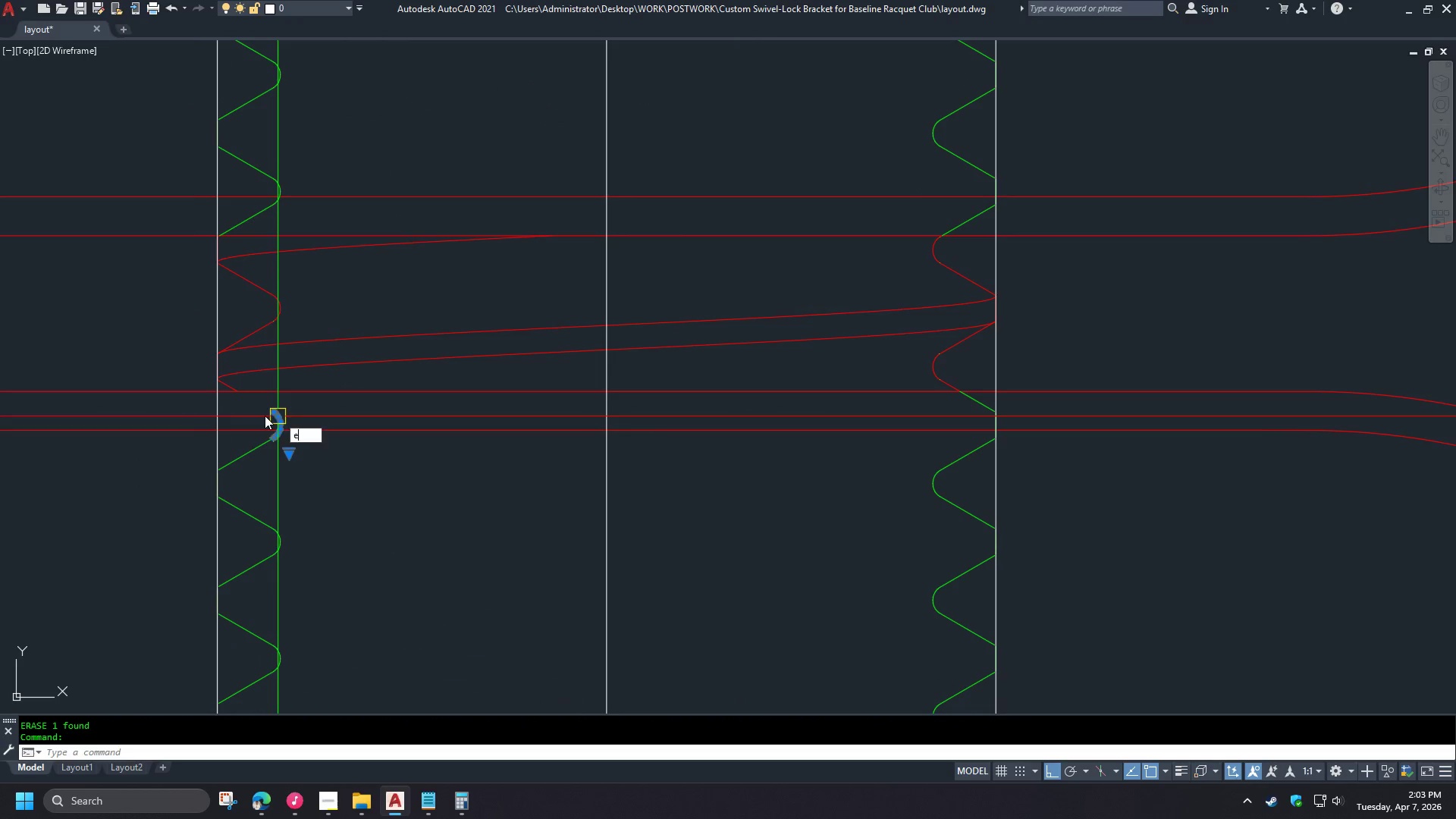 
key(Space)
 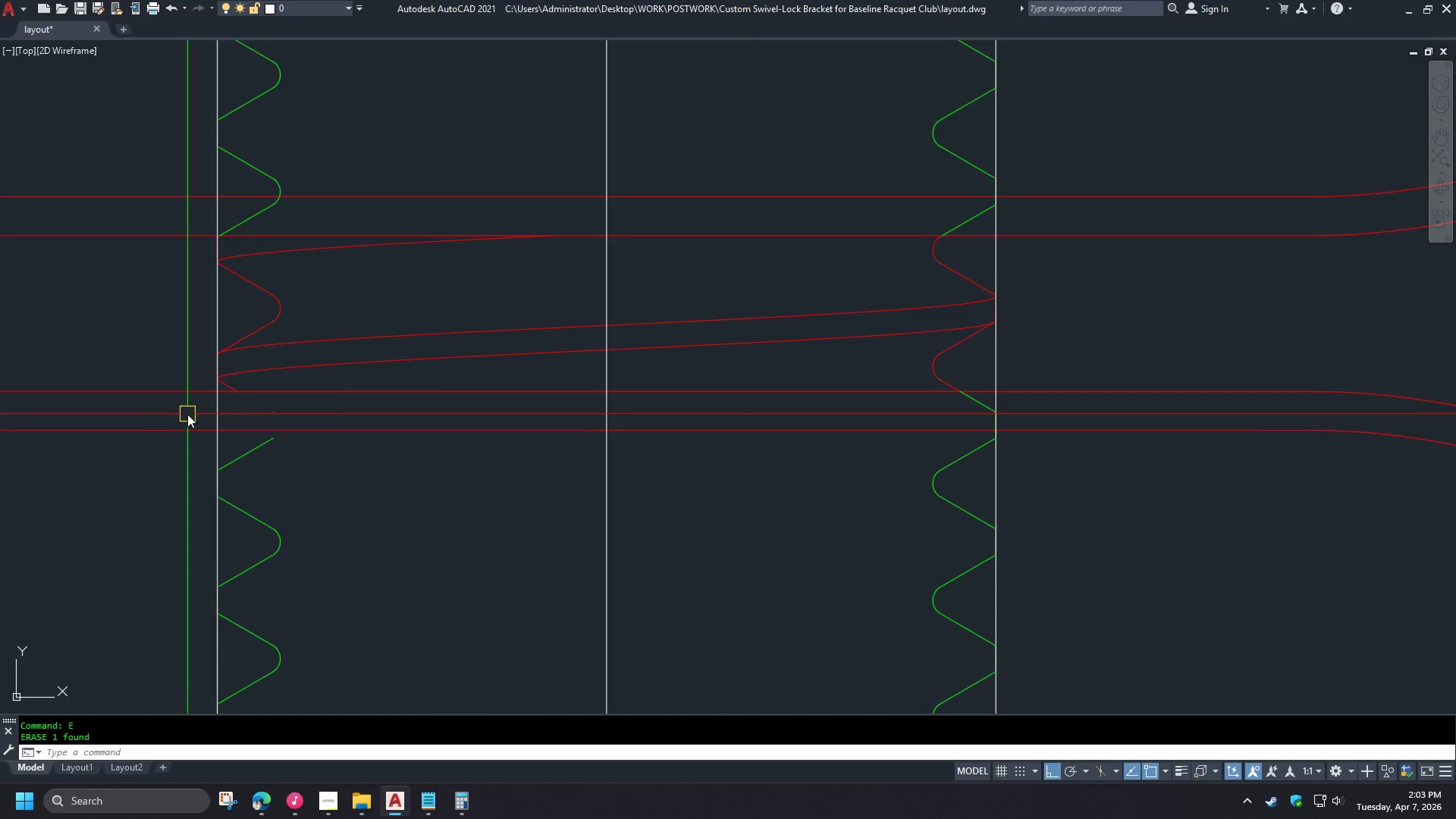 
left_click([187, 414])
 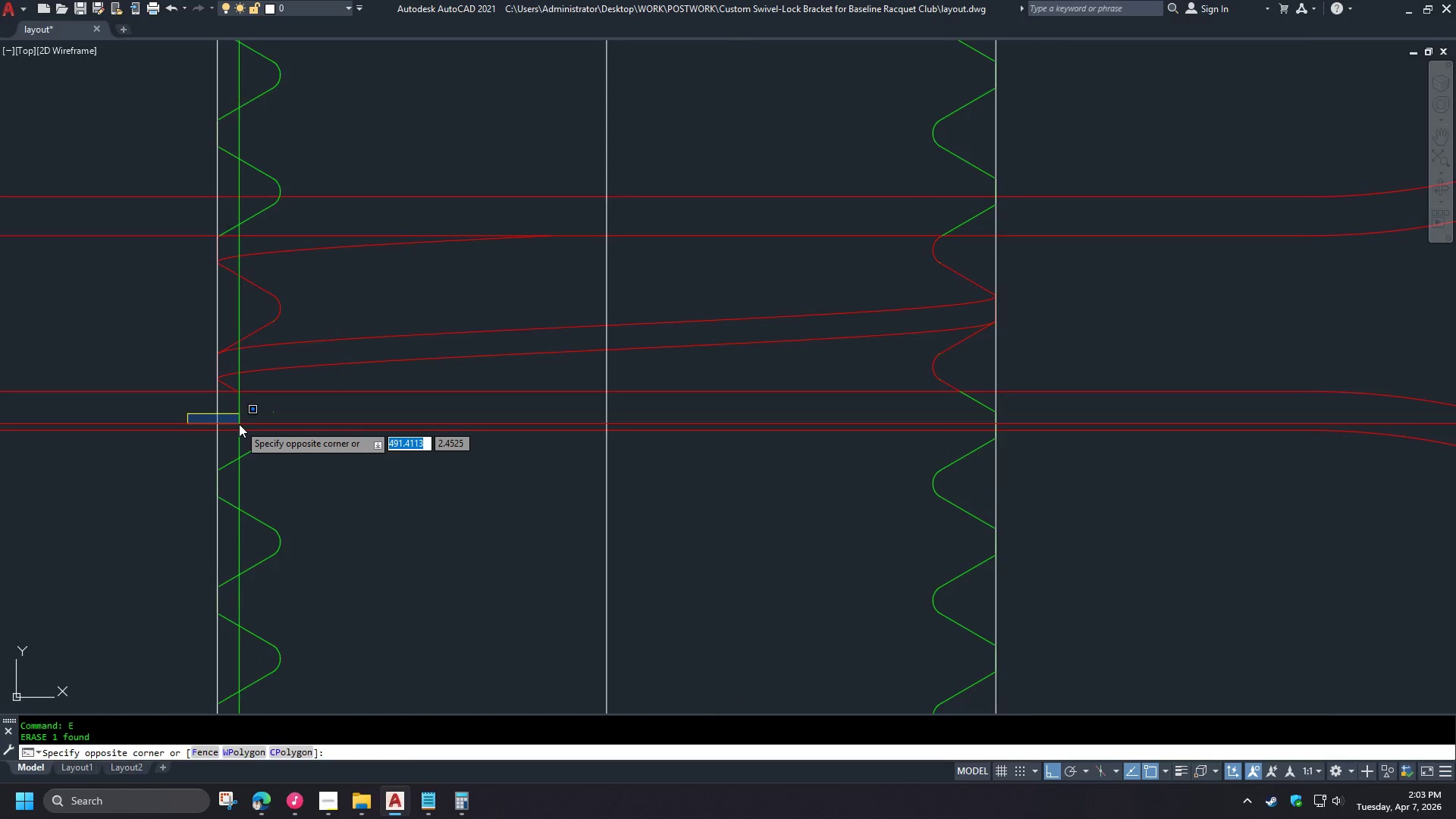 
scroll: coordinate [249, 416], scroll_direction: up, amount: 2.0
 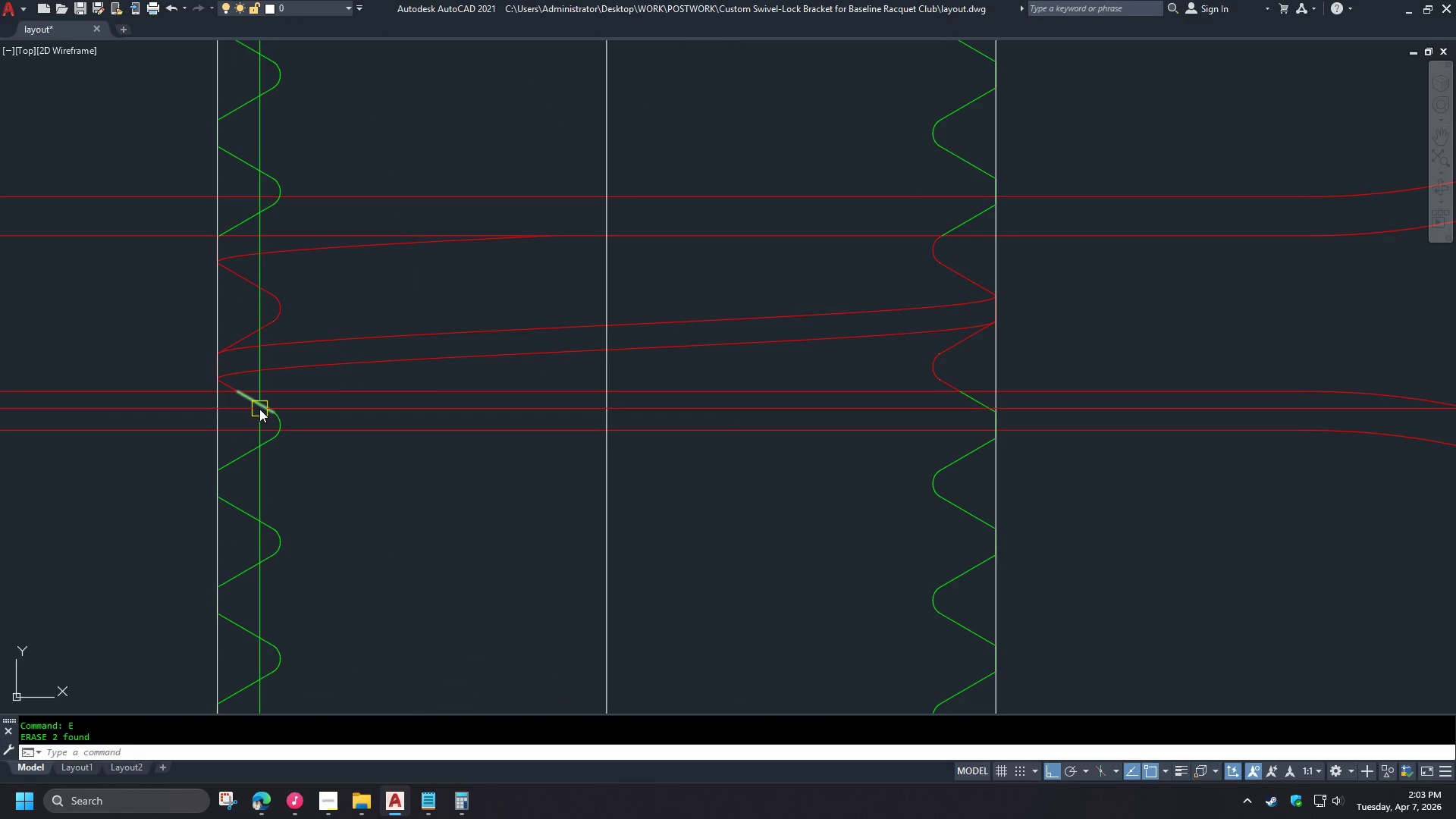 
key(Escape)
 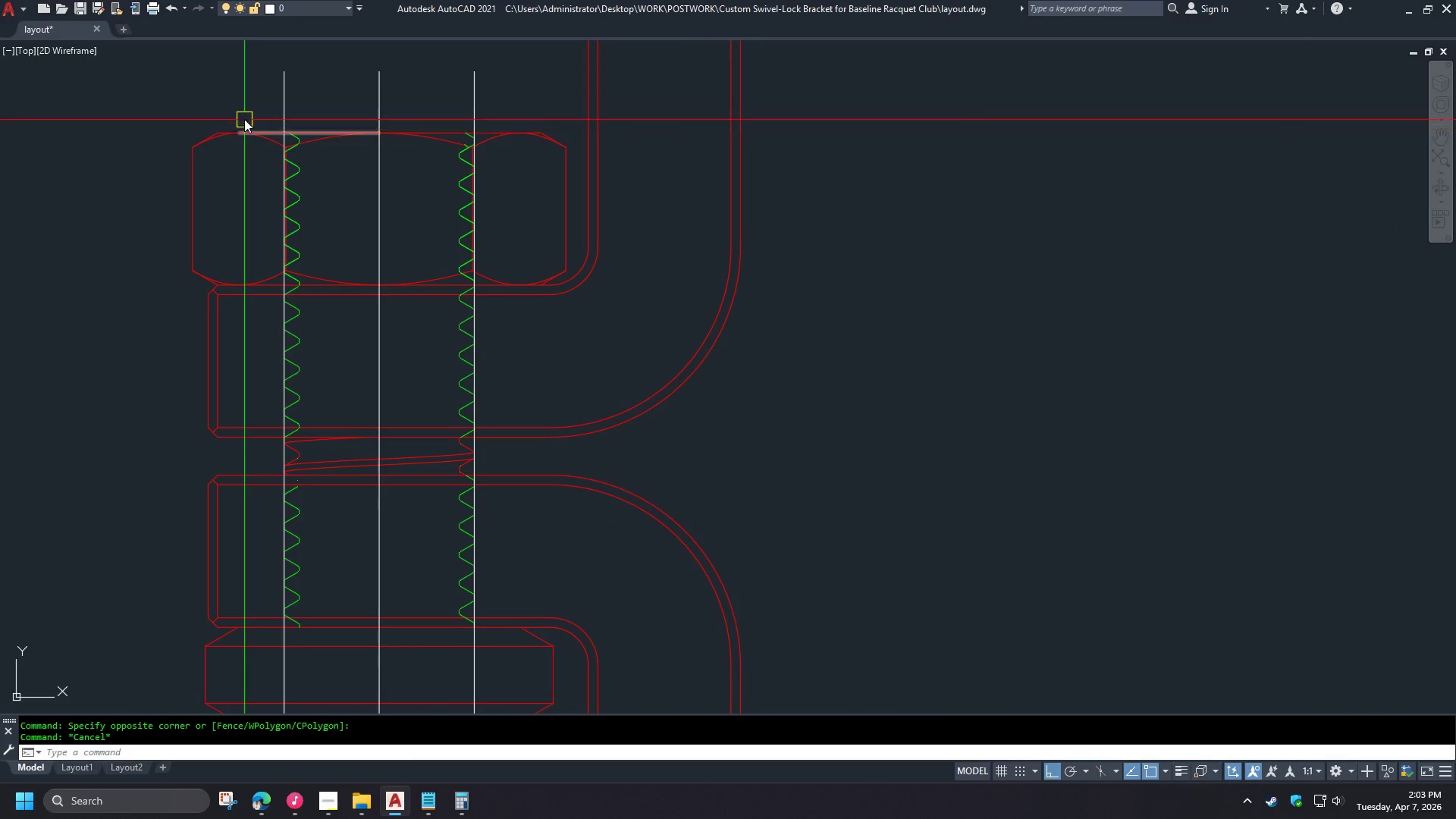 
left_click_drag(start_coordinate=[243, 111], to_coordinate=[245, 115])
 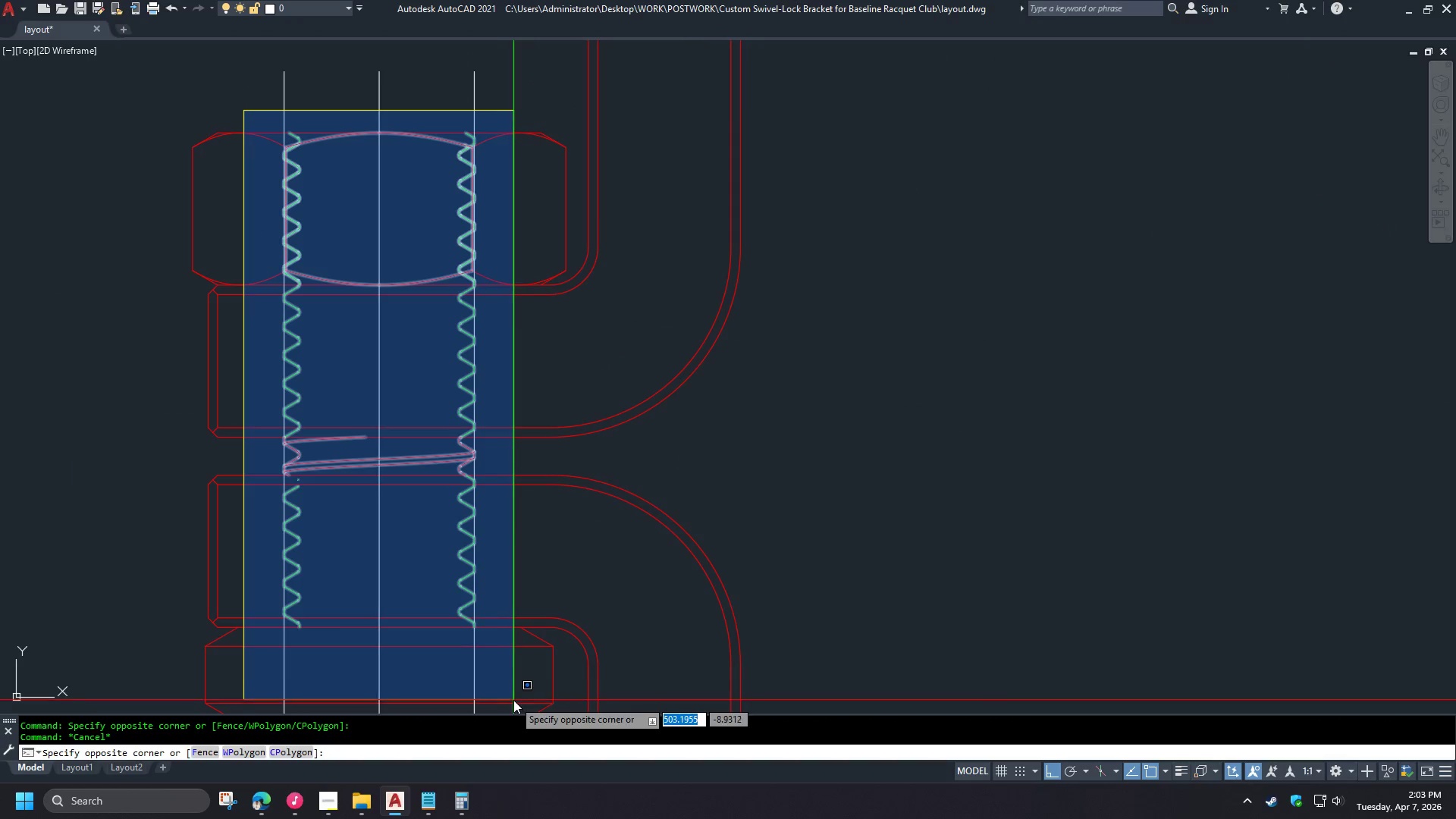 
scroll: coordinate [241, 423], scroll_direction: down, amount: 1.0
 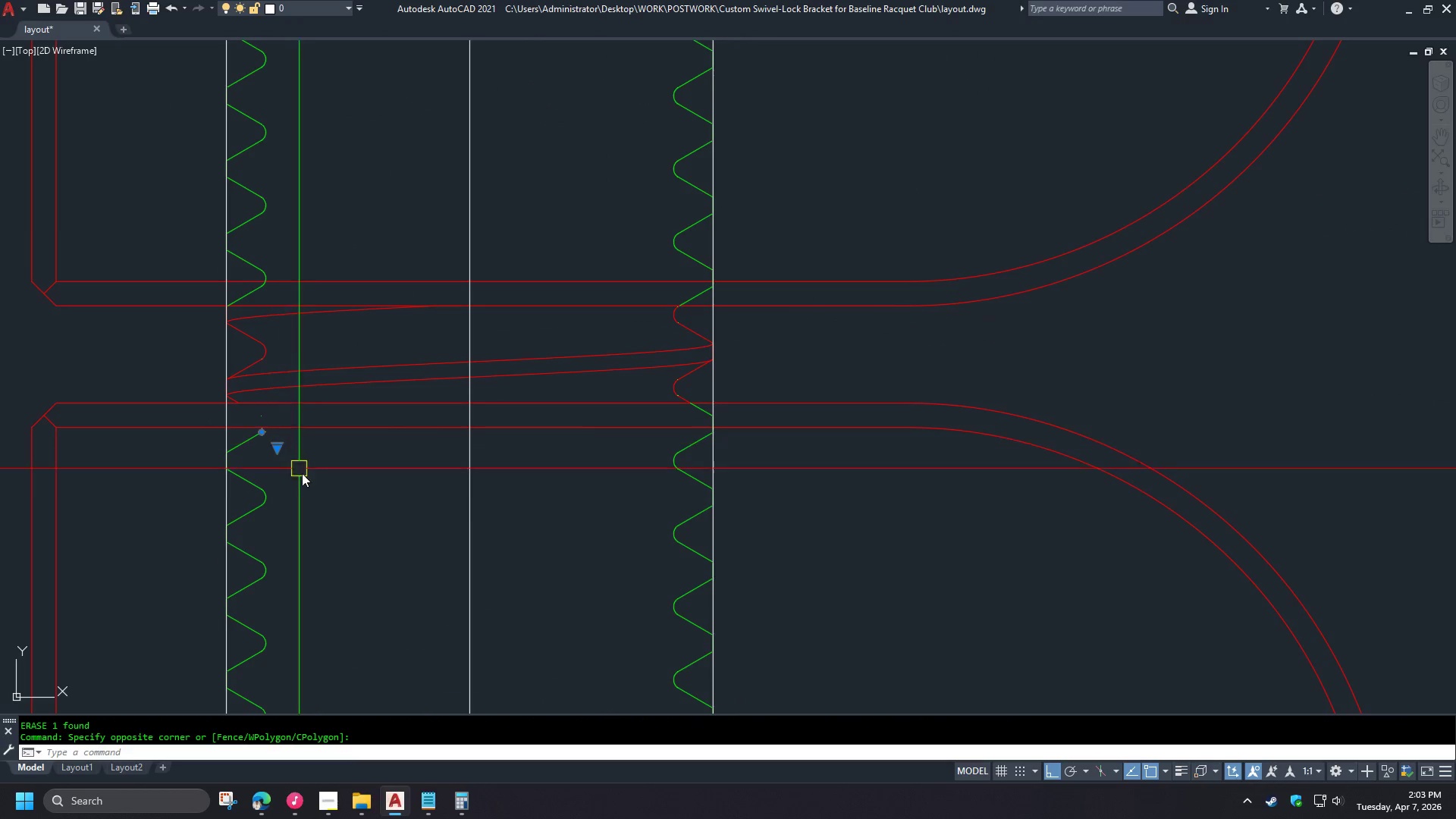 
left_click([519, 678])
 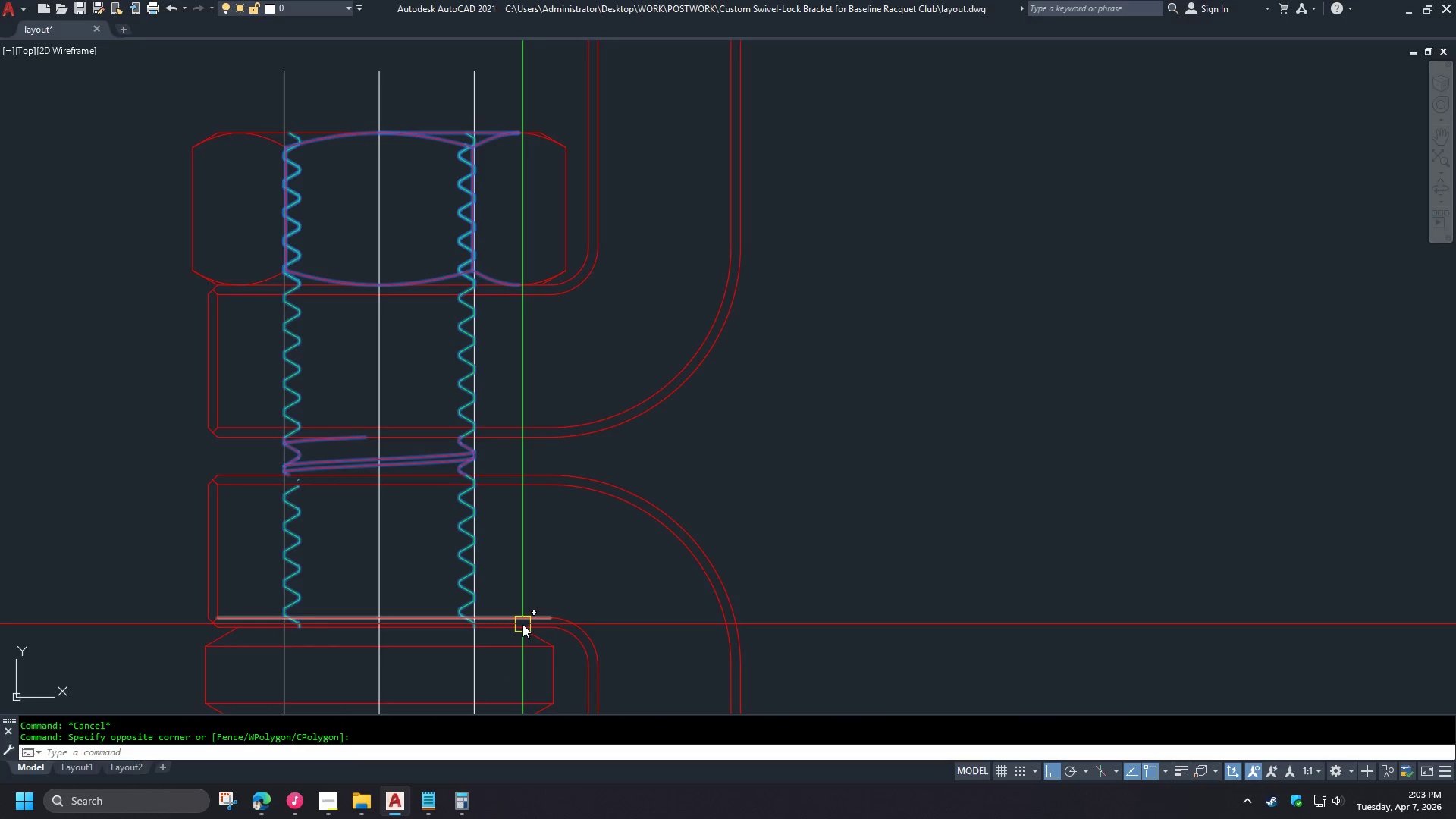 
type(qse)
 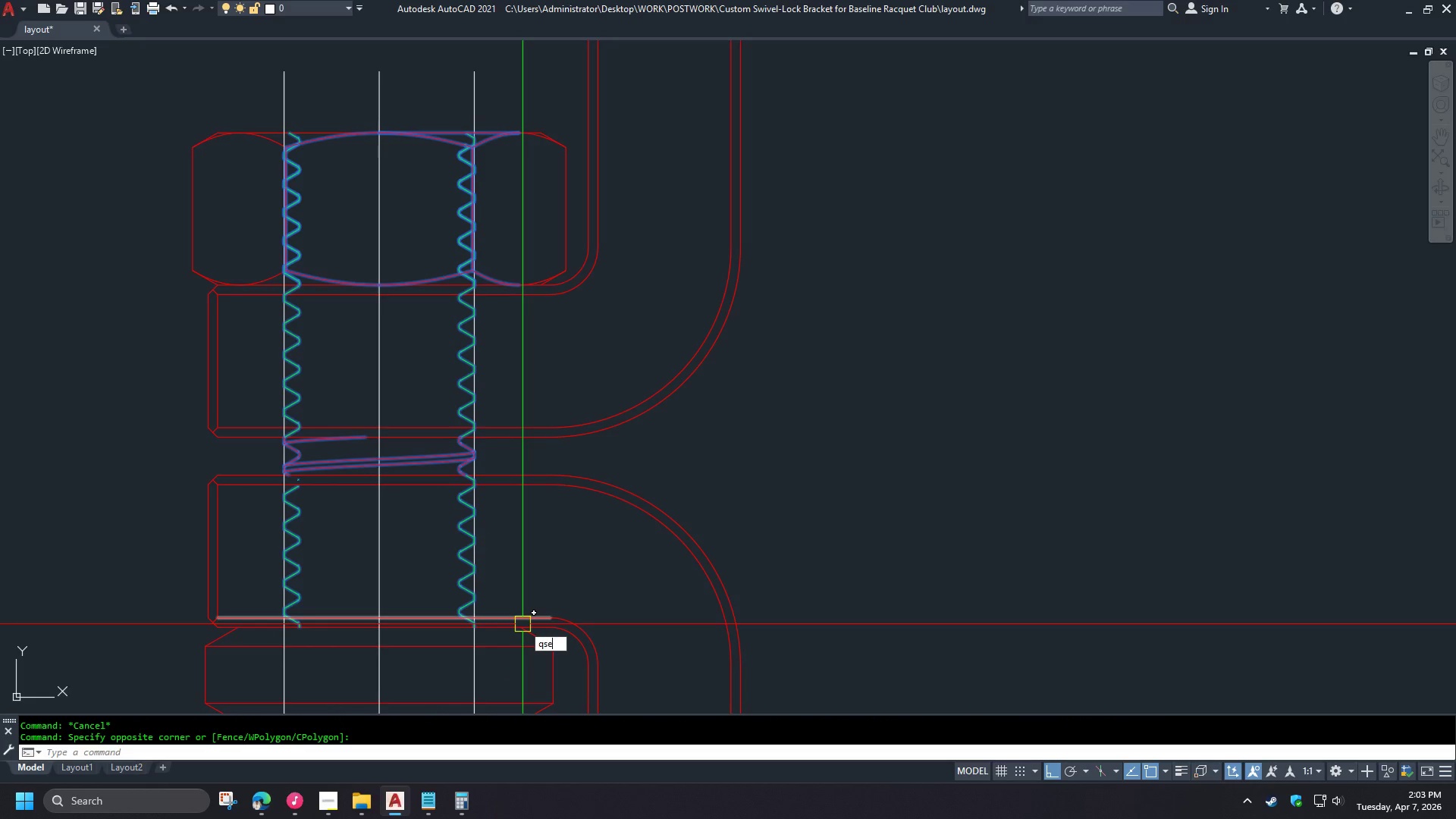 
scroll: coordinate [322, 522], scroll_direction: down, amount: 2.0
 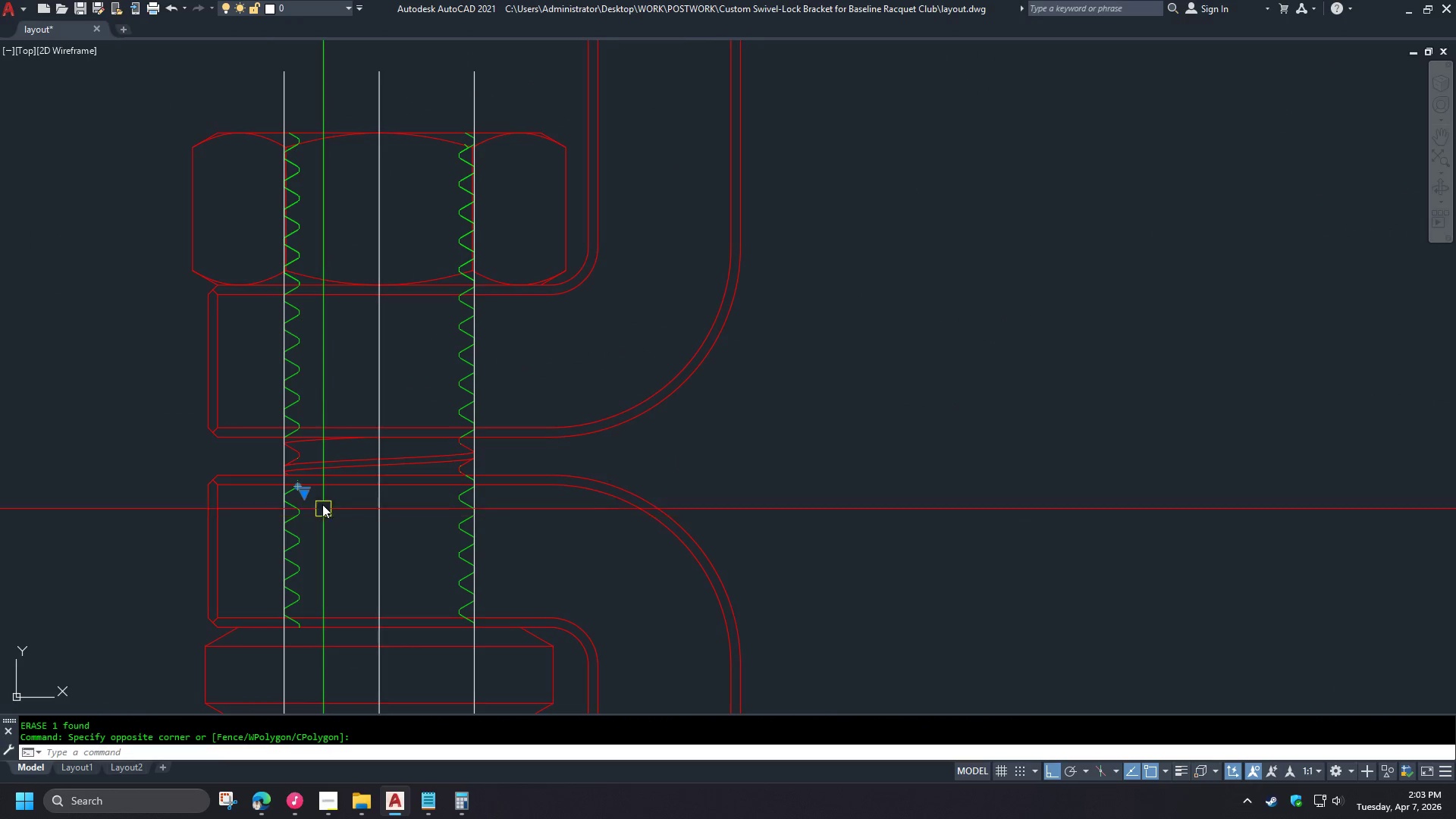 
key(Space)
 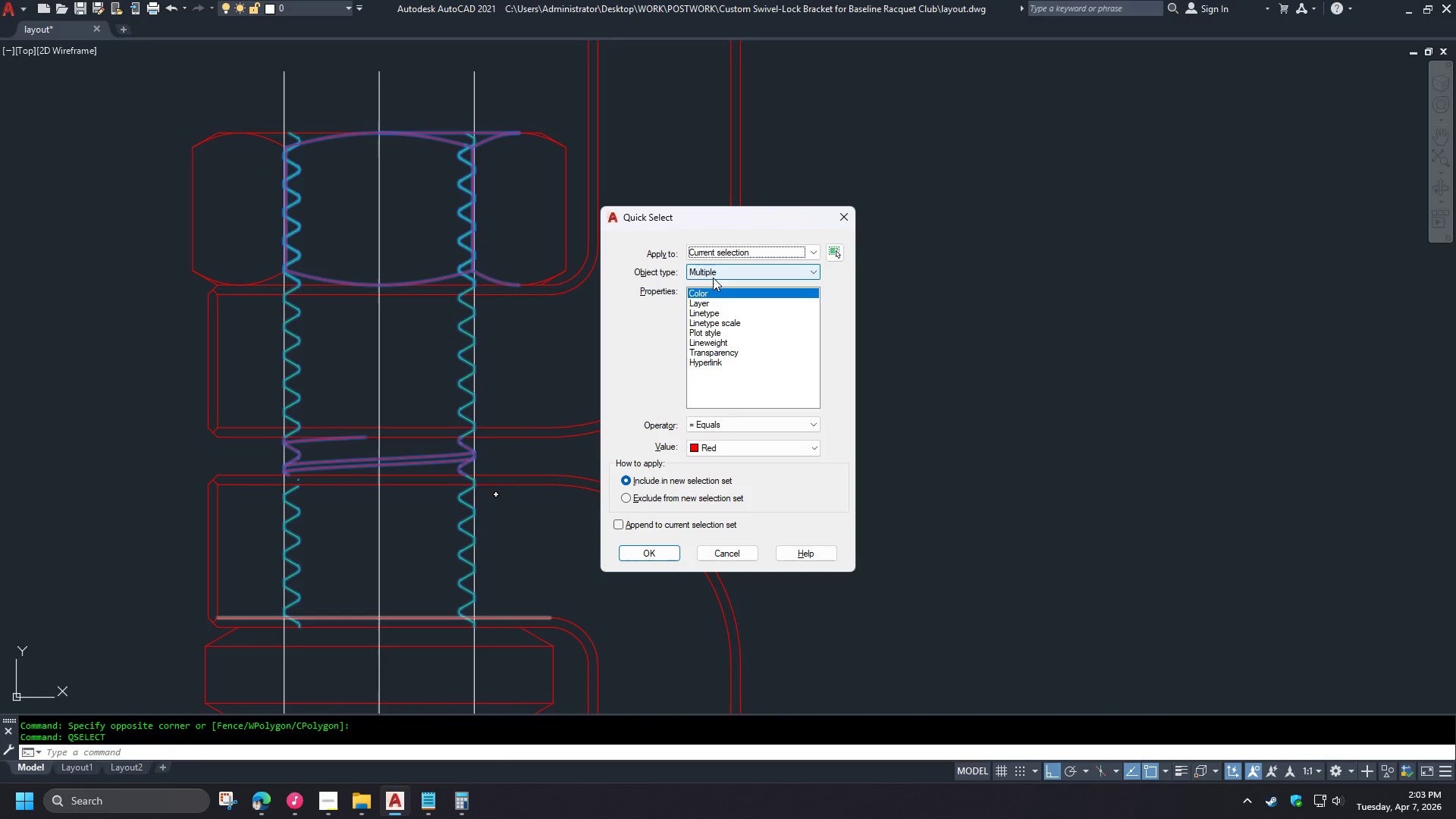 
left_click([712, 444])
 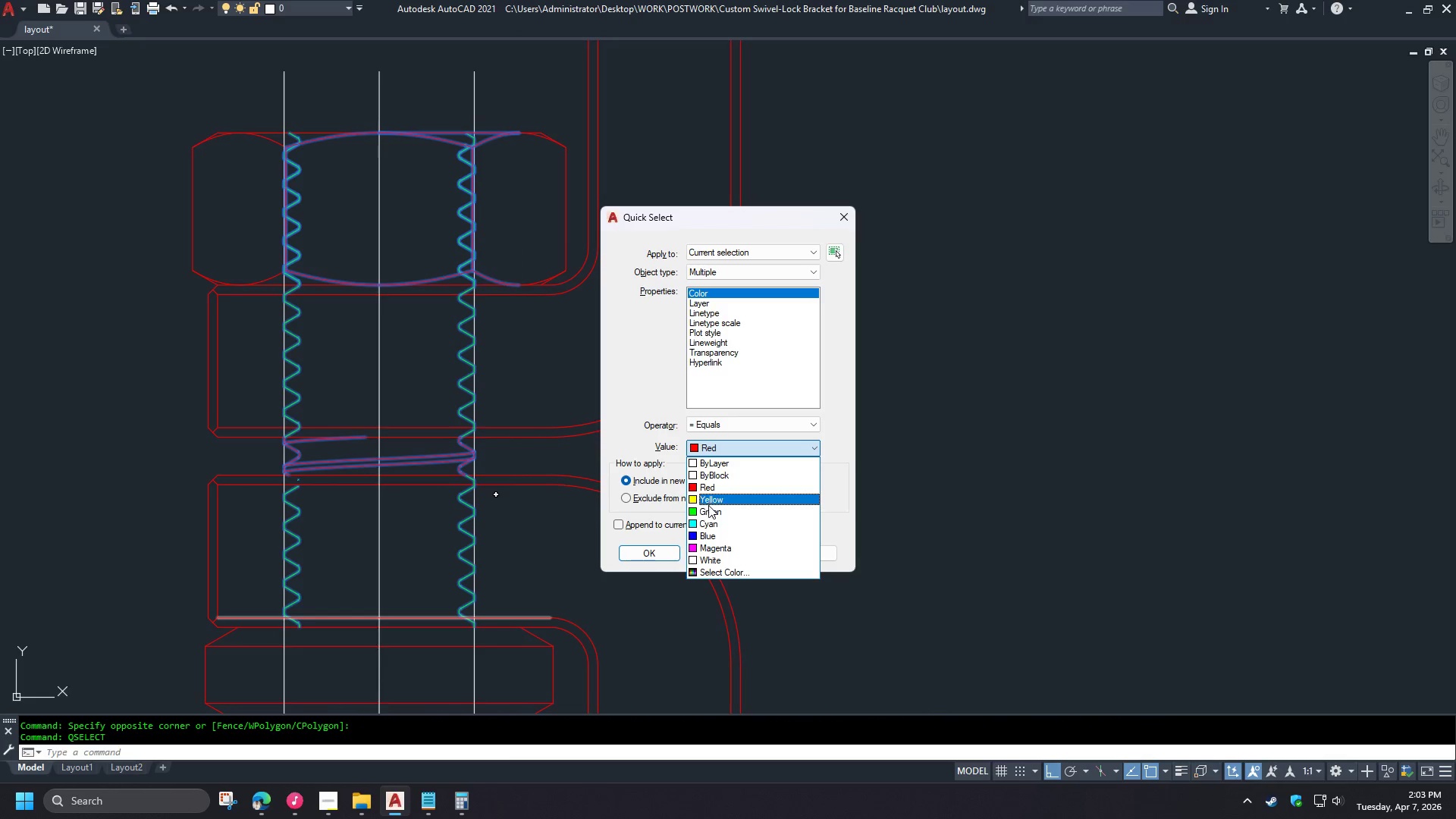 
left_click([710, 510])
 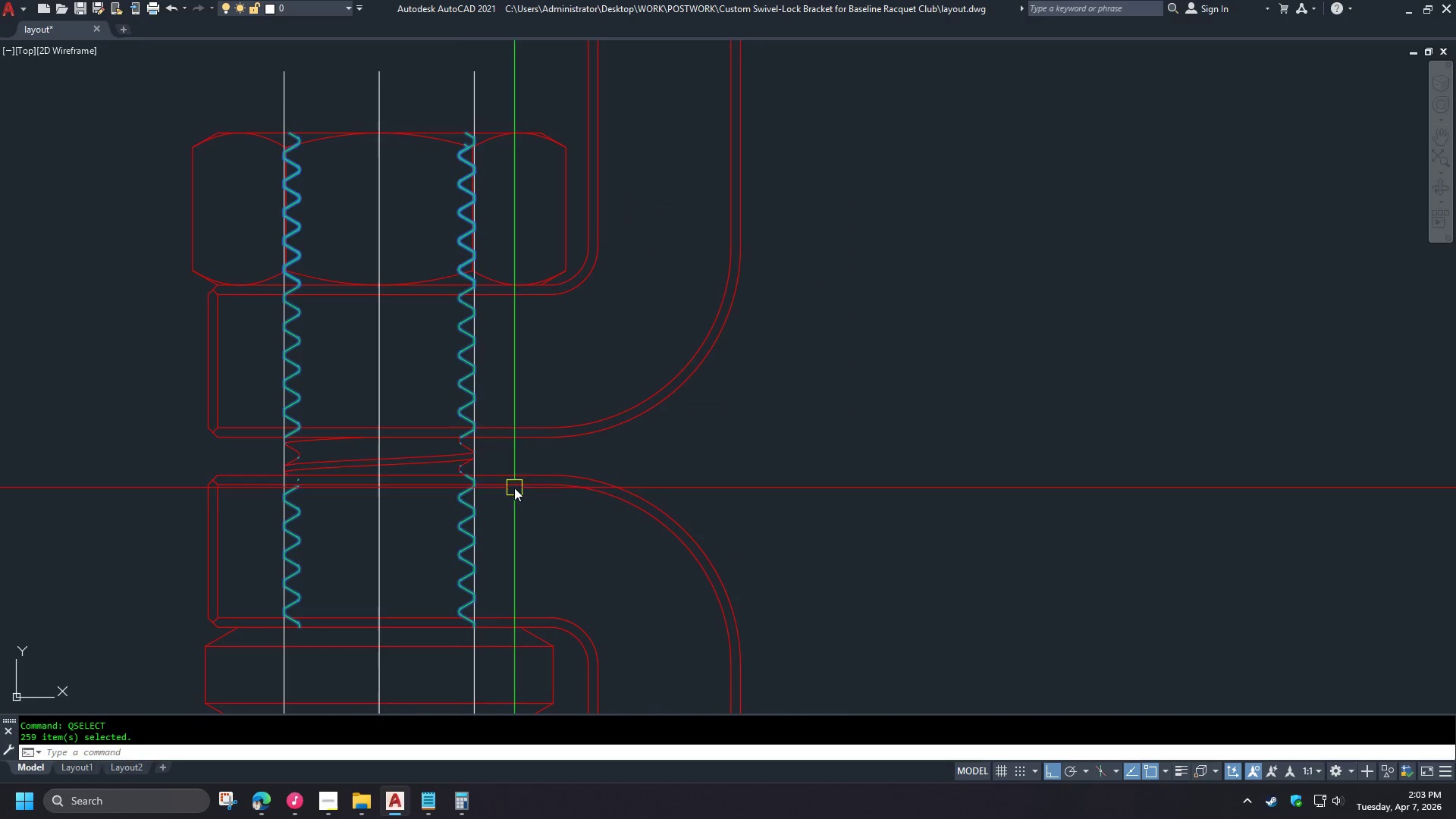 
type(e re )
 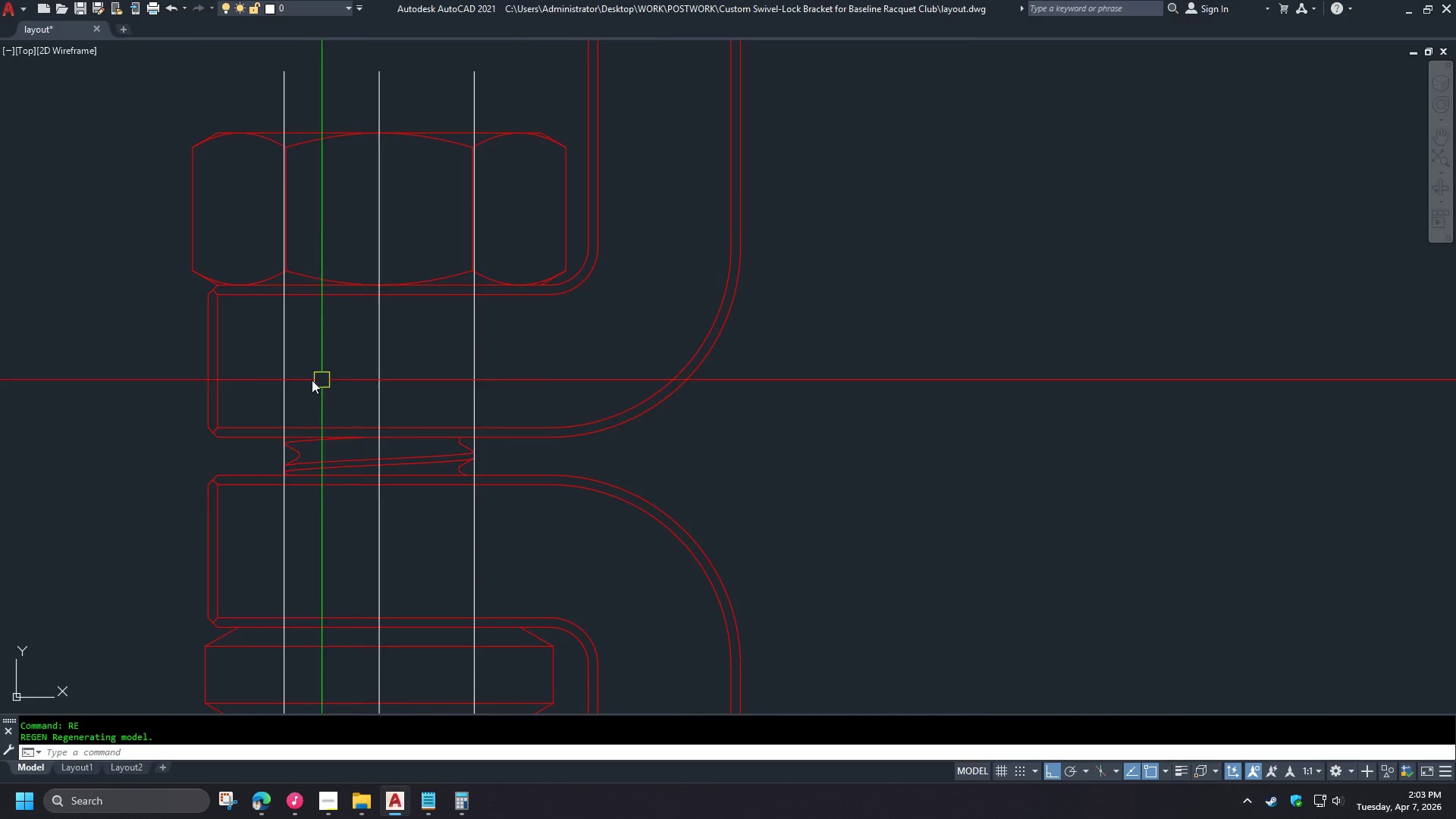 
scroll: coordinate [302, 378], scroll_direction: down, amount: 3.0
 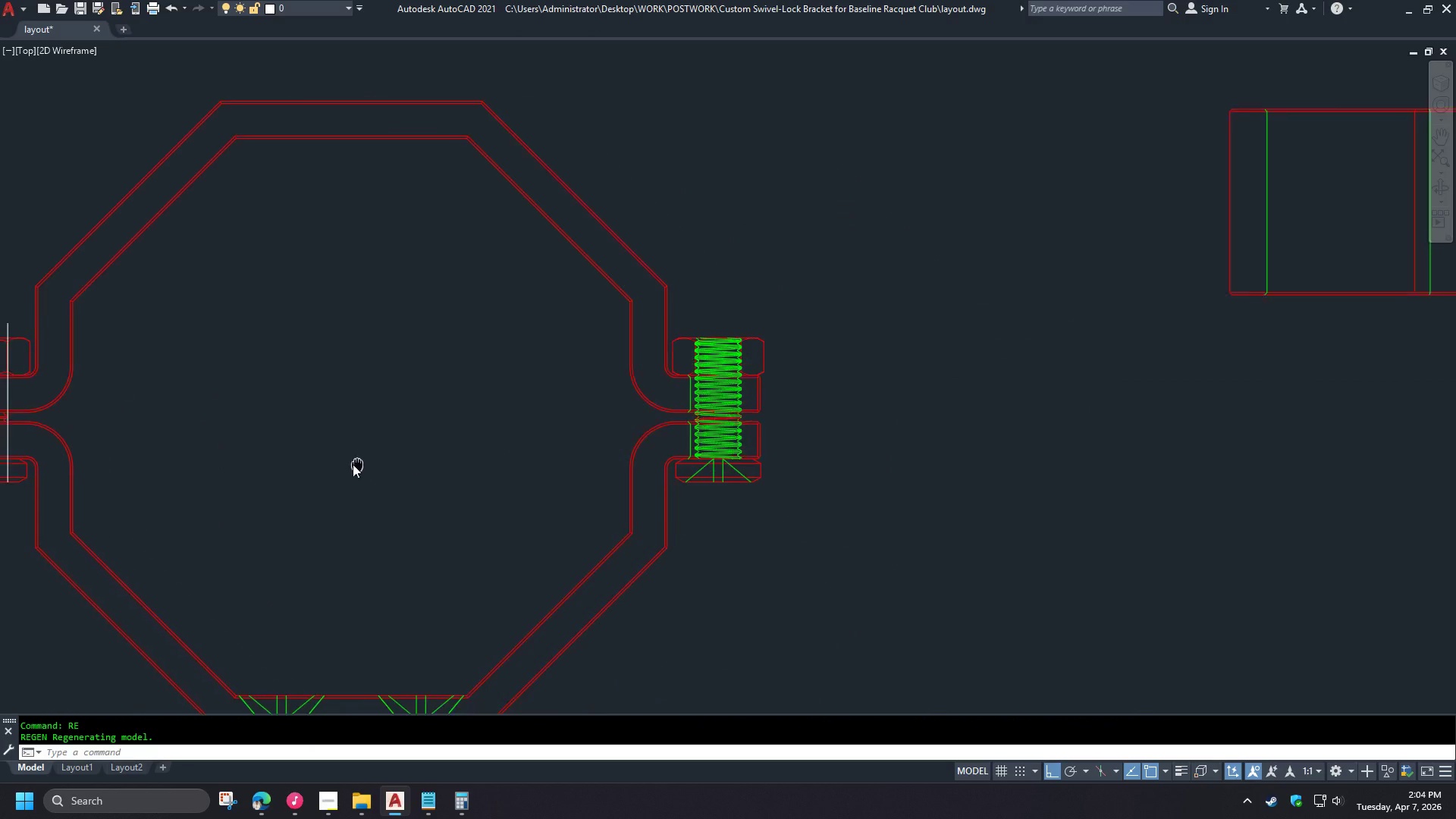 
left_click([522, 201])
 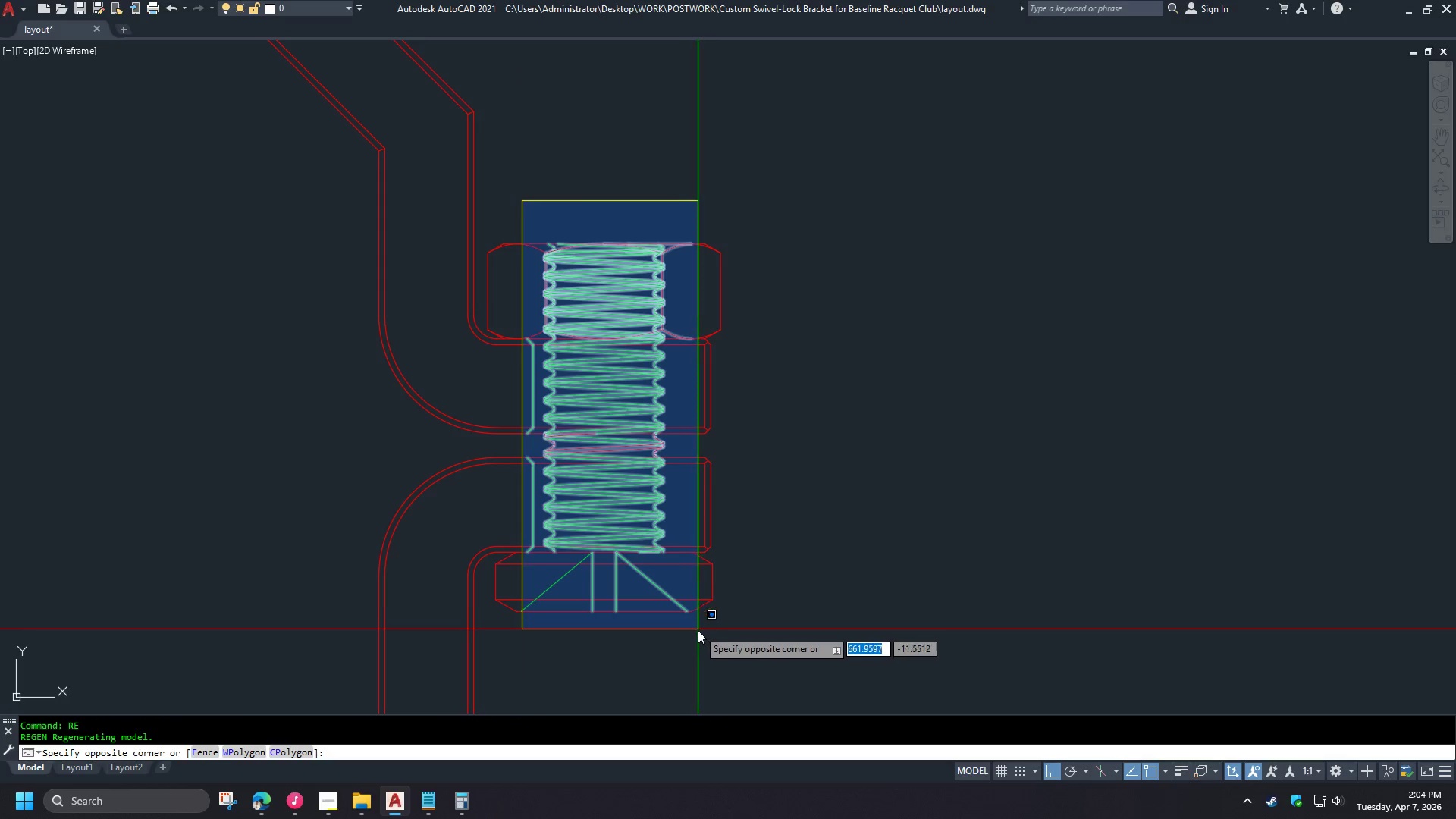 
scroll: coordinate [759, 399], scroll_direction: up, amount: 2.0
 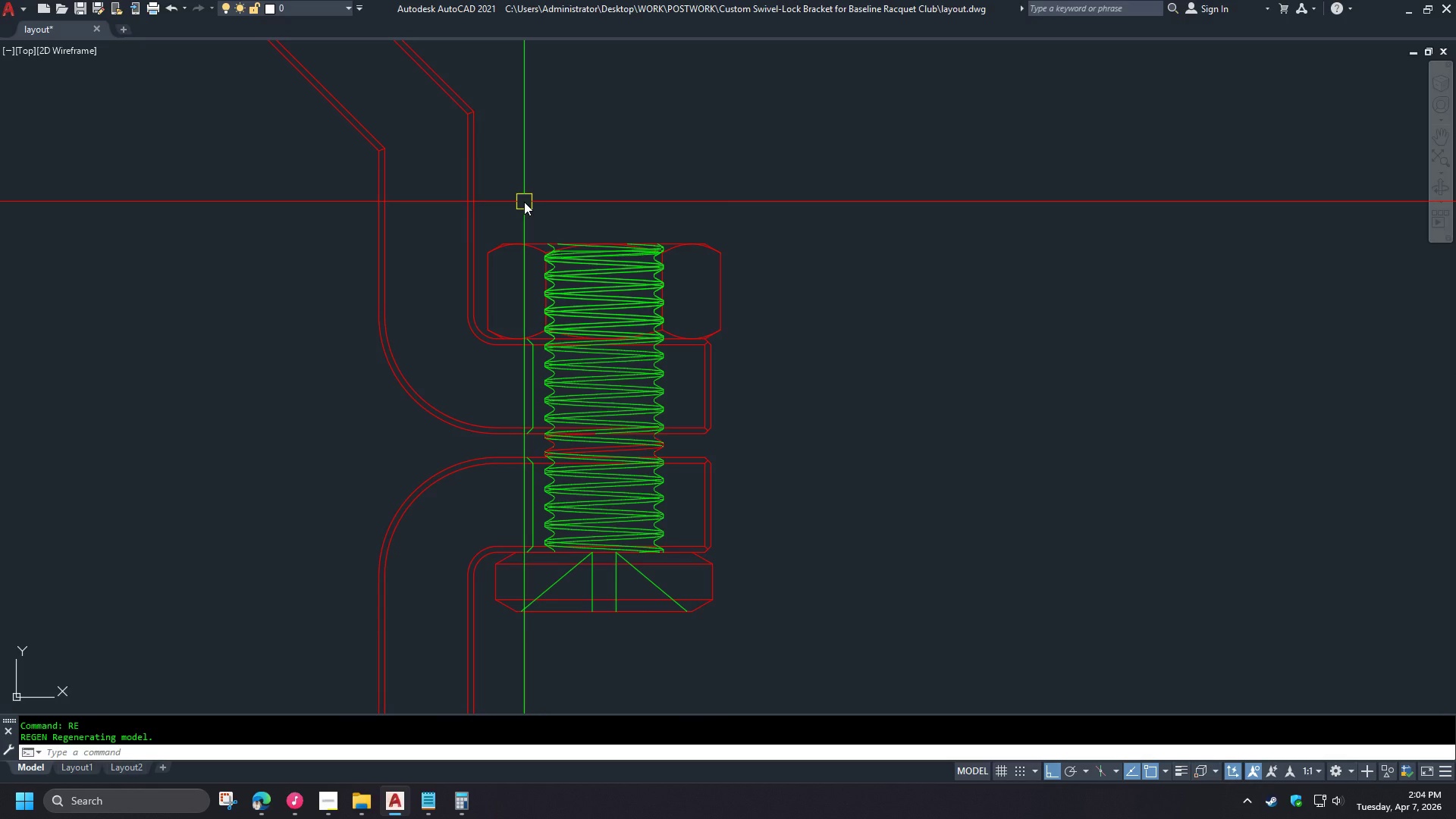 
left_click([699, 635])
 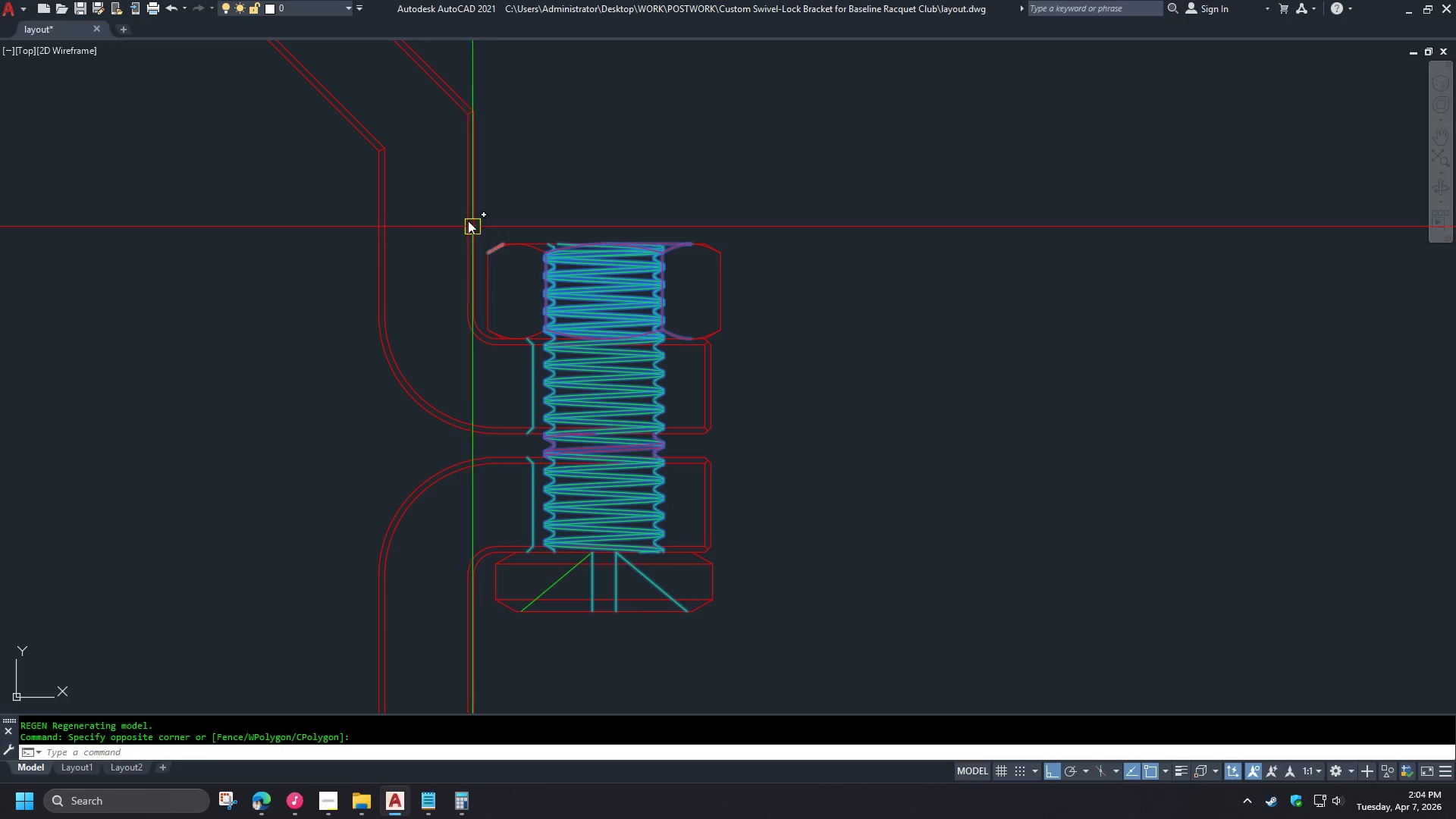 
left_click_drag(start_coordinate=[430, 208], to_coordinate=[432, 212])
 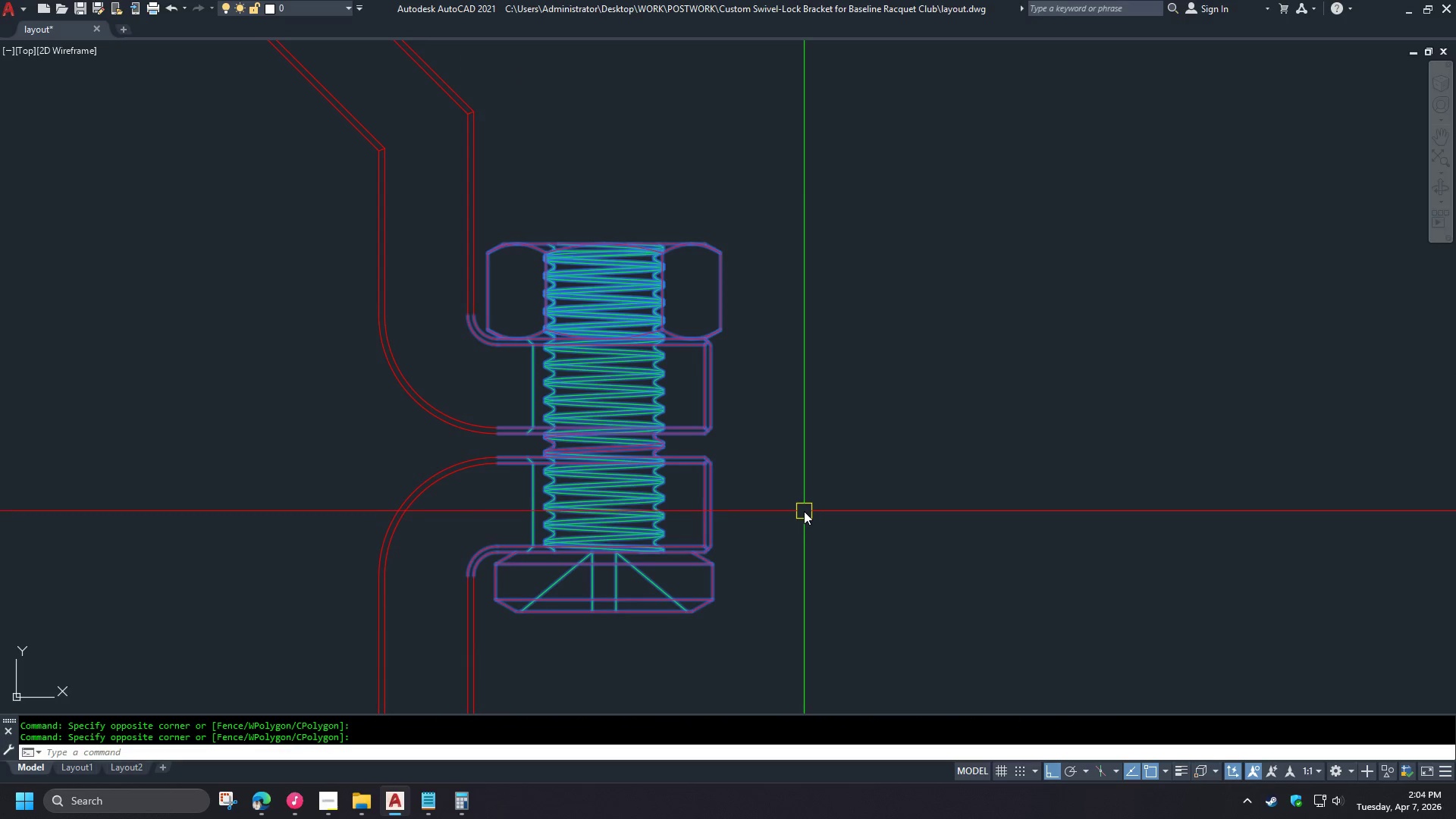 
type(qse )
 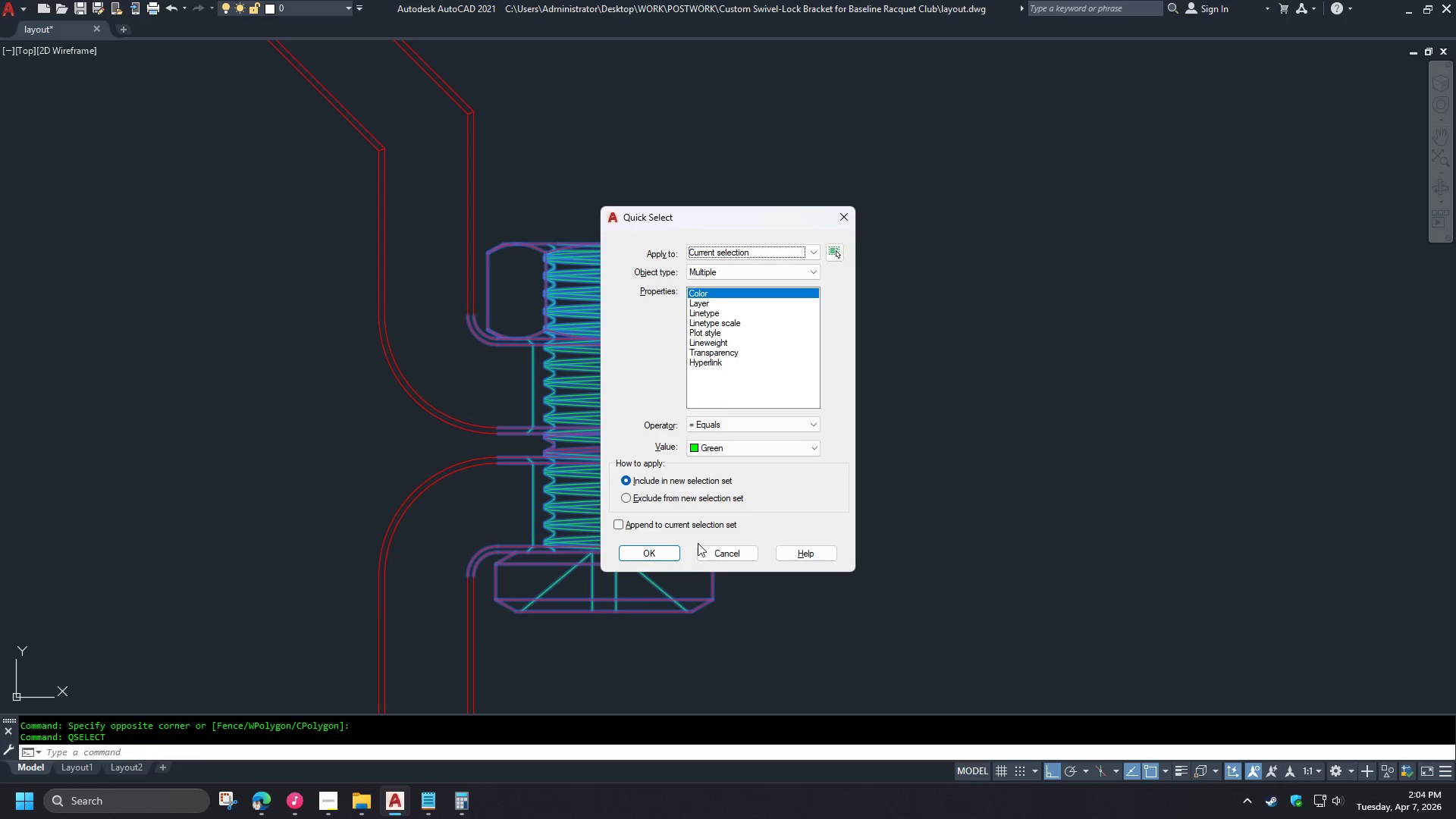 
left_click([656, 551])
 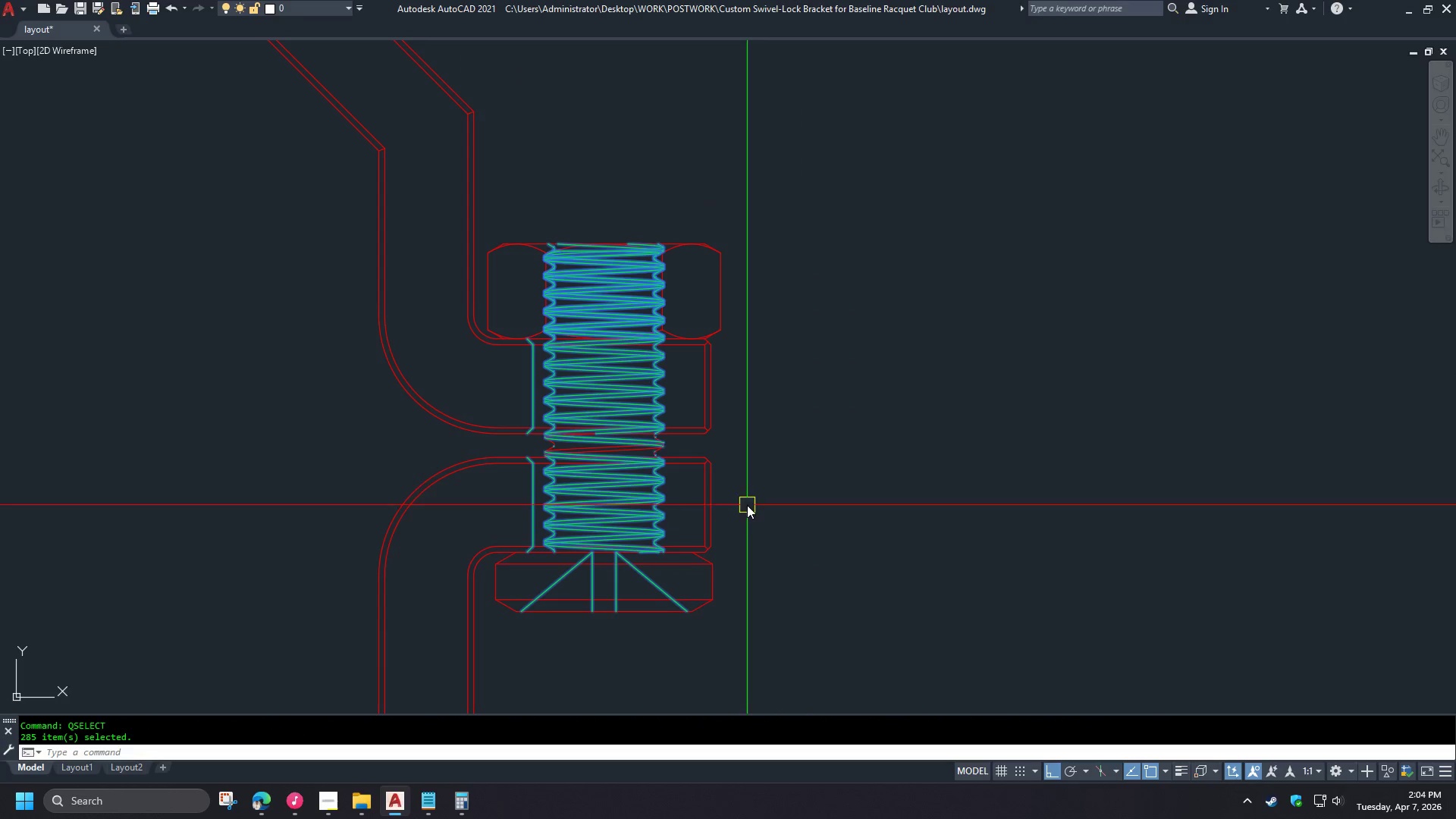 
type(e re )
 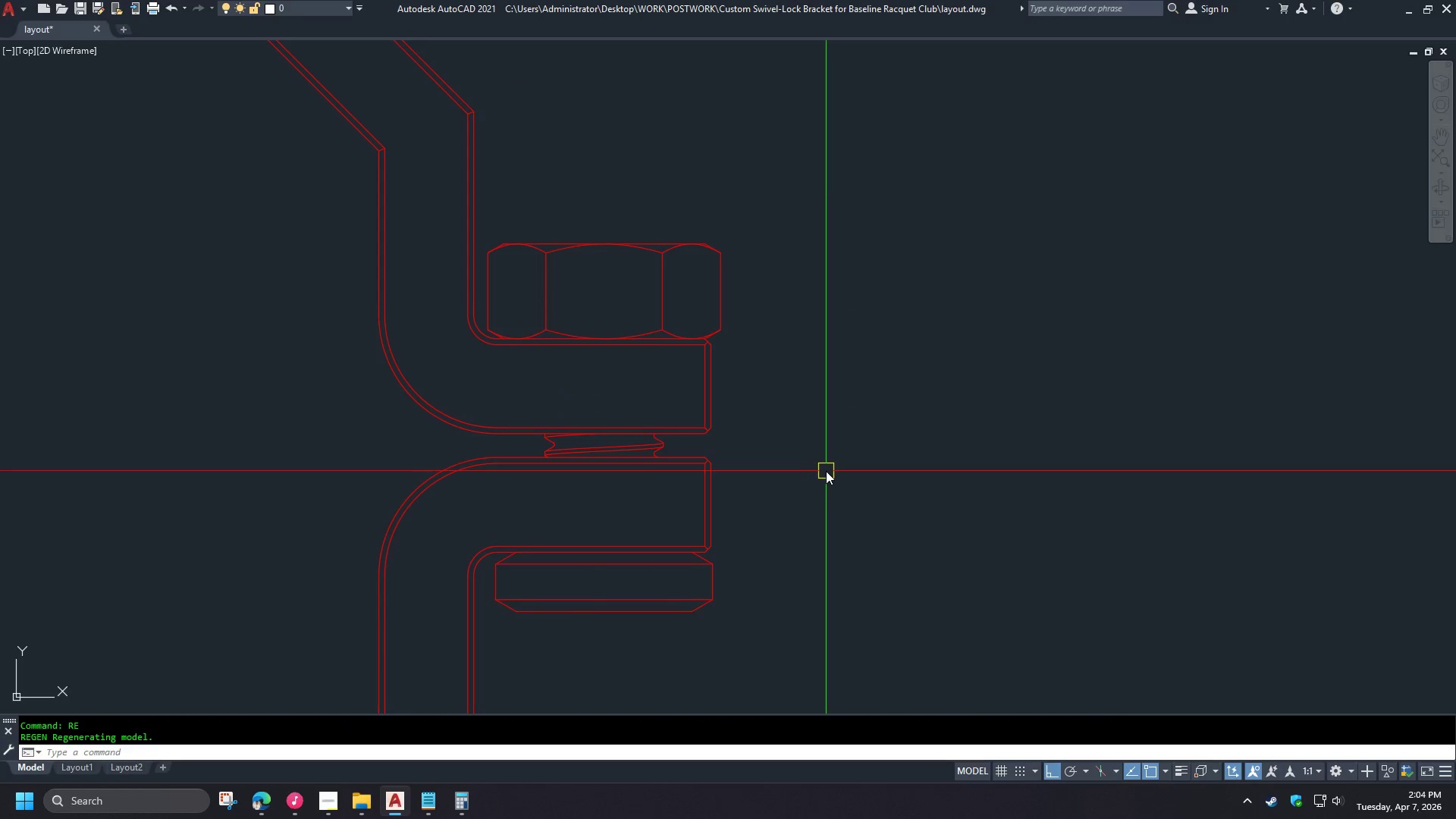 
scroll: coordinate [886, 471], scroll_direction: down, amount: 3.0
 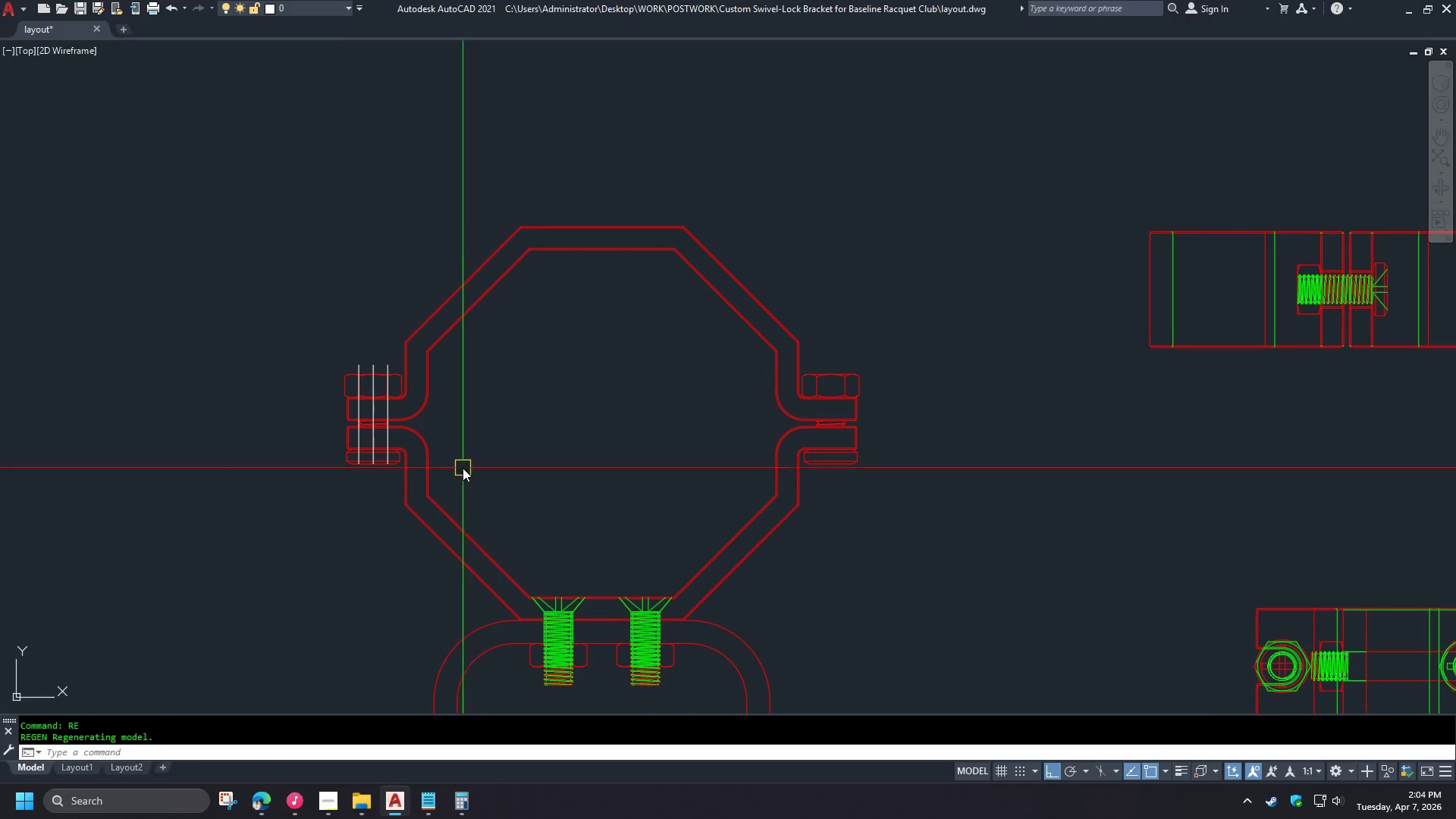 
scroll: coordinate [334, 480], scroll_direction: up, amount: 5.0
 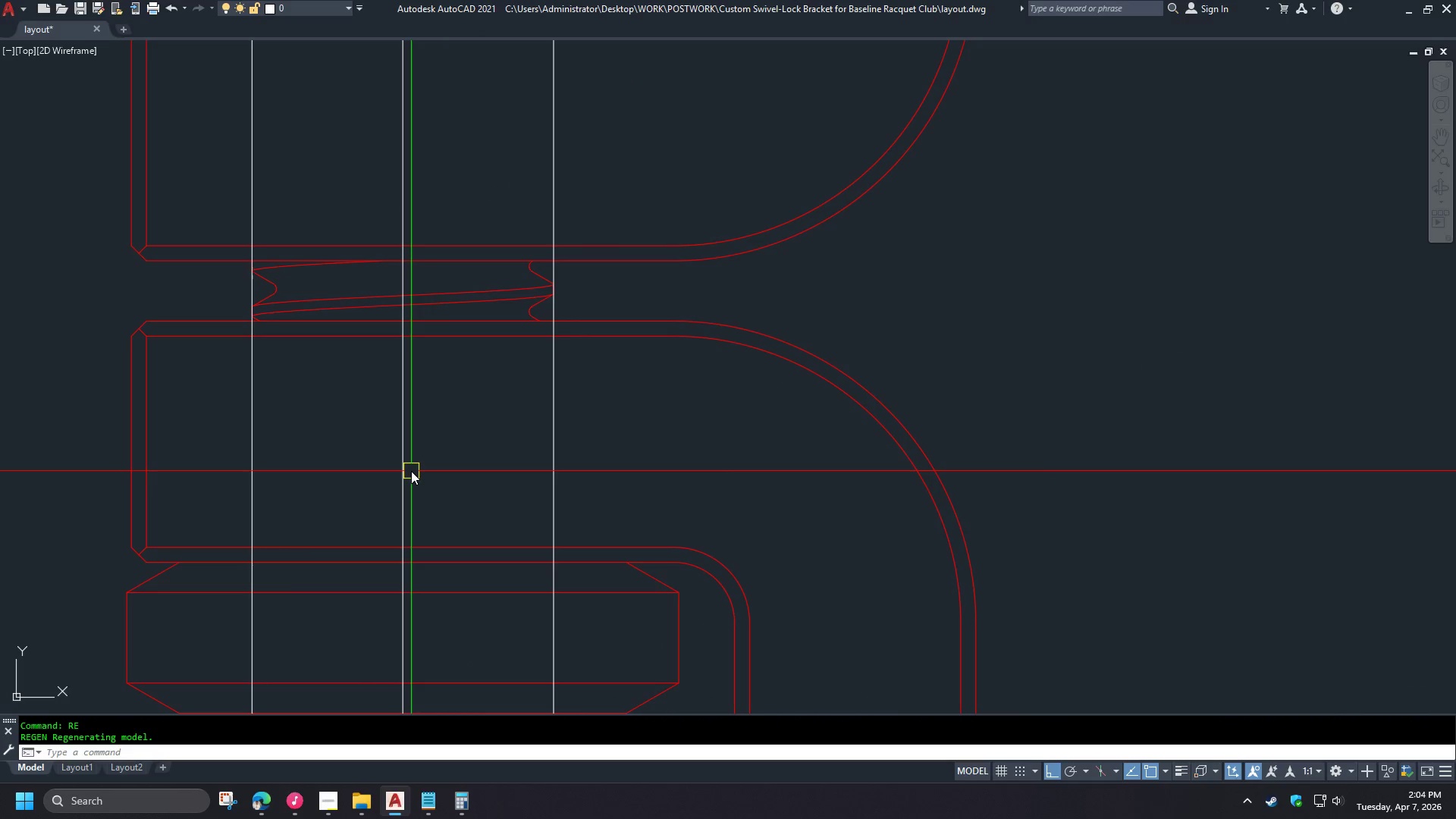 
type(tr )
 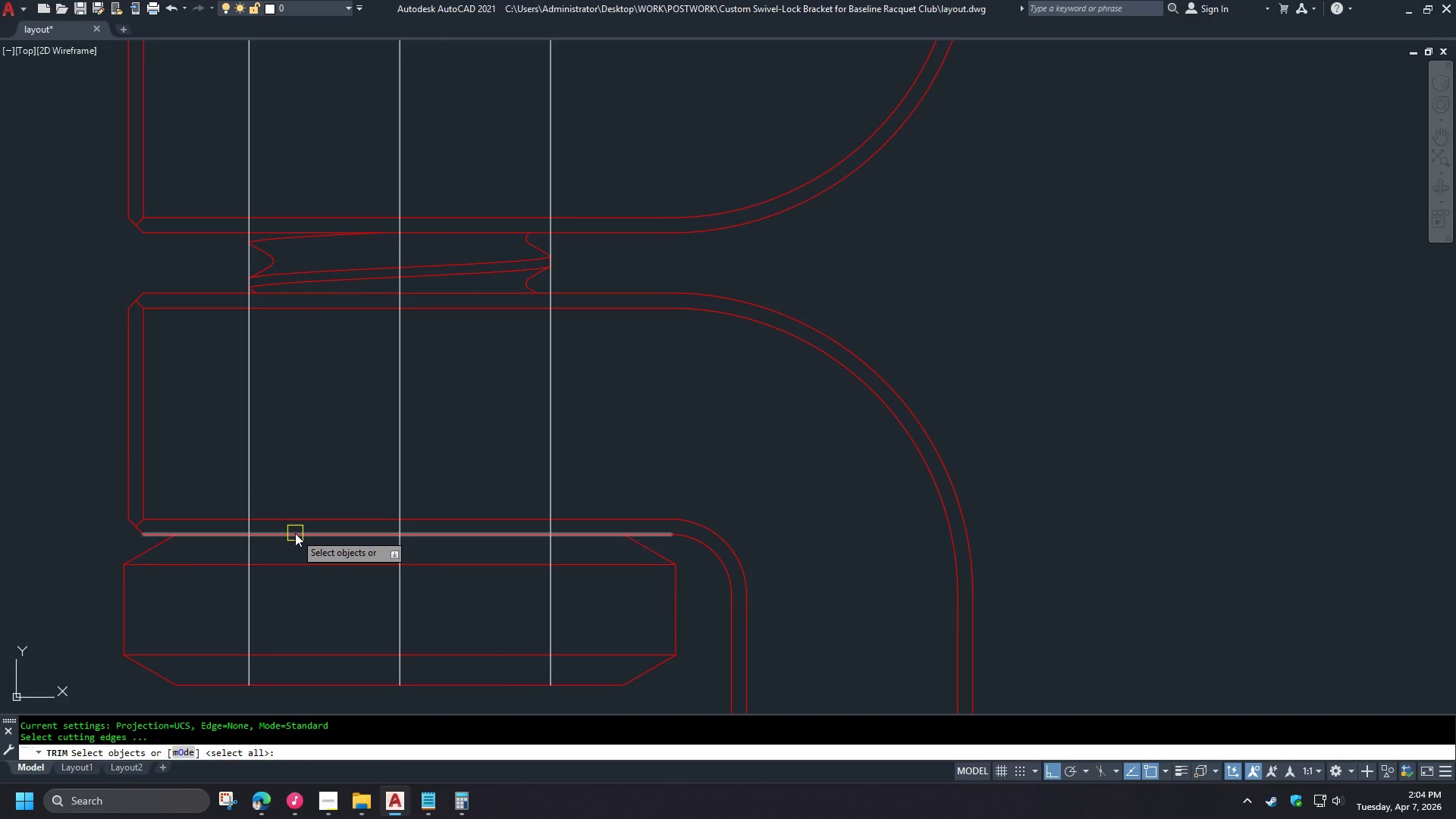 
left_click([295, 533])
 